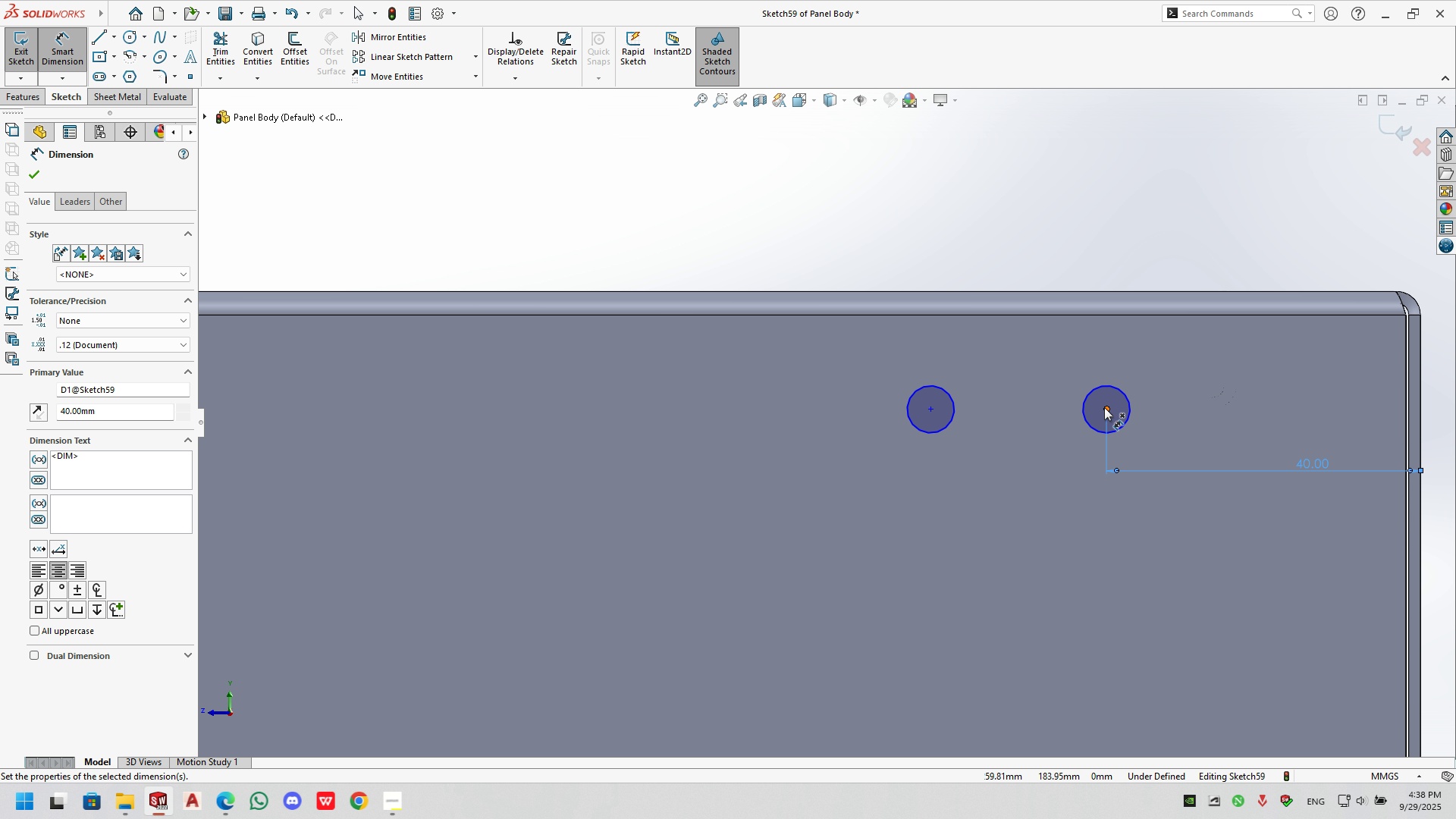 
left_click([1109, 384])
 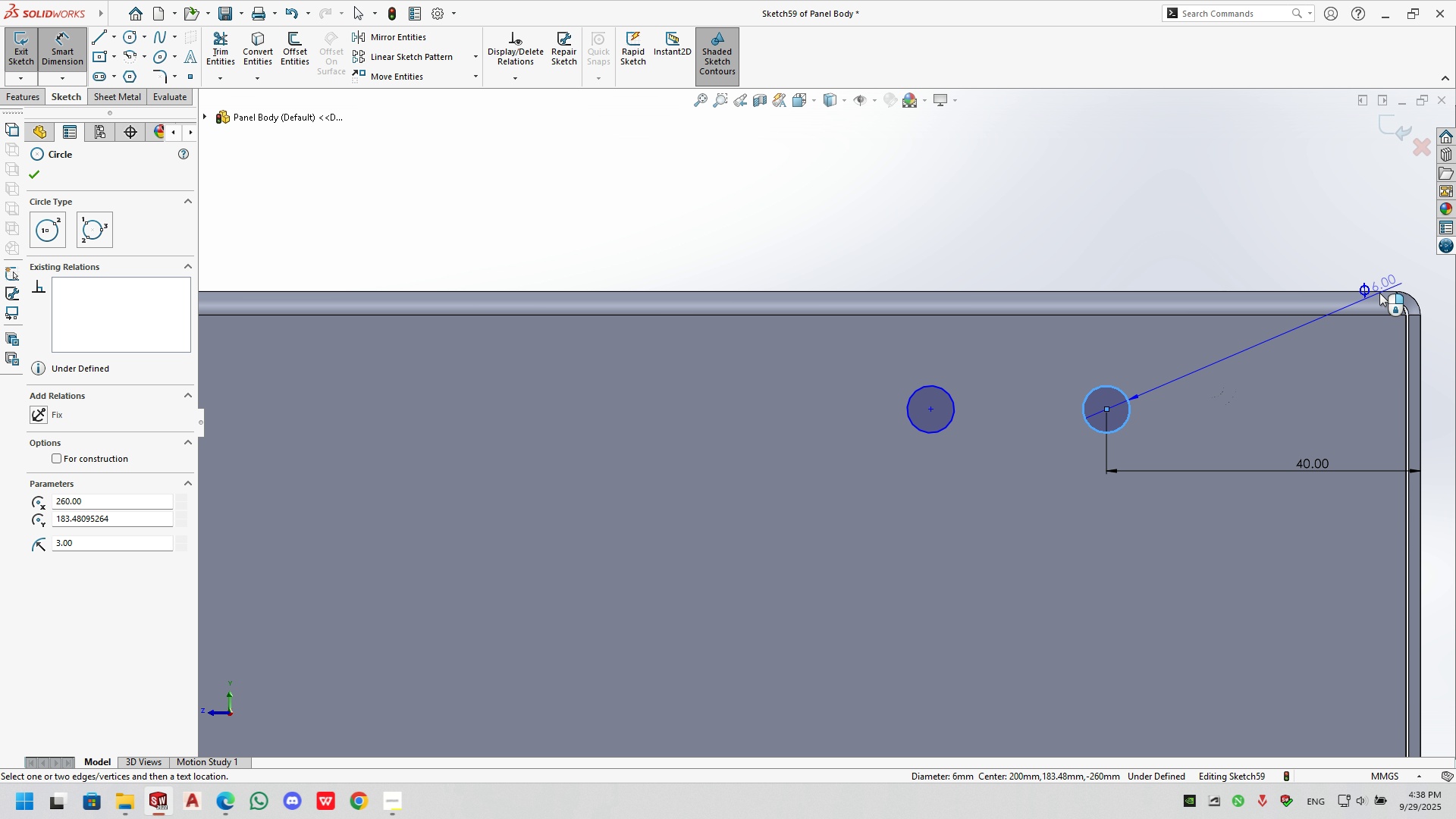 
left_click([1370, 290])
 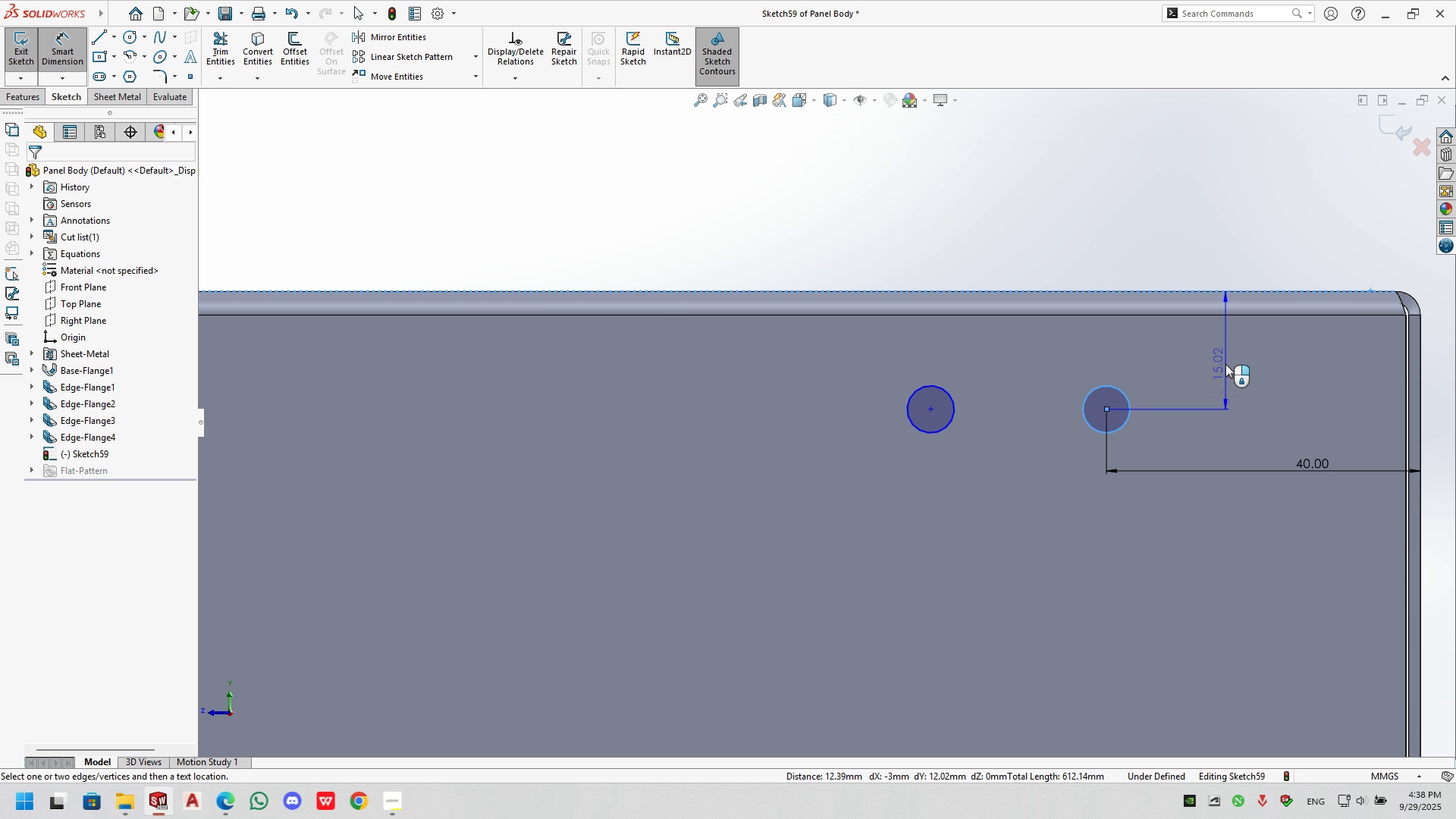 
left_click([1225, 364])
 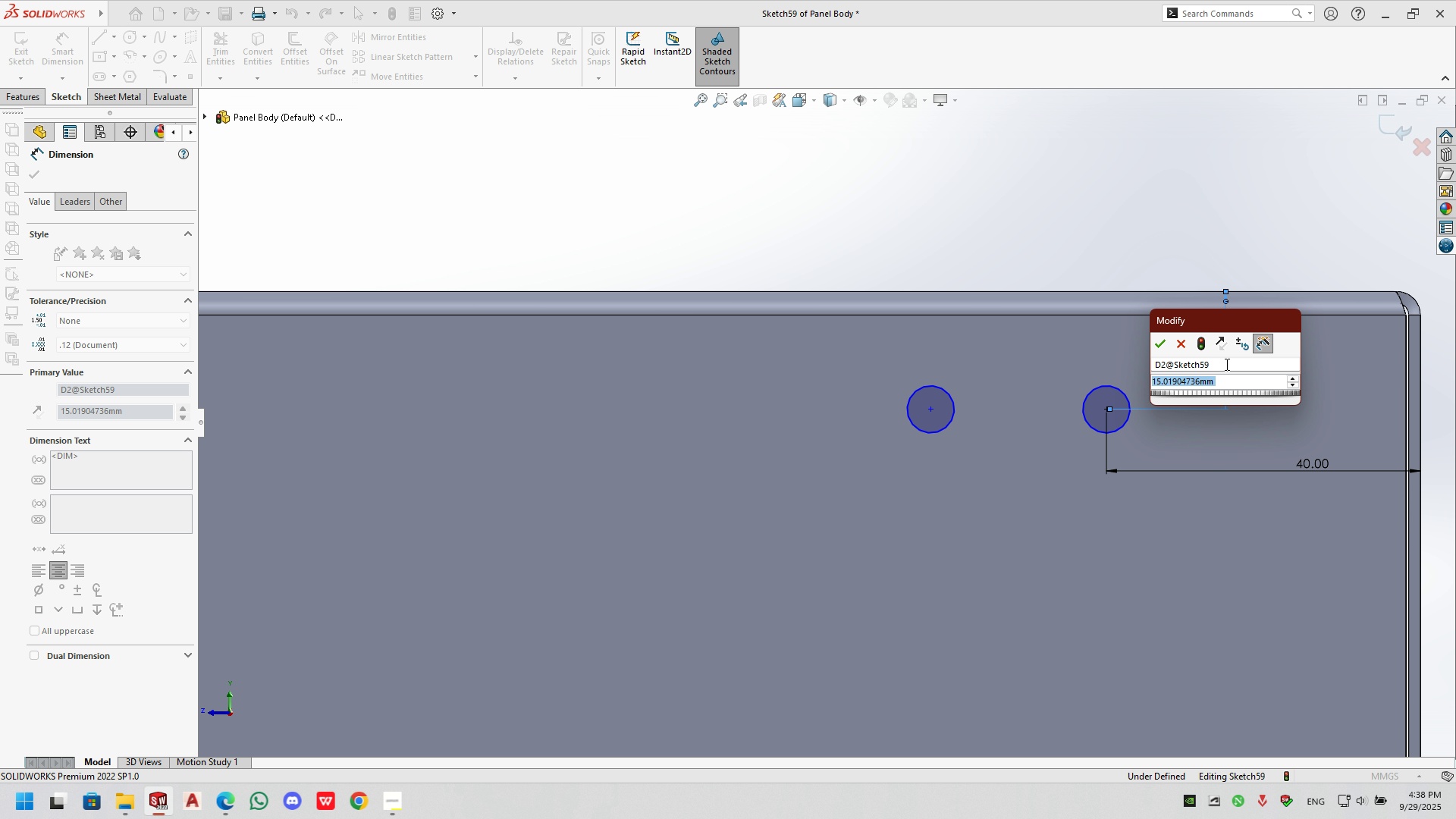 
key(Numpad3)
 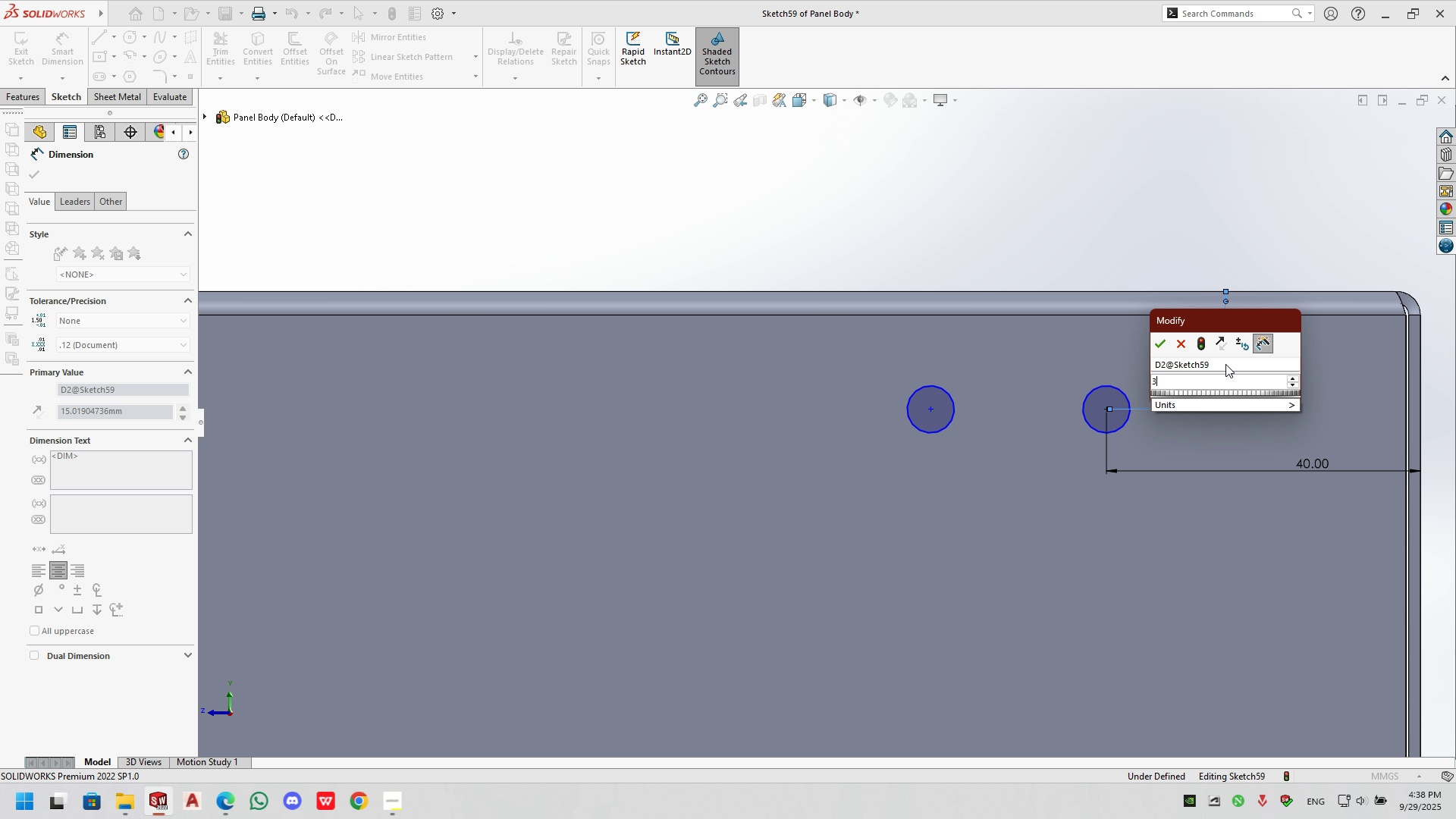 
key(Numpad0)
 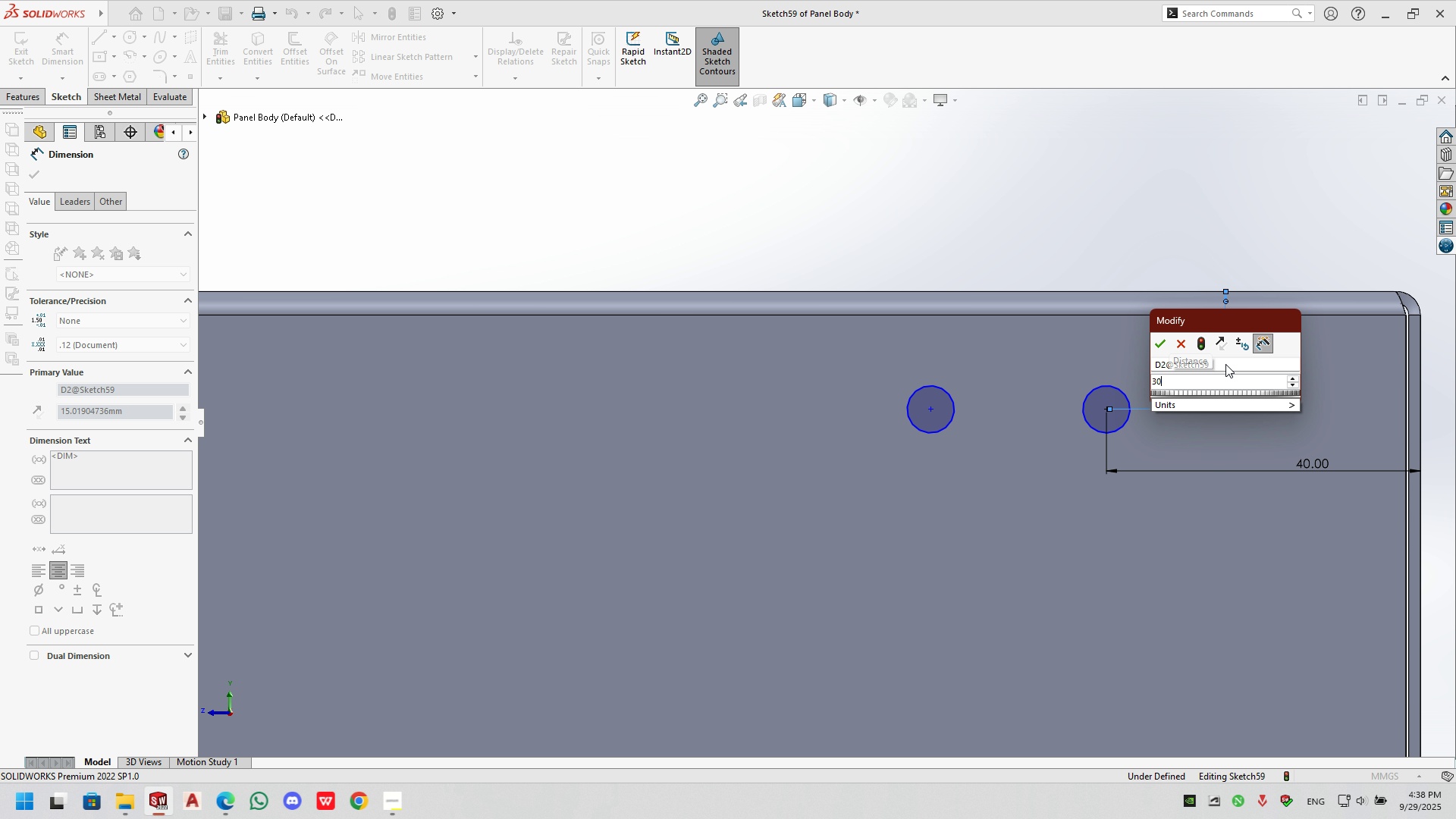 
key(NumpadEnter)
 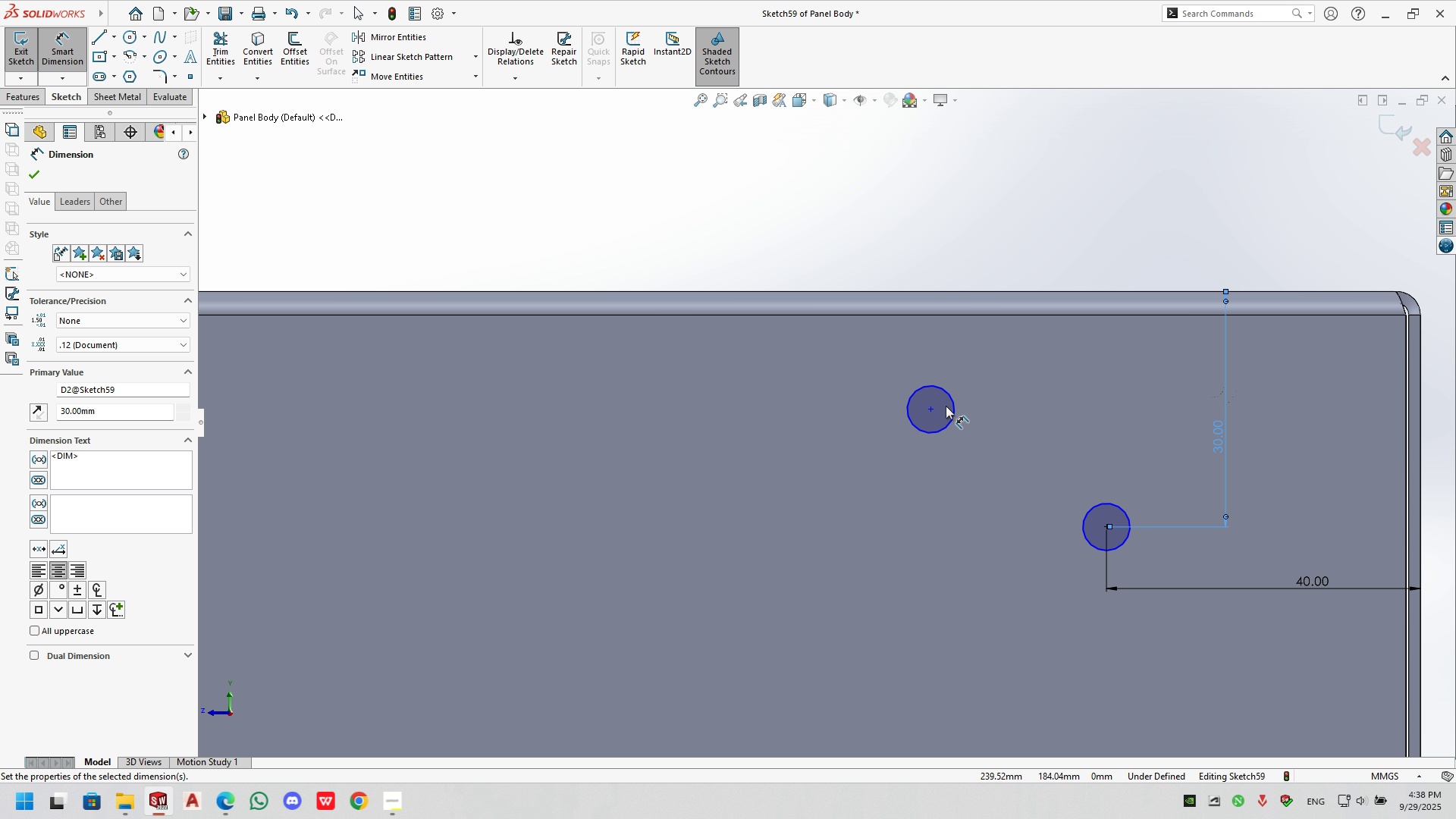 
left_click([933, 413])
 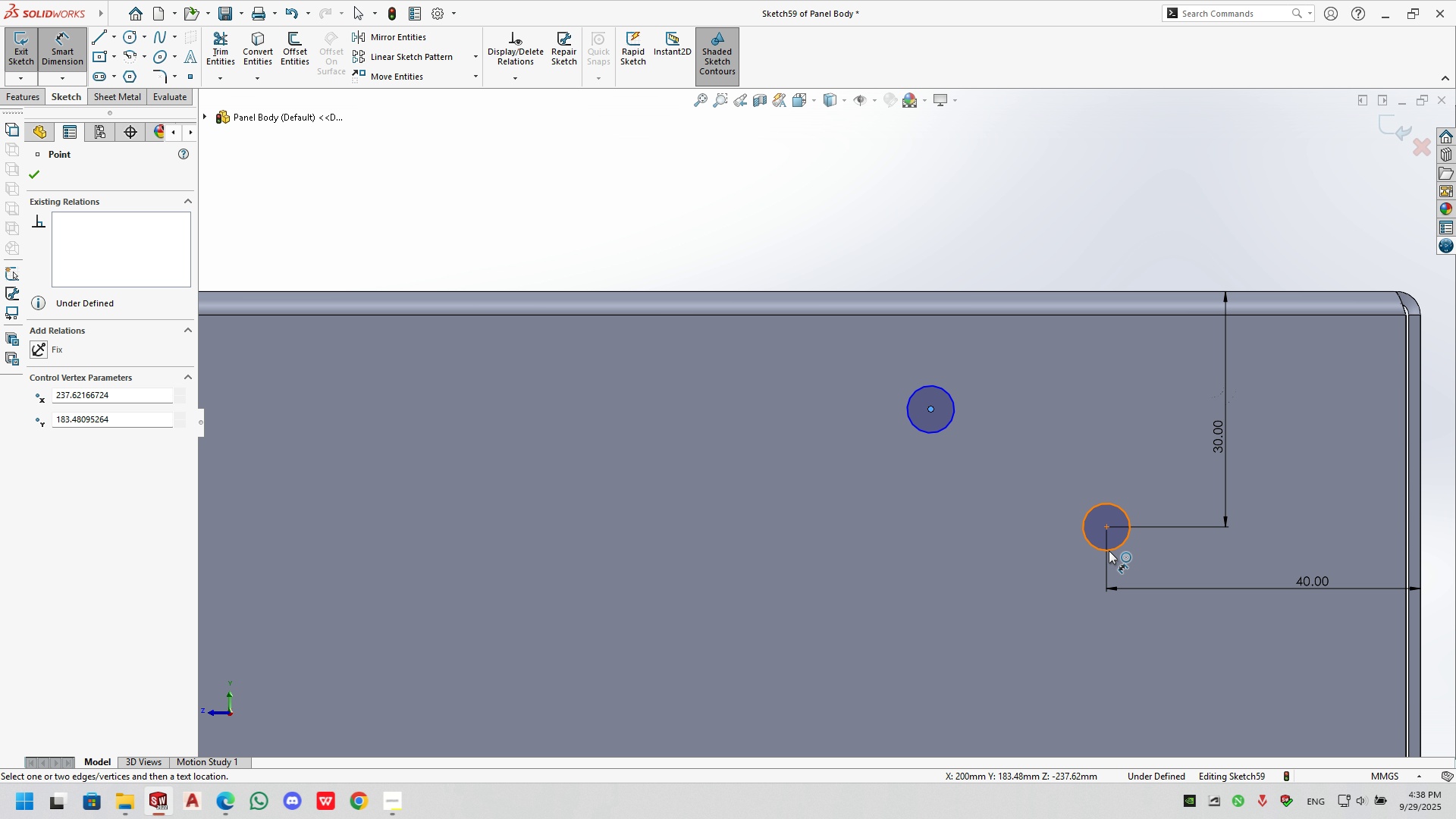 
hold_key(key=ControlLeft, duration=1.43)
 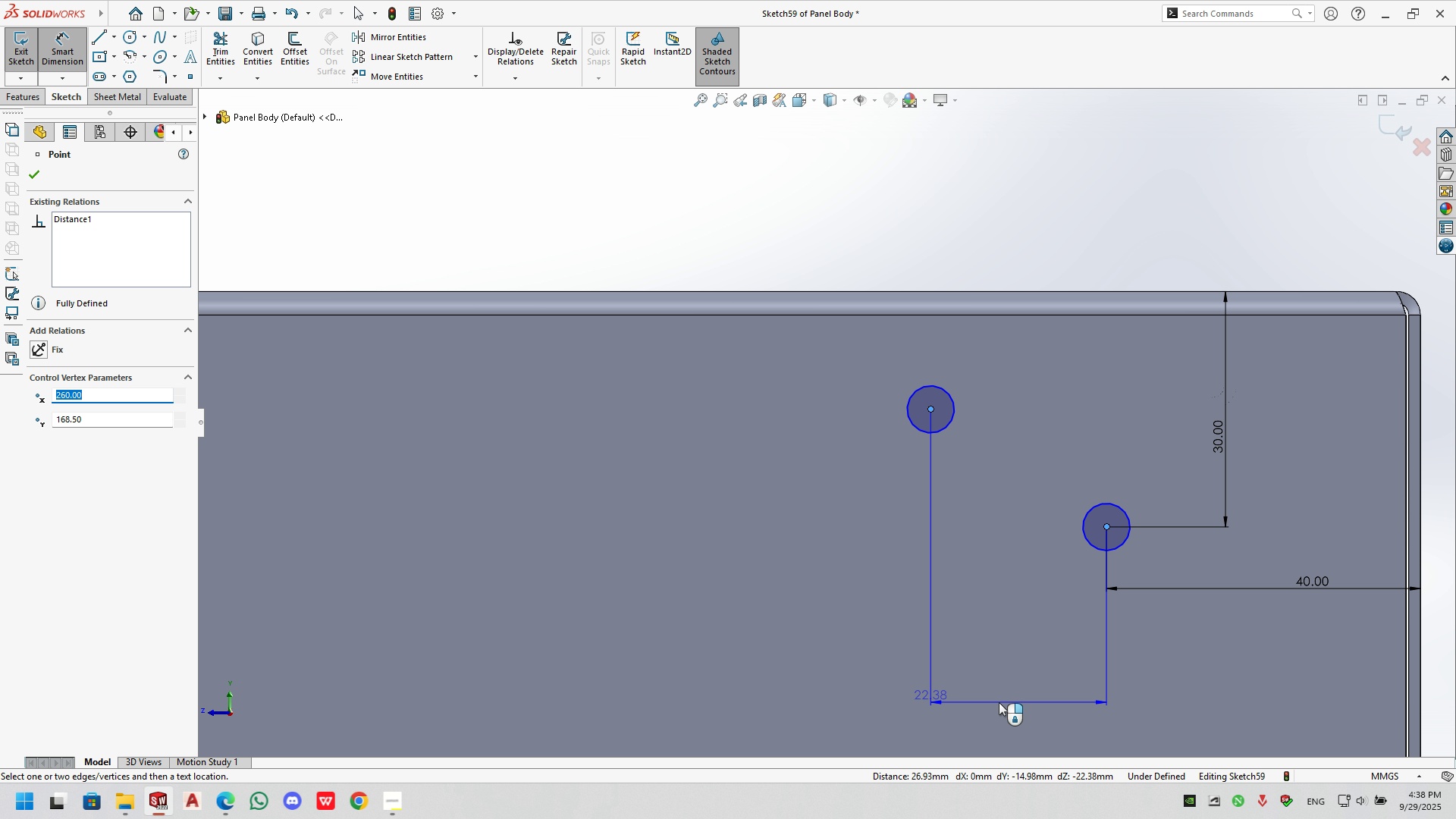 
left_click([995, 705])
 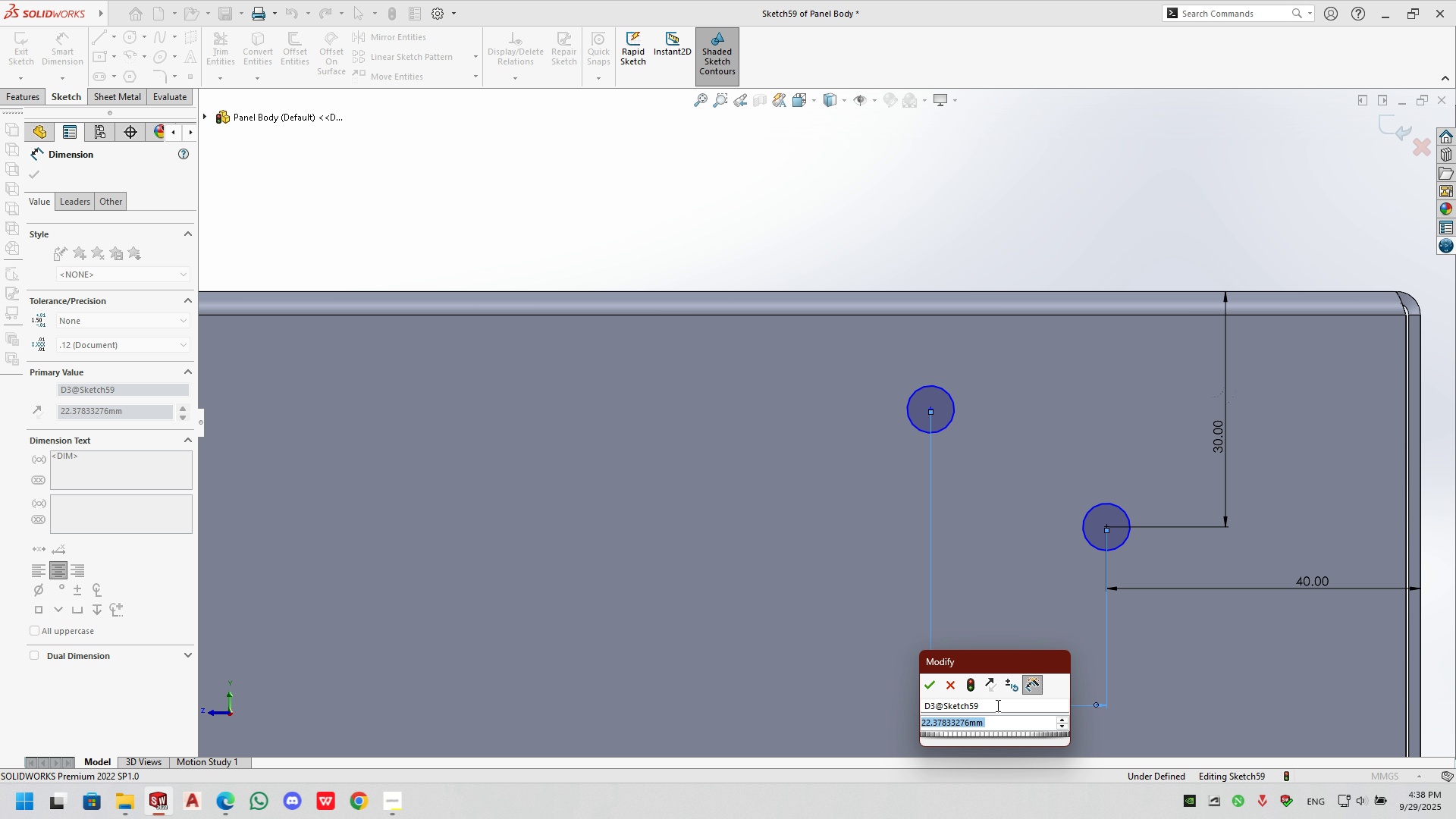 
wait(5.34)
 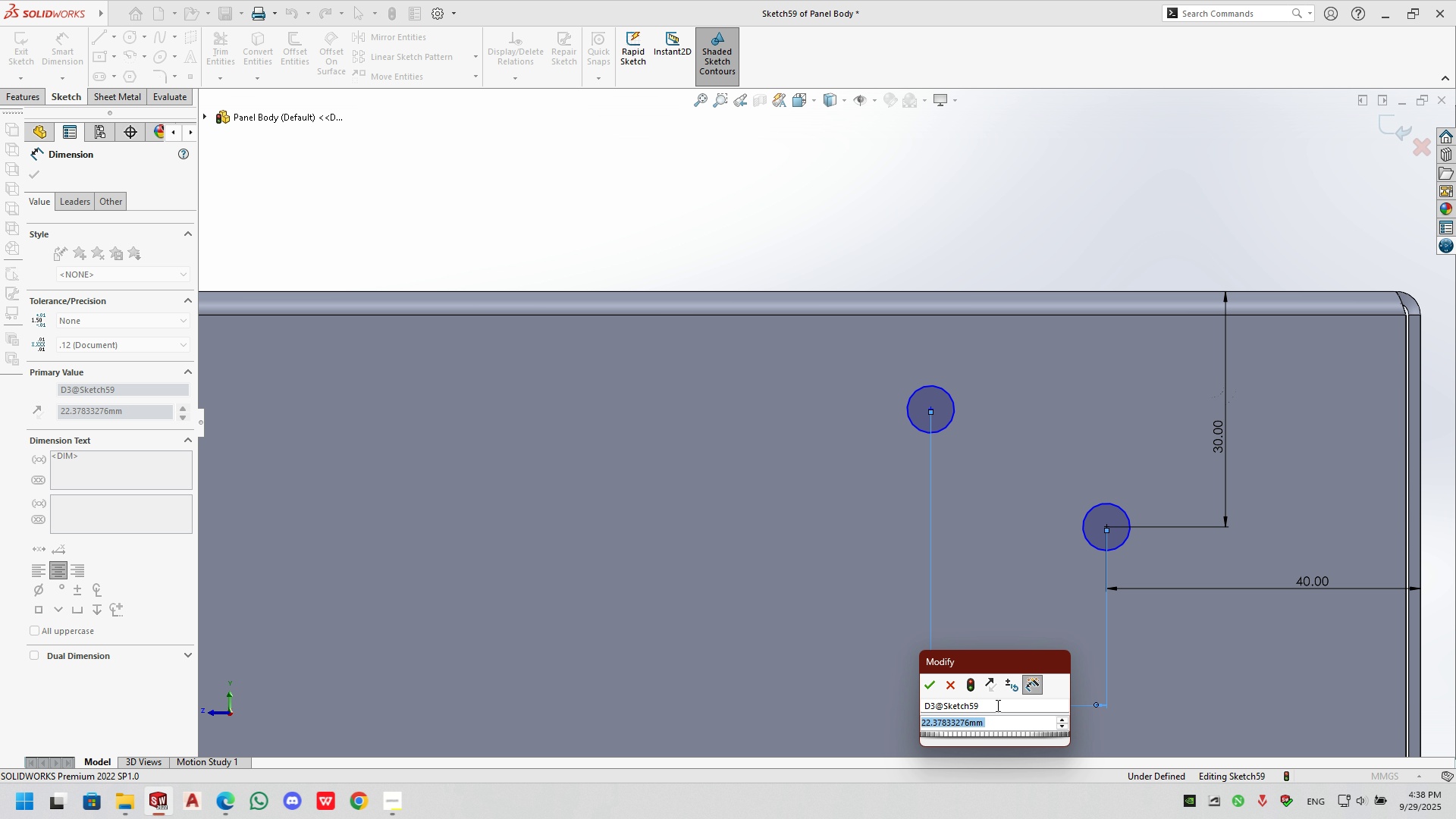 
key(Numpad1)
 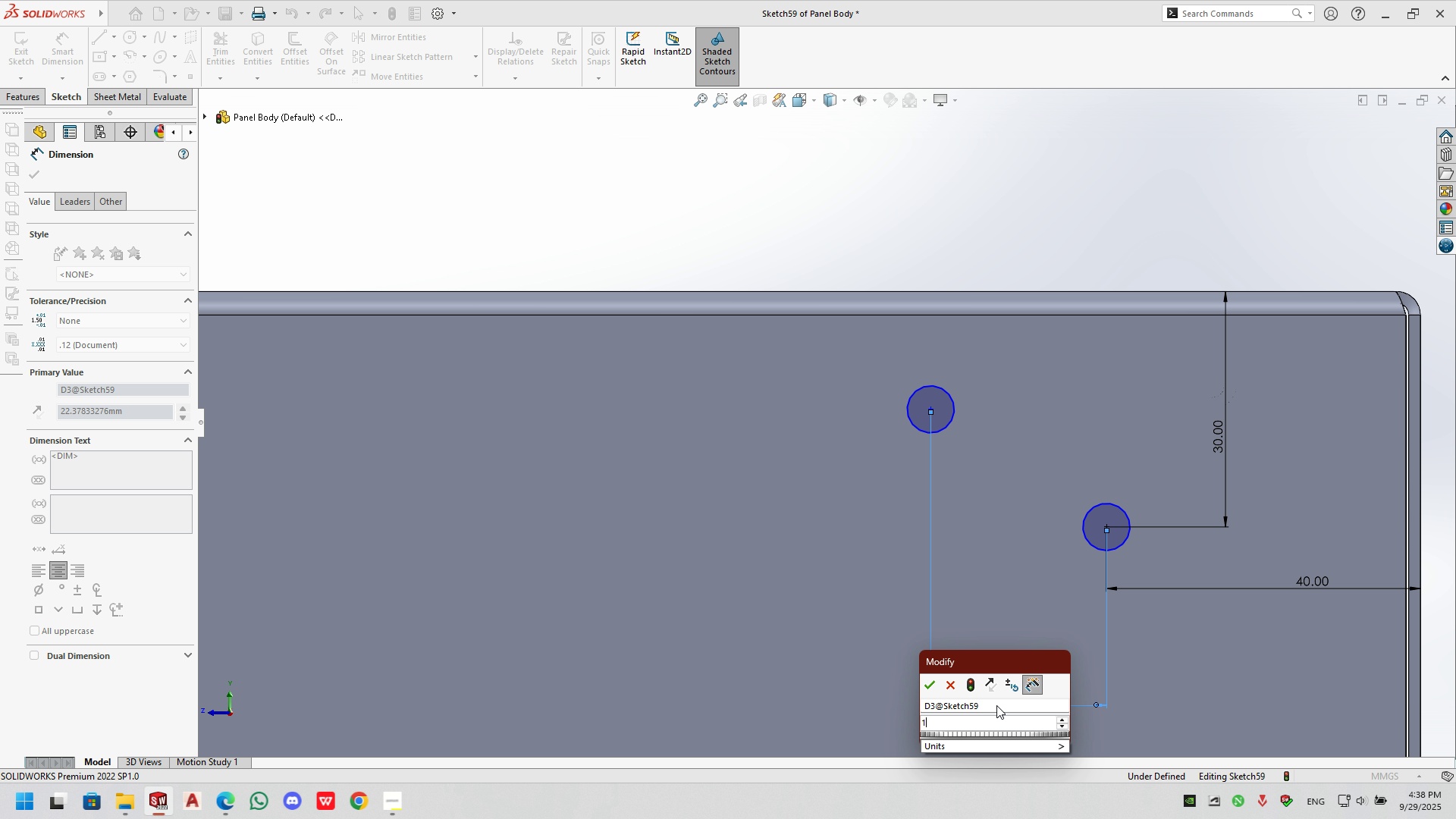 
key(Numpad5)
 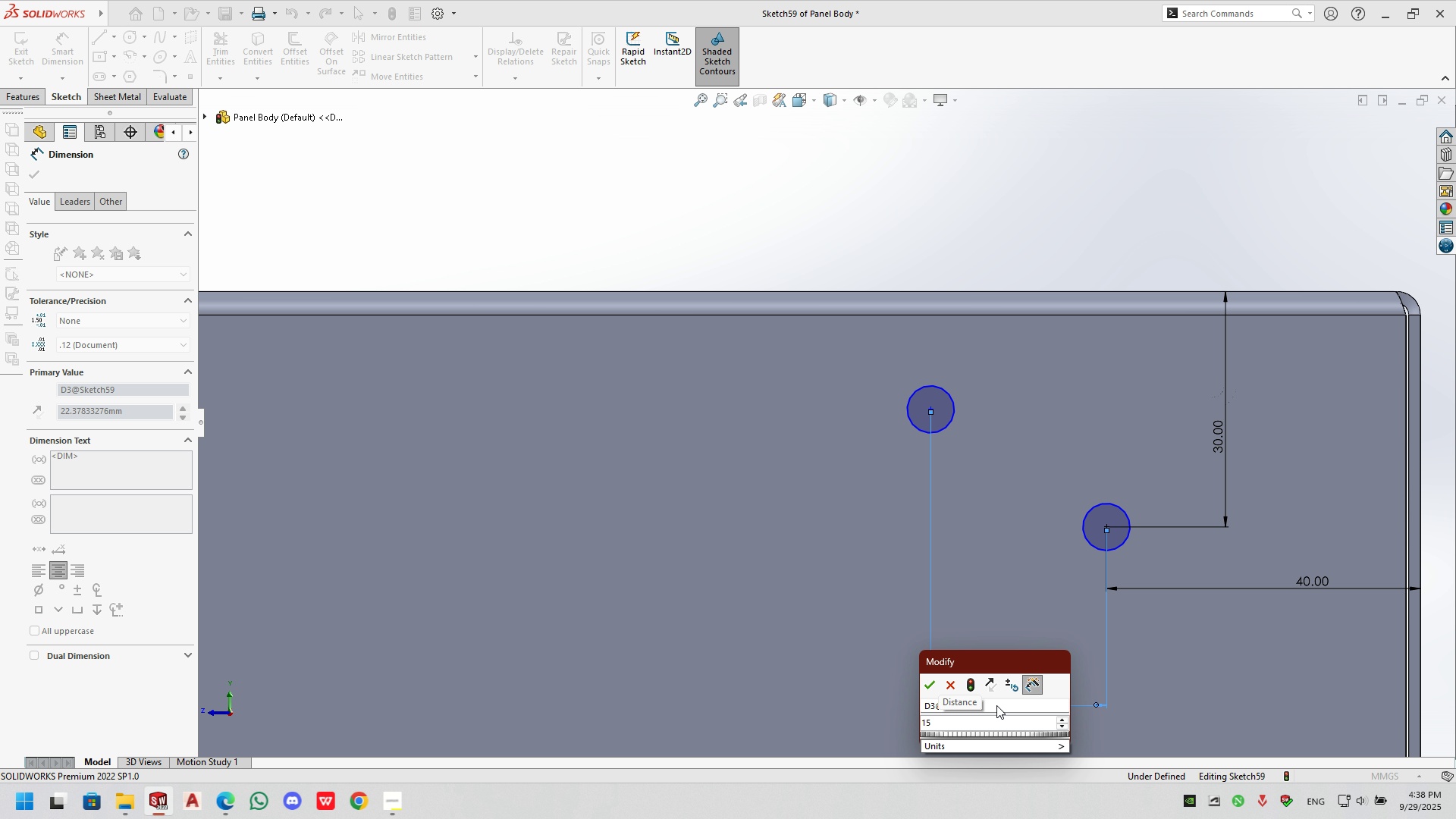 
key(Backspace)
 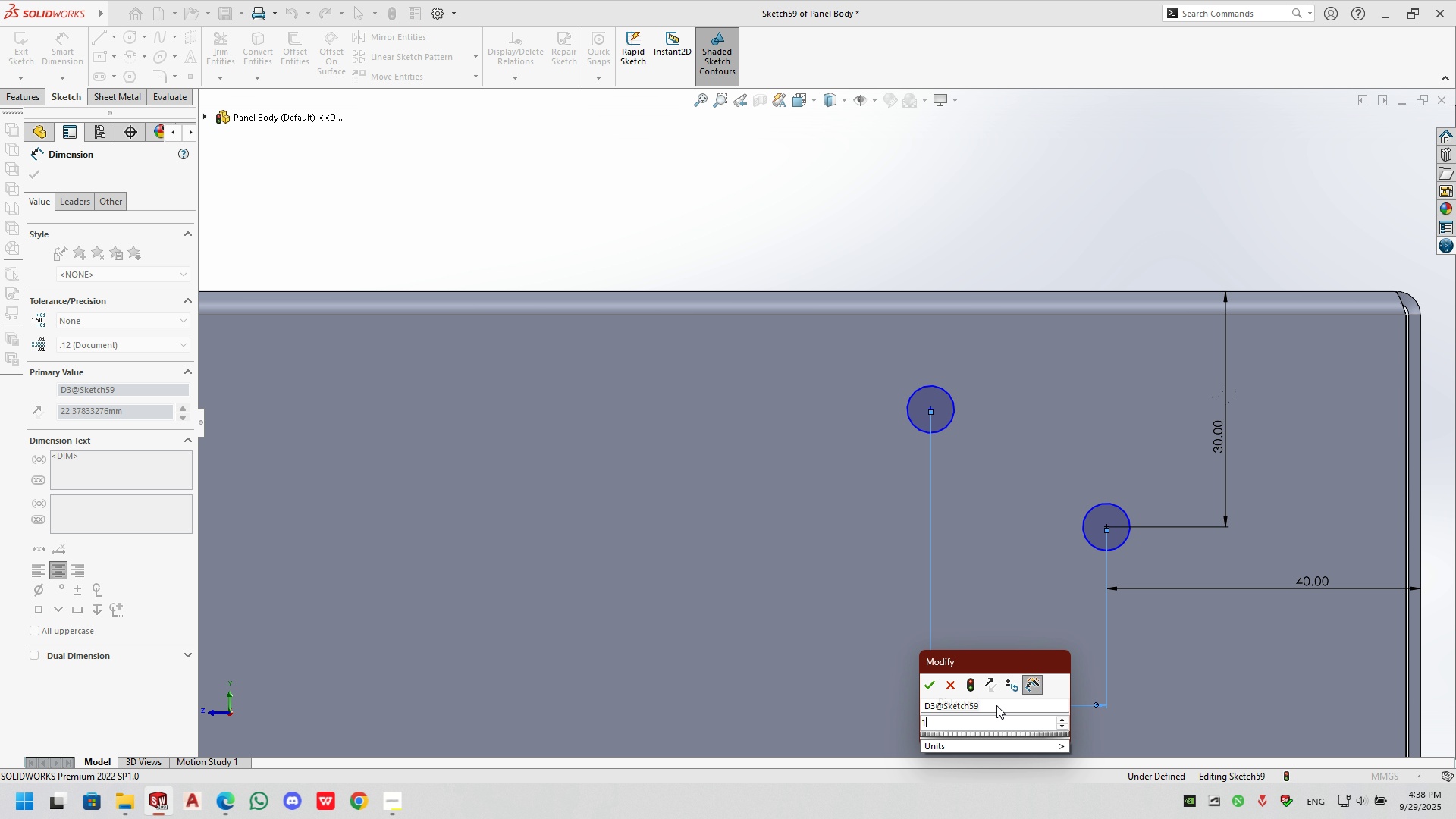 
key(Backspace)
 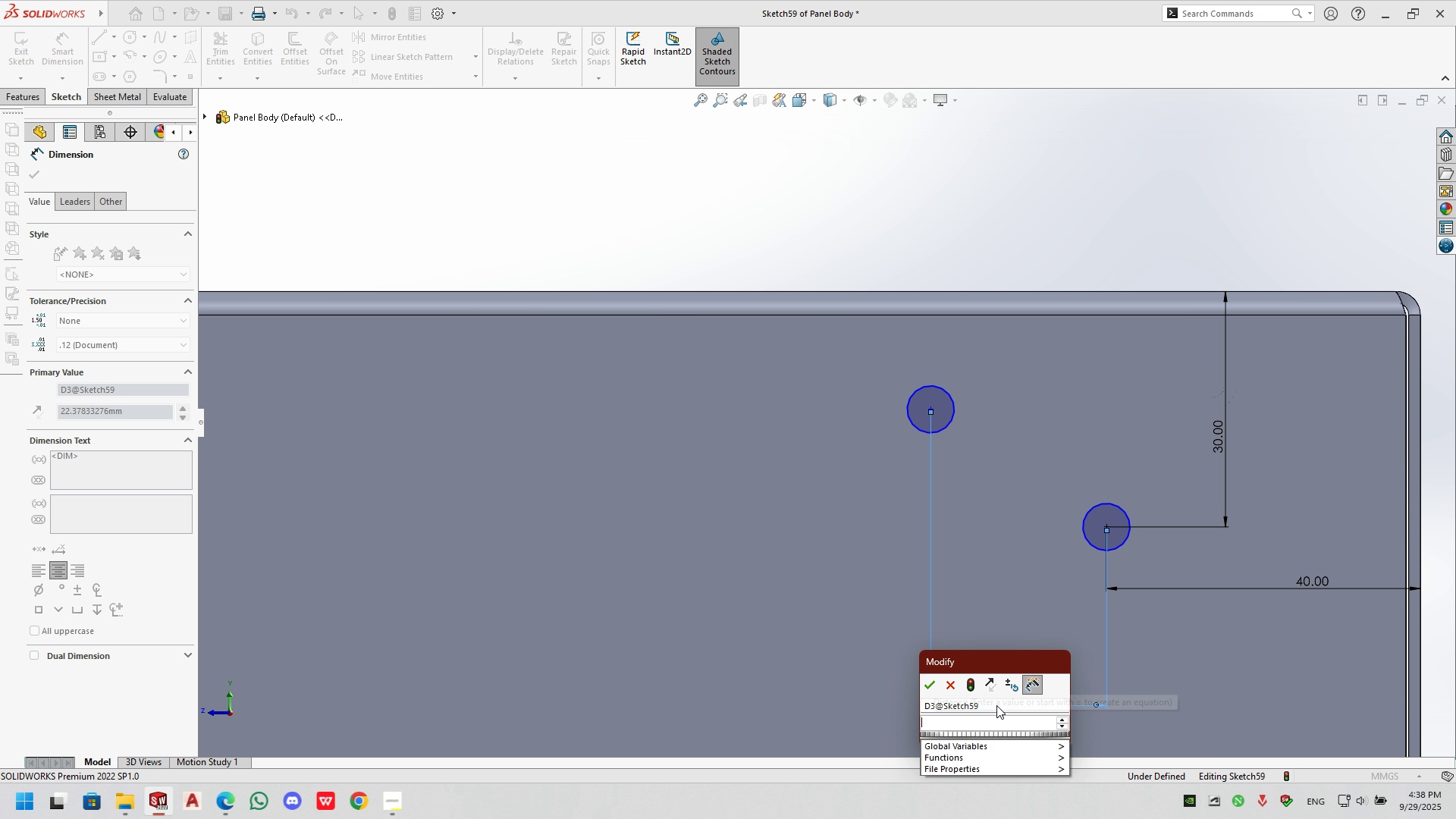 
key(Backspace)
 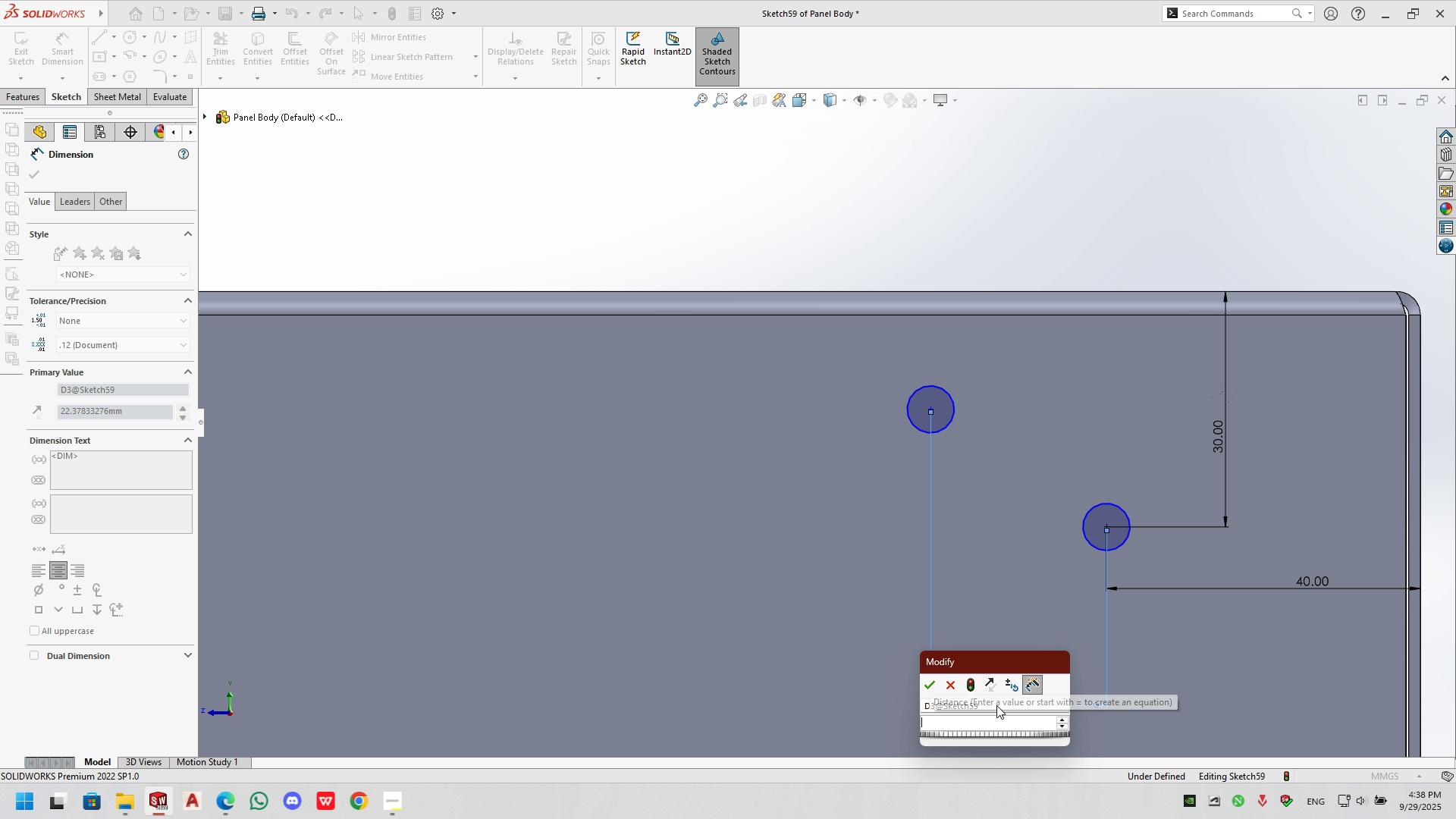 
key(Numpad2)
 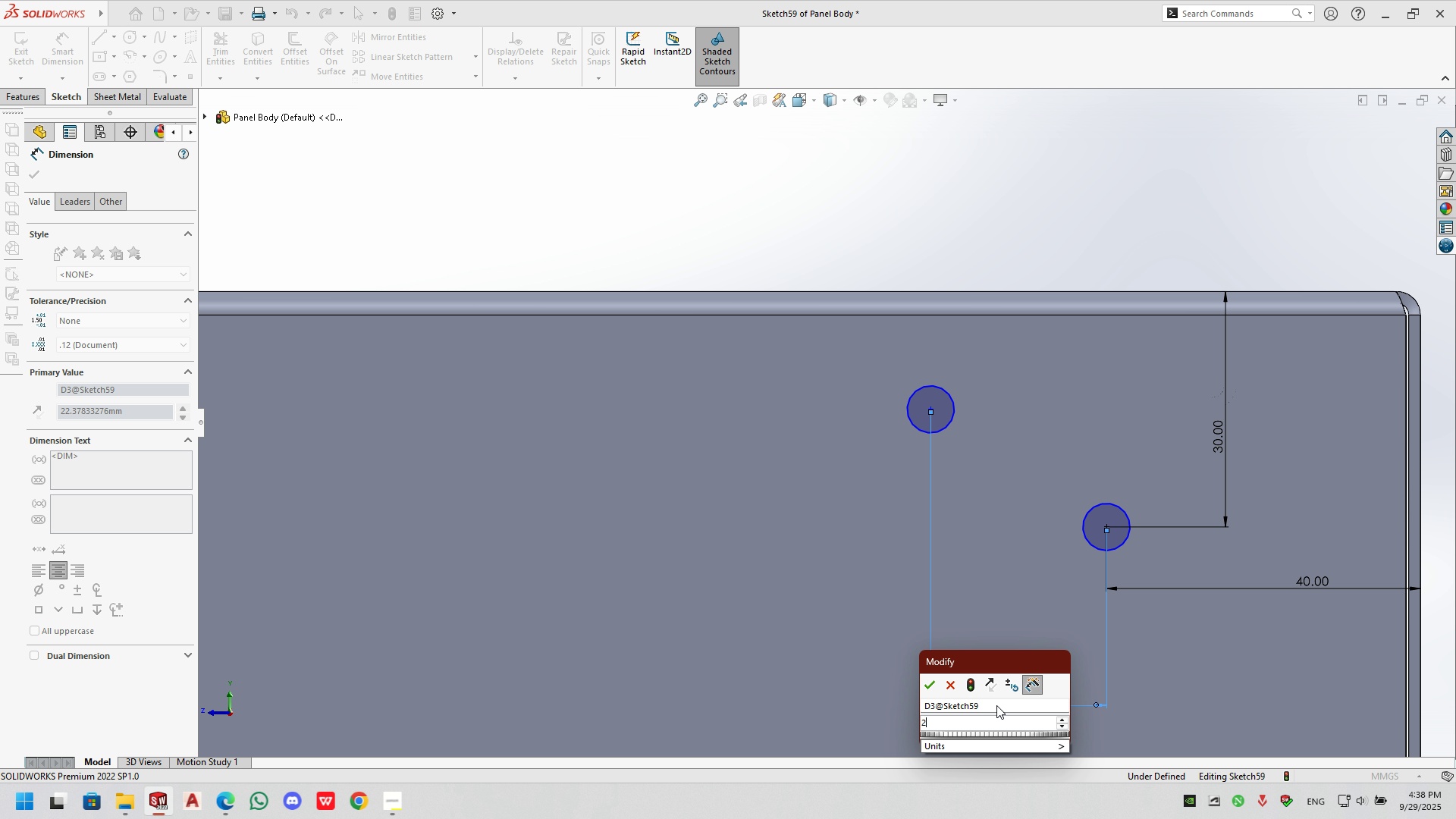 
key(Numpad5)
 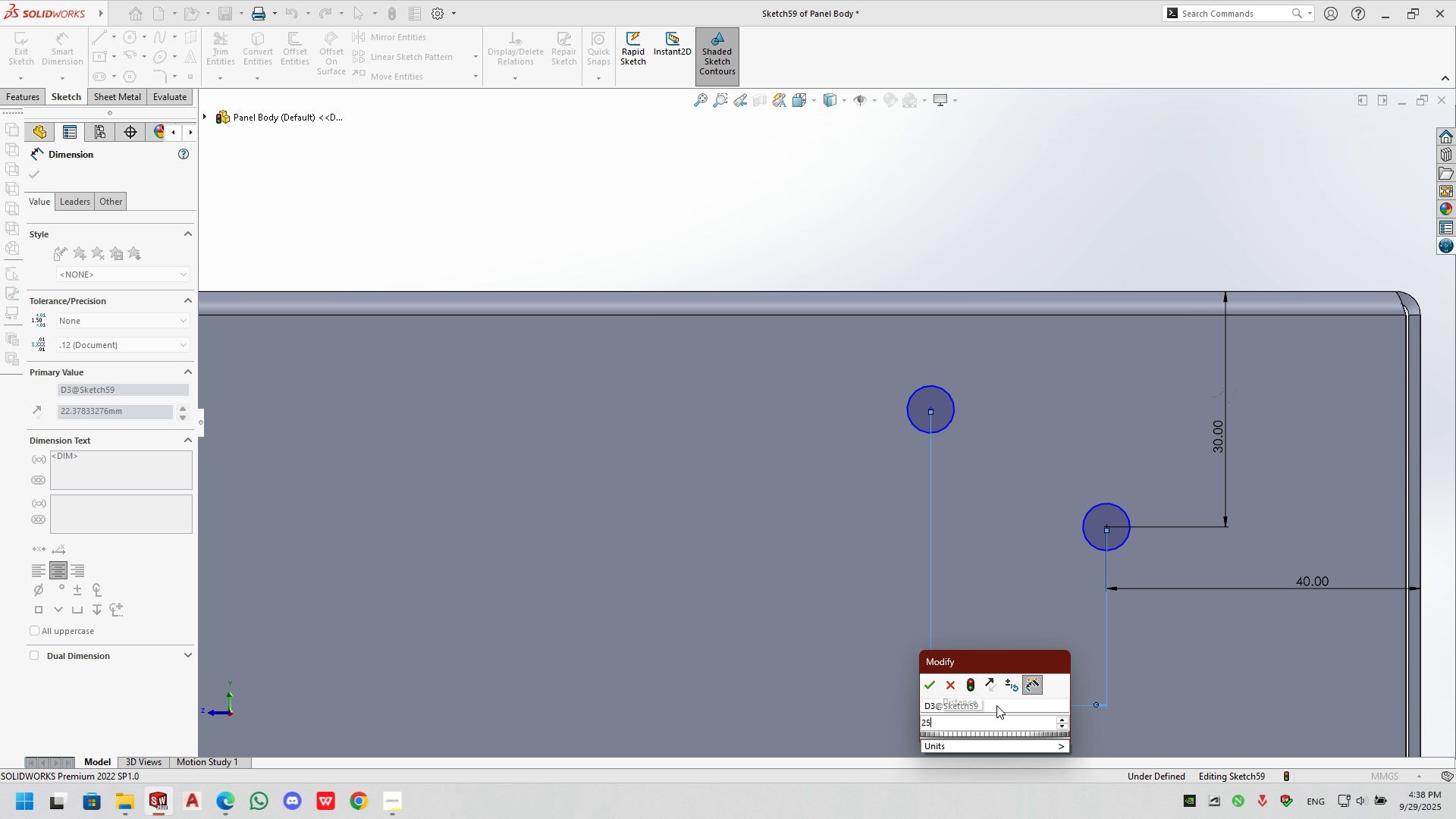 
key(NumpadEnter)
 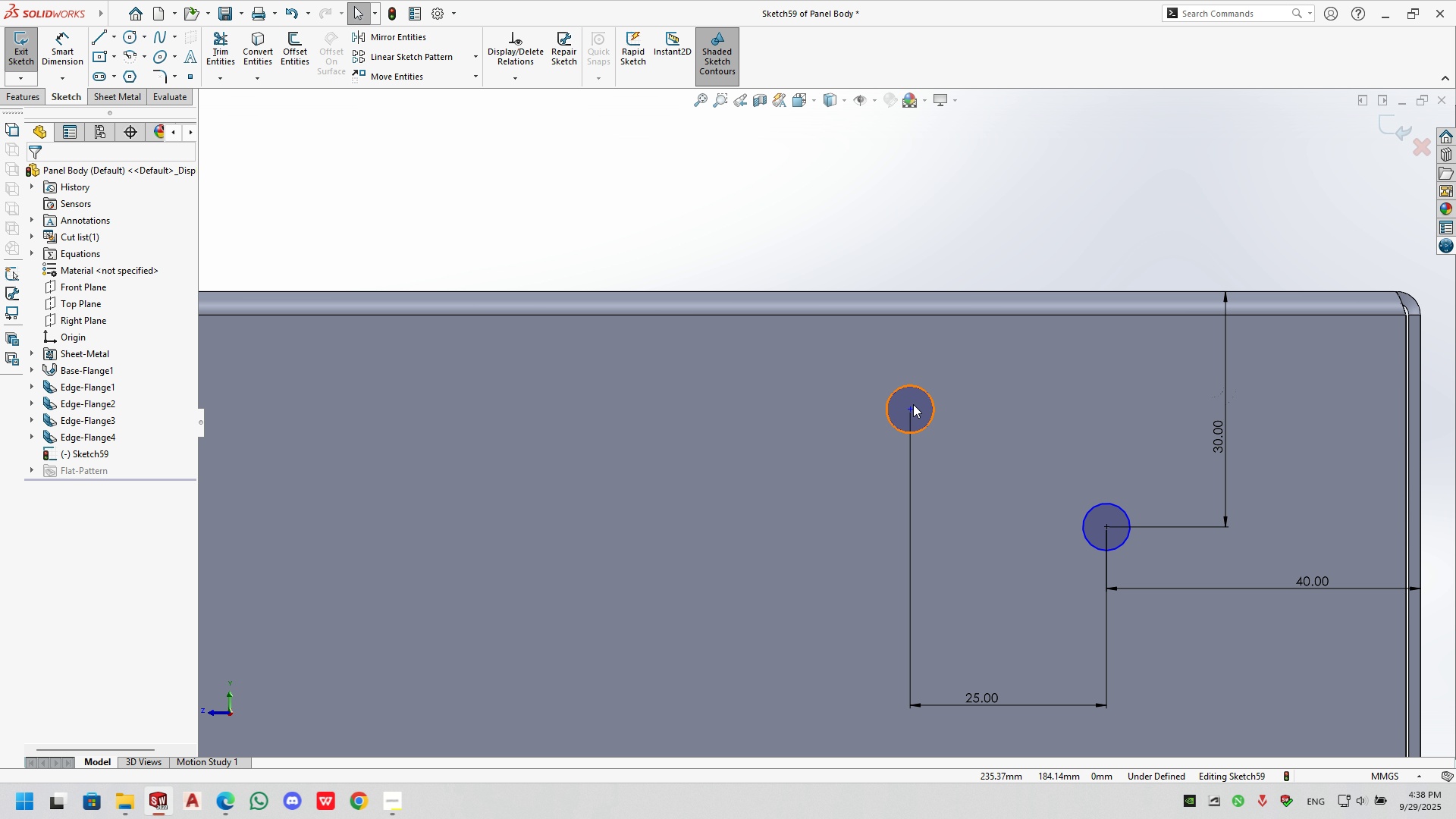 
left_click([909, 410])
 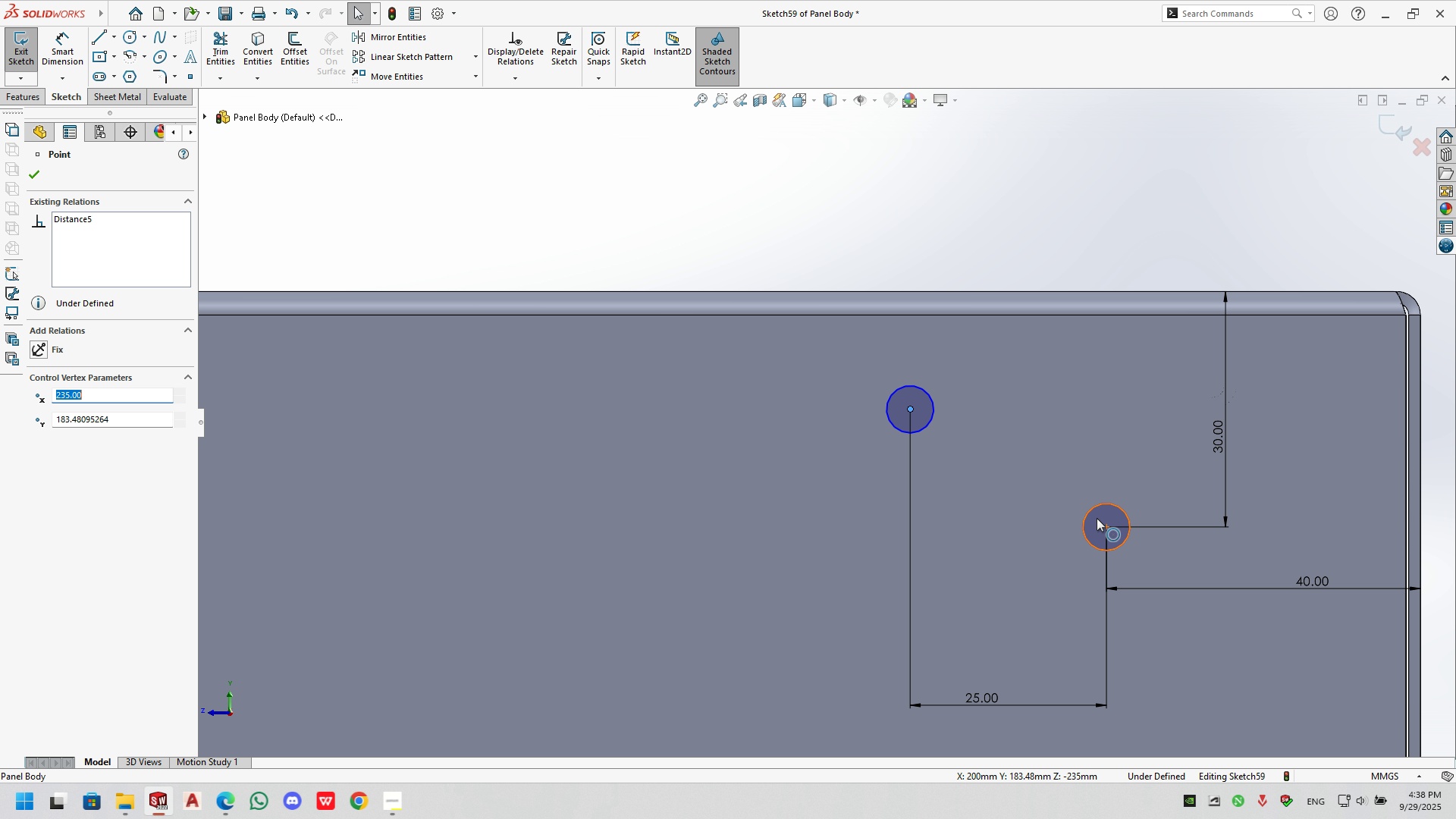 
hold_key(key=ControlLeft, duration=1.01)
left_click([1104, 522])
 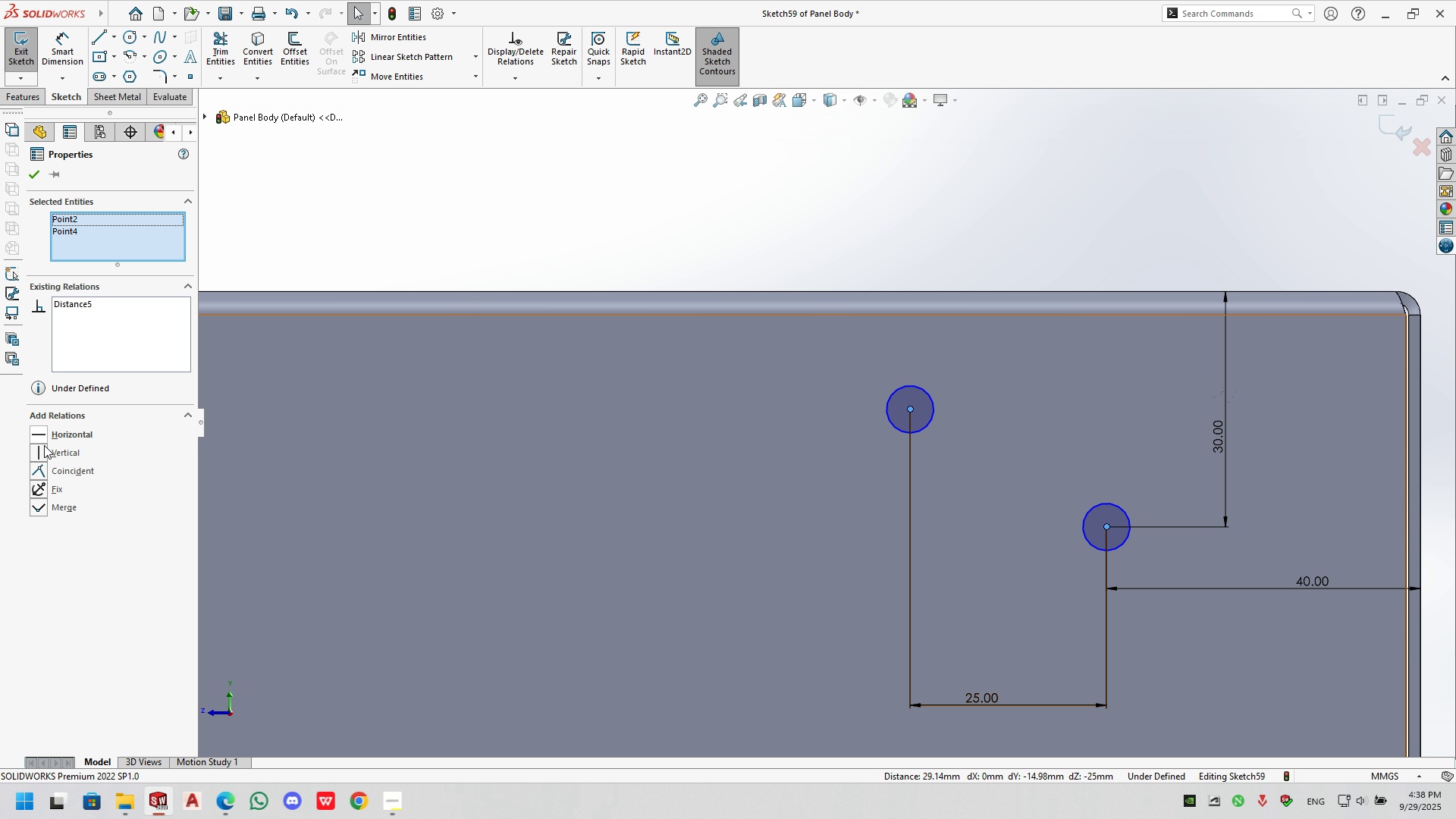 
left_click([38, 430])
 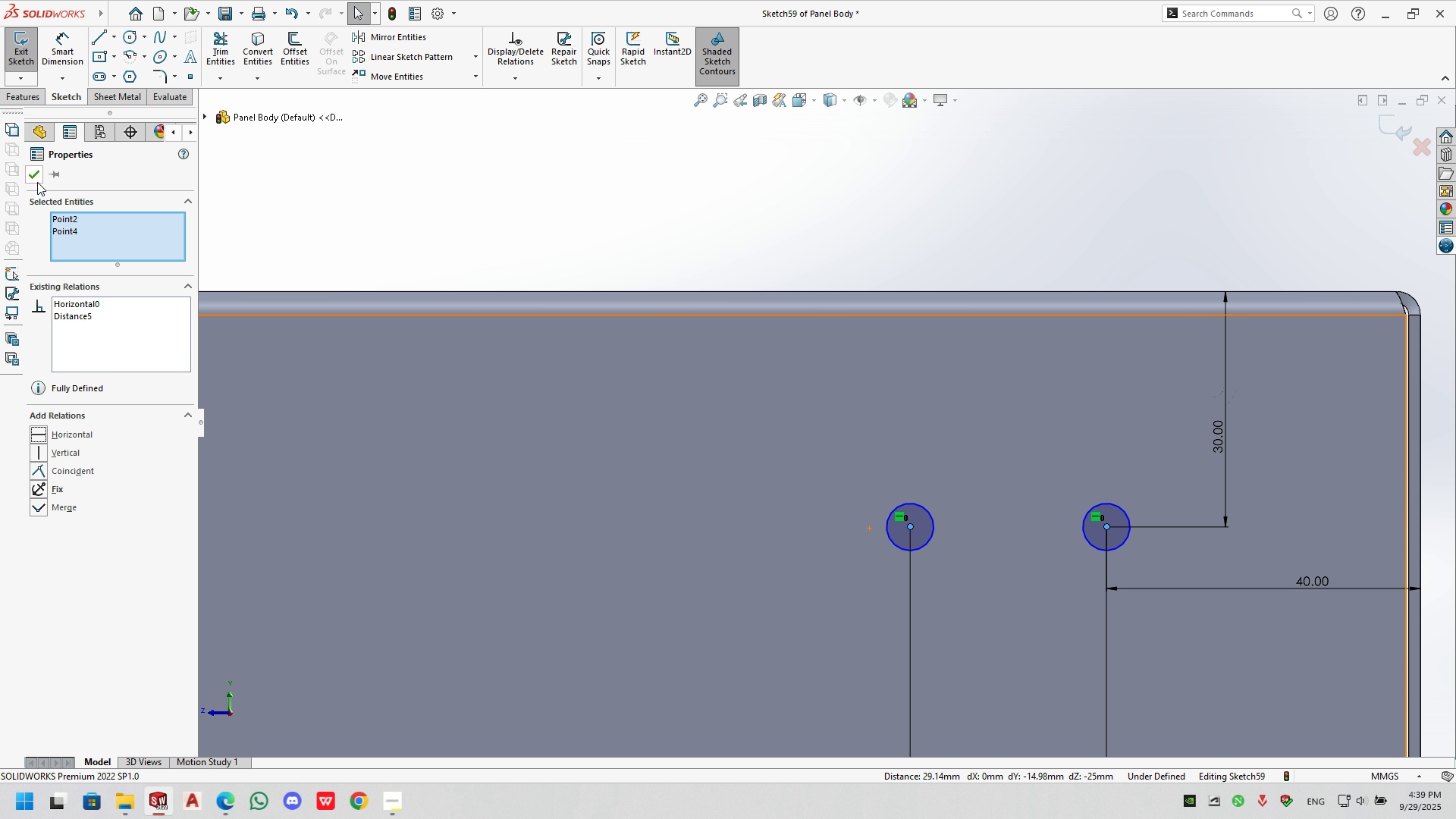 
left_click([36, 177])
 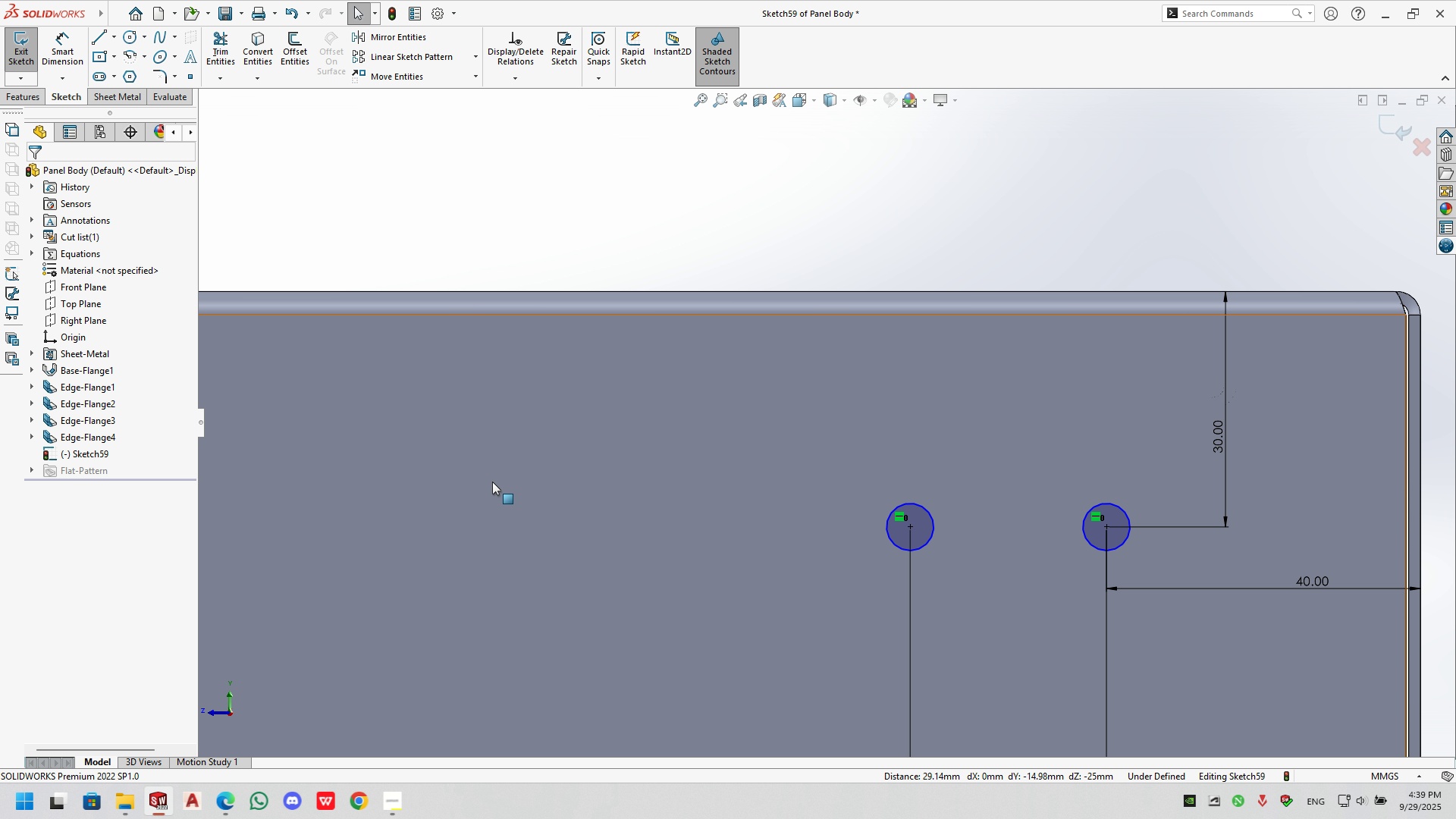 
scroll: coordinate [603, 519], scroll_direction: up, amount: 3.0
 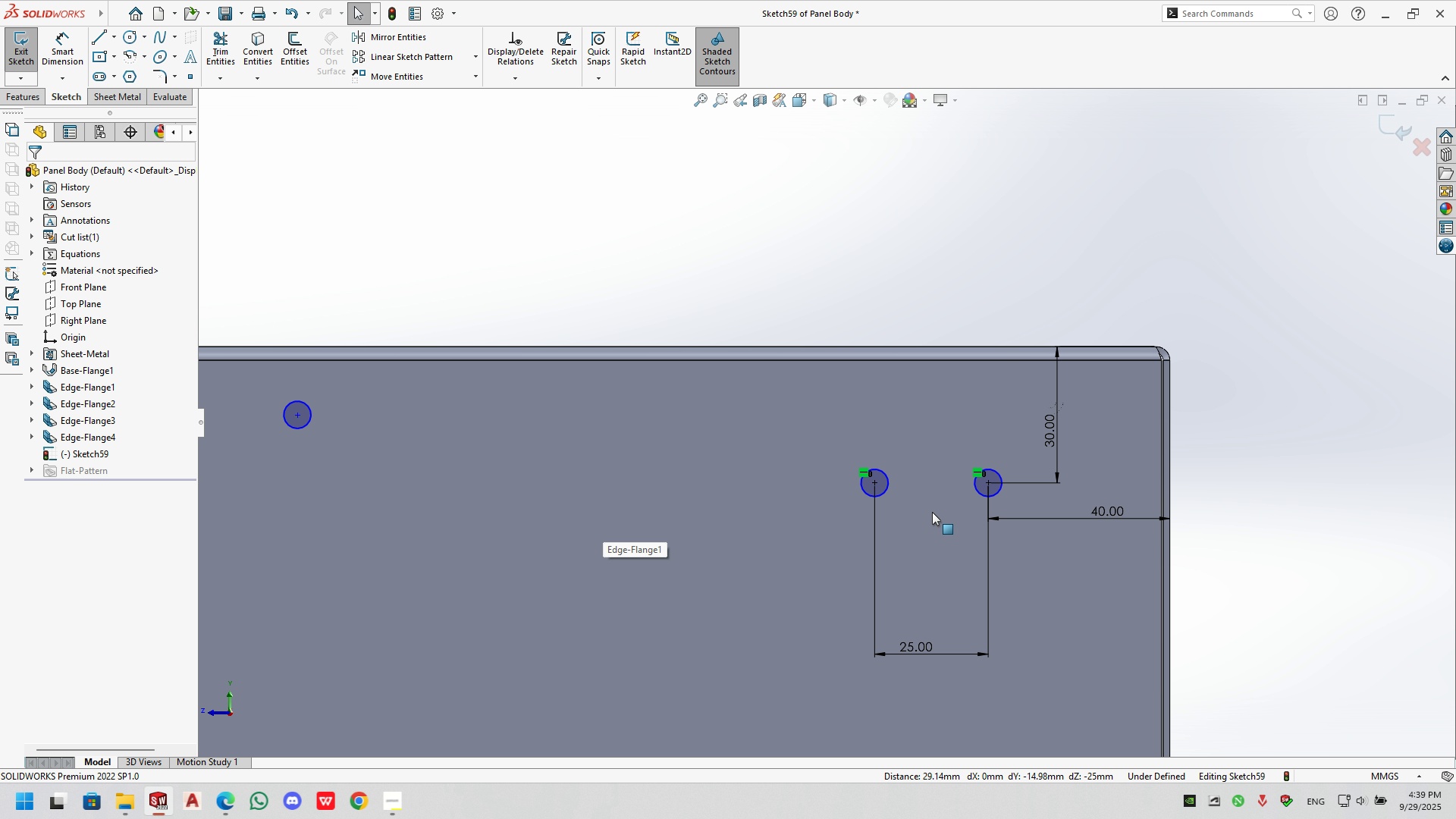 
scroll: coordinate [918, 445], scroll_direction: down, amount: 3.0
 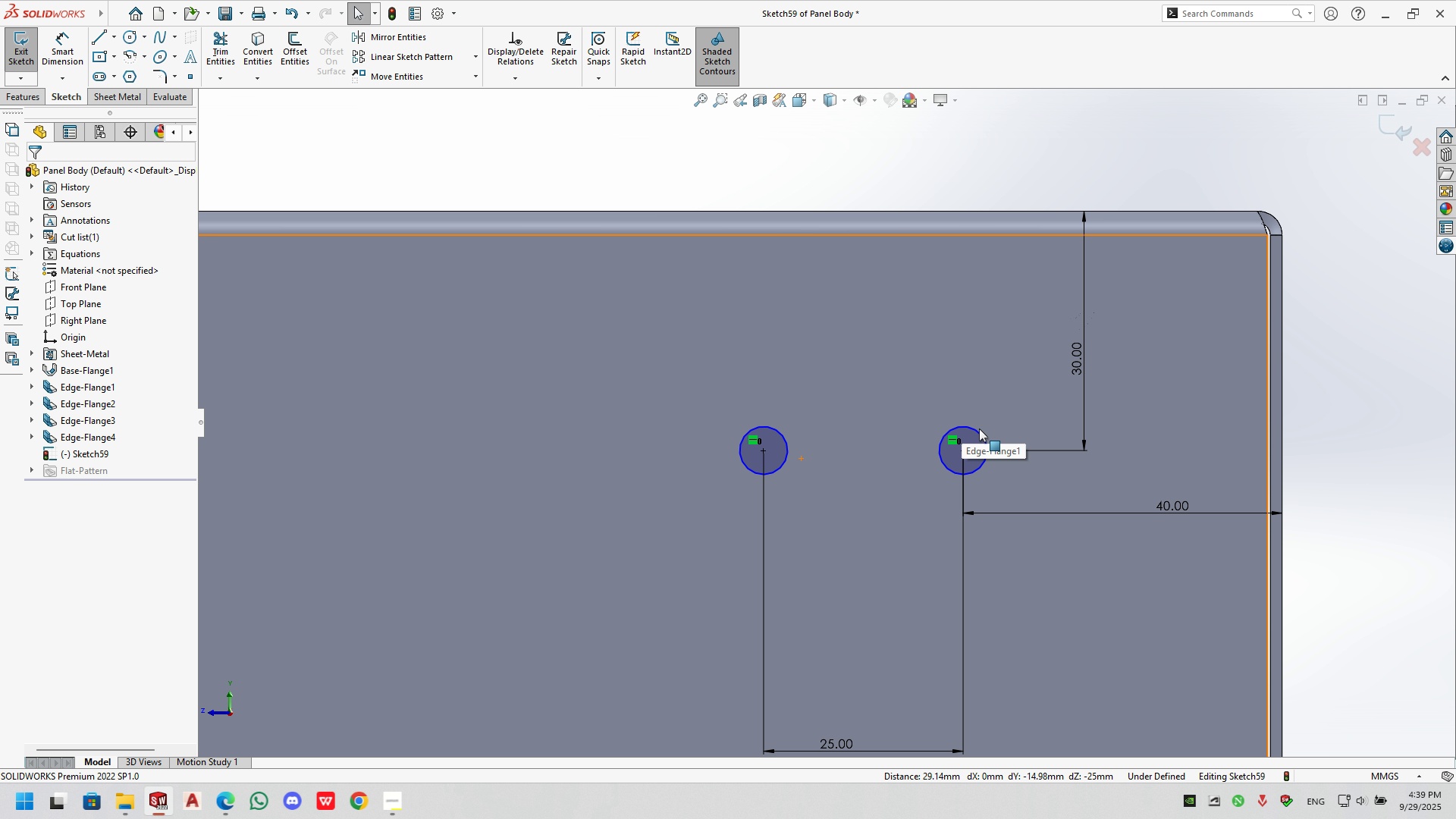 
left_click([979, 428])
 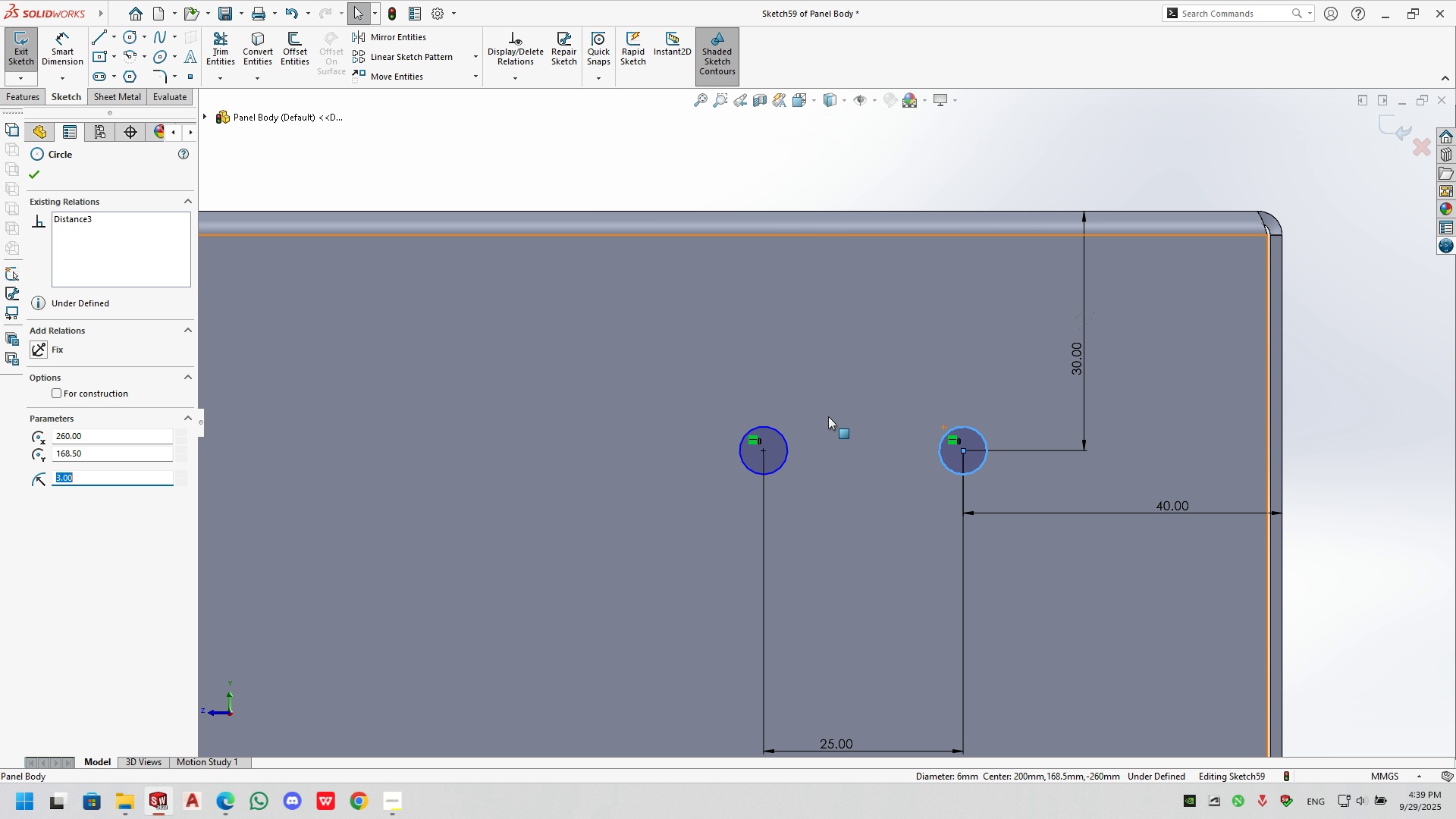 
hold_key(key=ControlLeft, duration=1.04)
left_click([783, 437])
 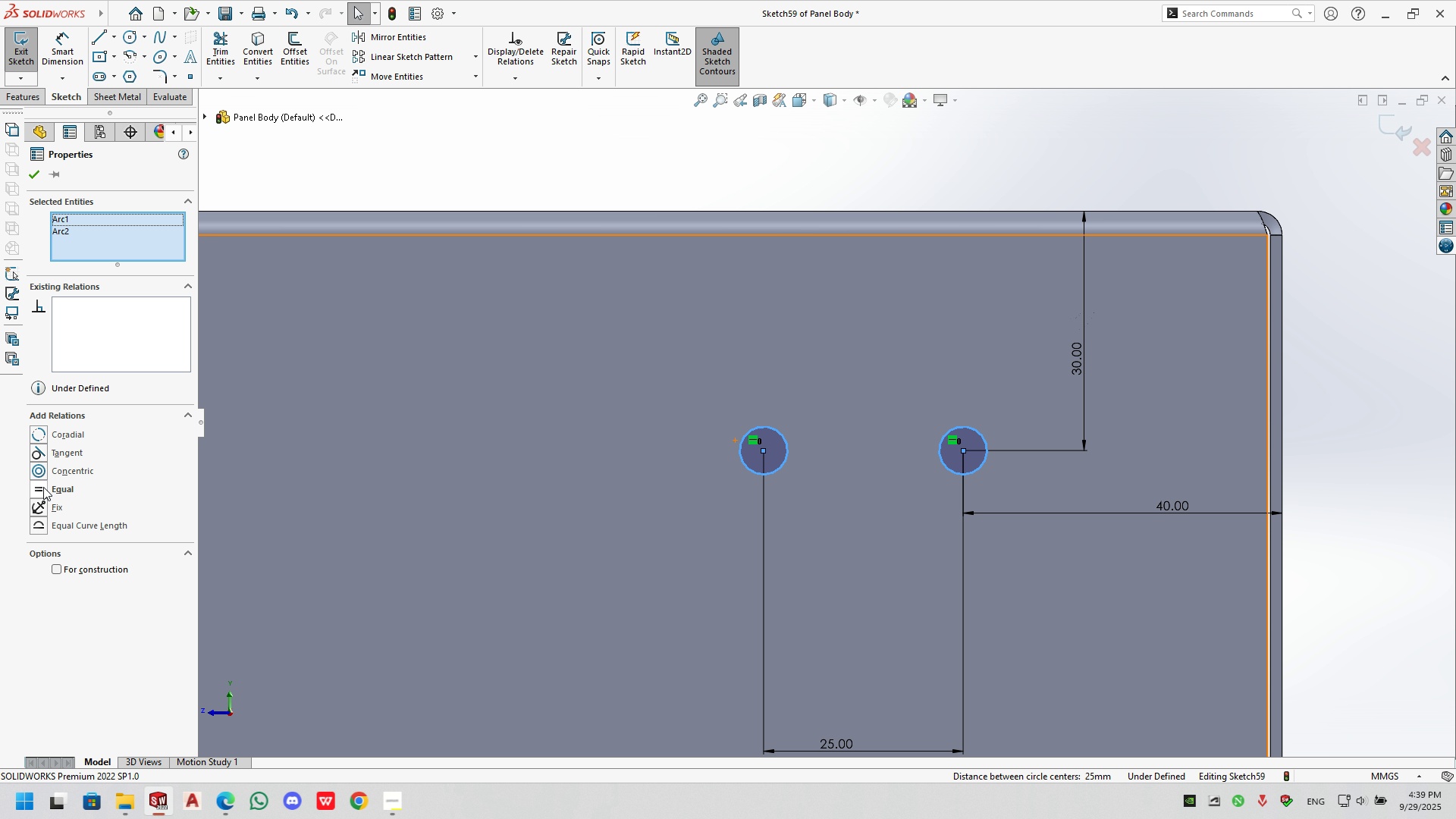 
left_click([43, 486])
 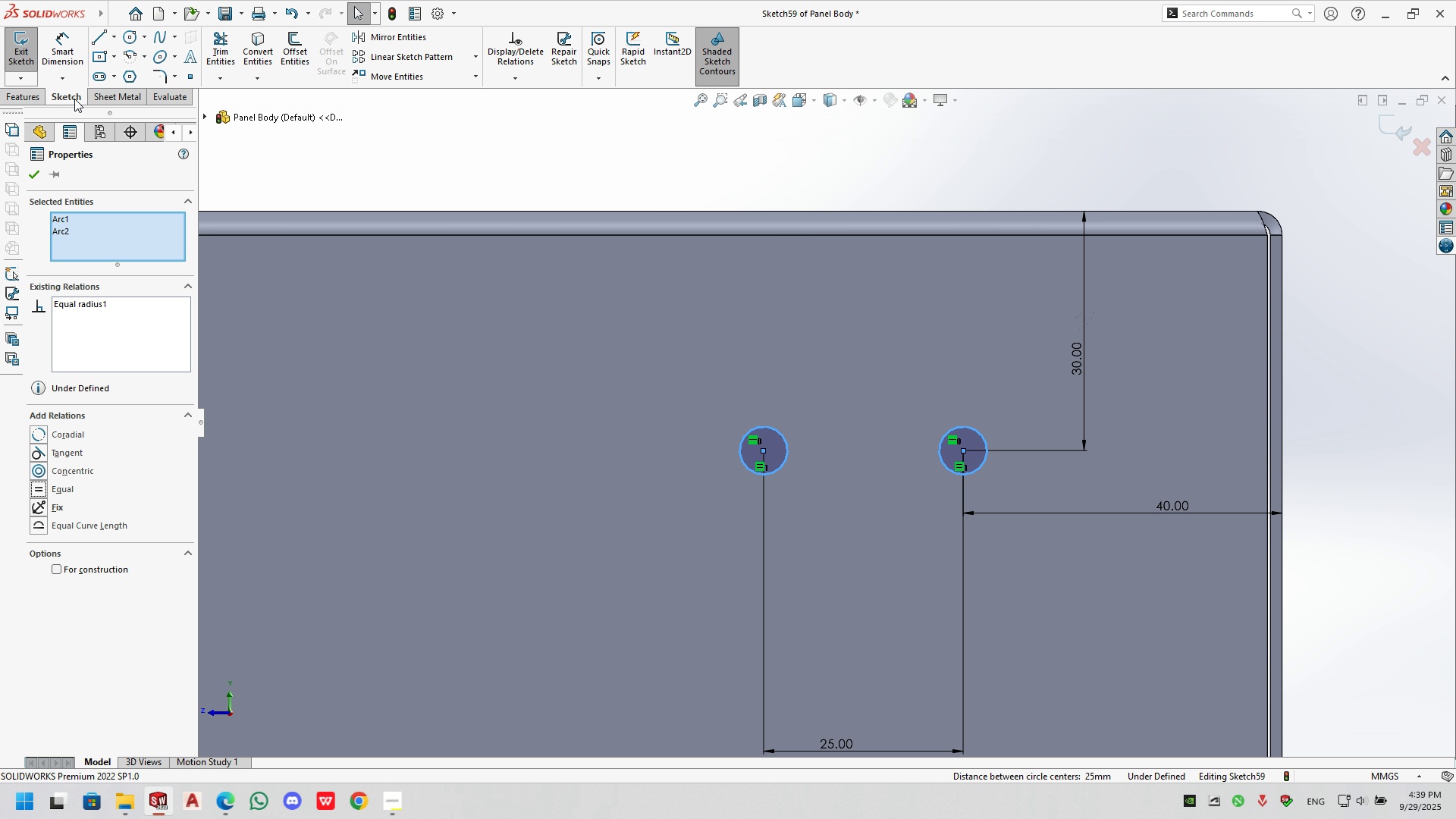 
left_click([66, 62])
 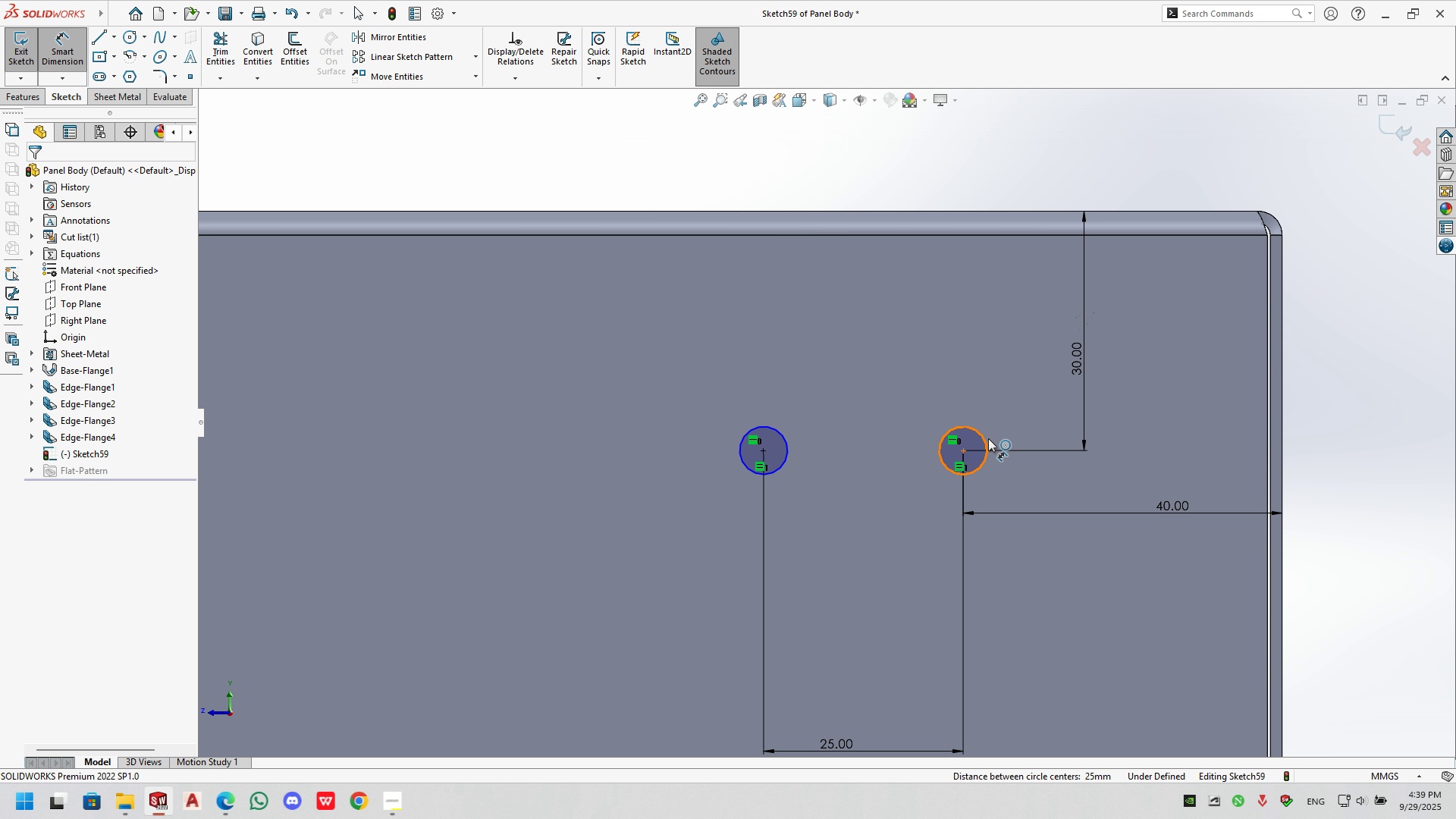 
left_click([988, 438])
 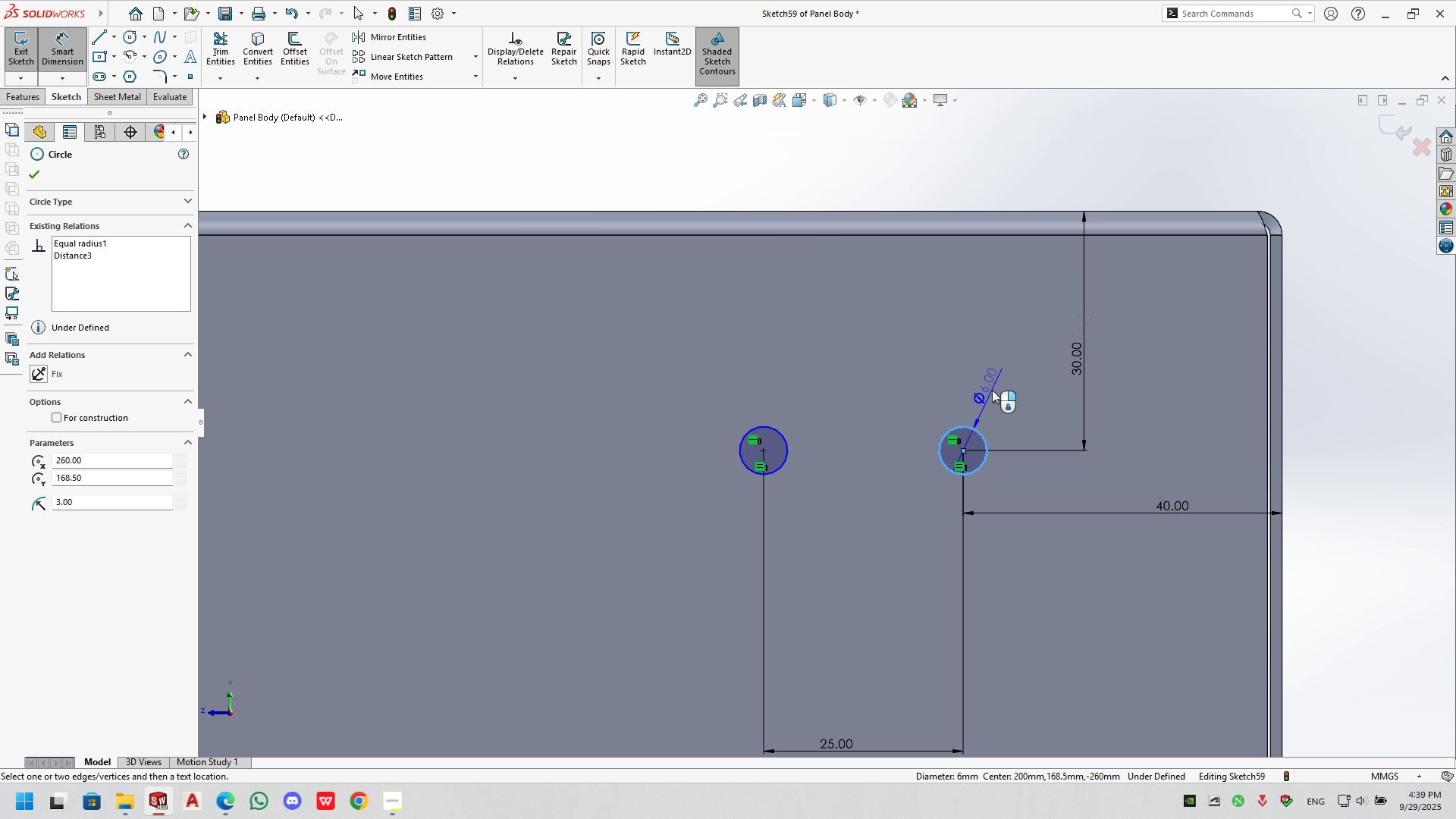 
left_click([992, 390])
 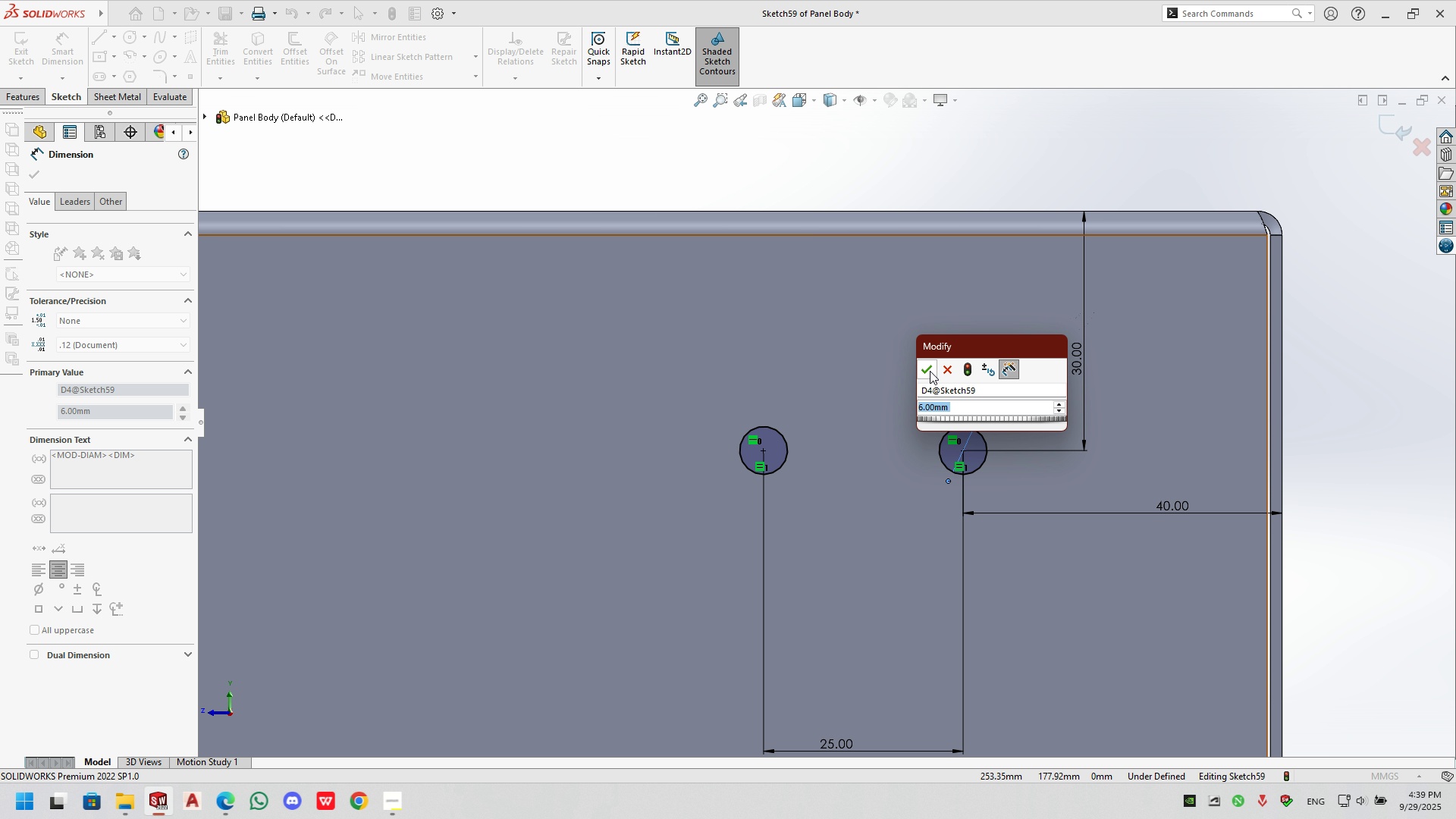 
left_click([929, 370])
 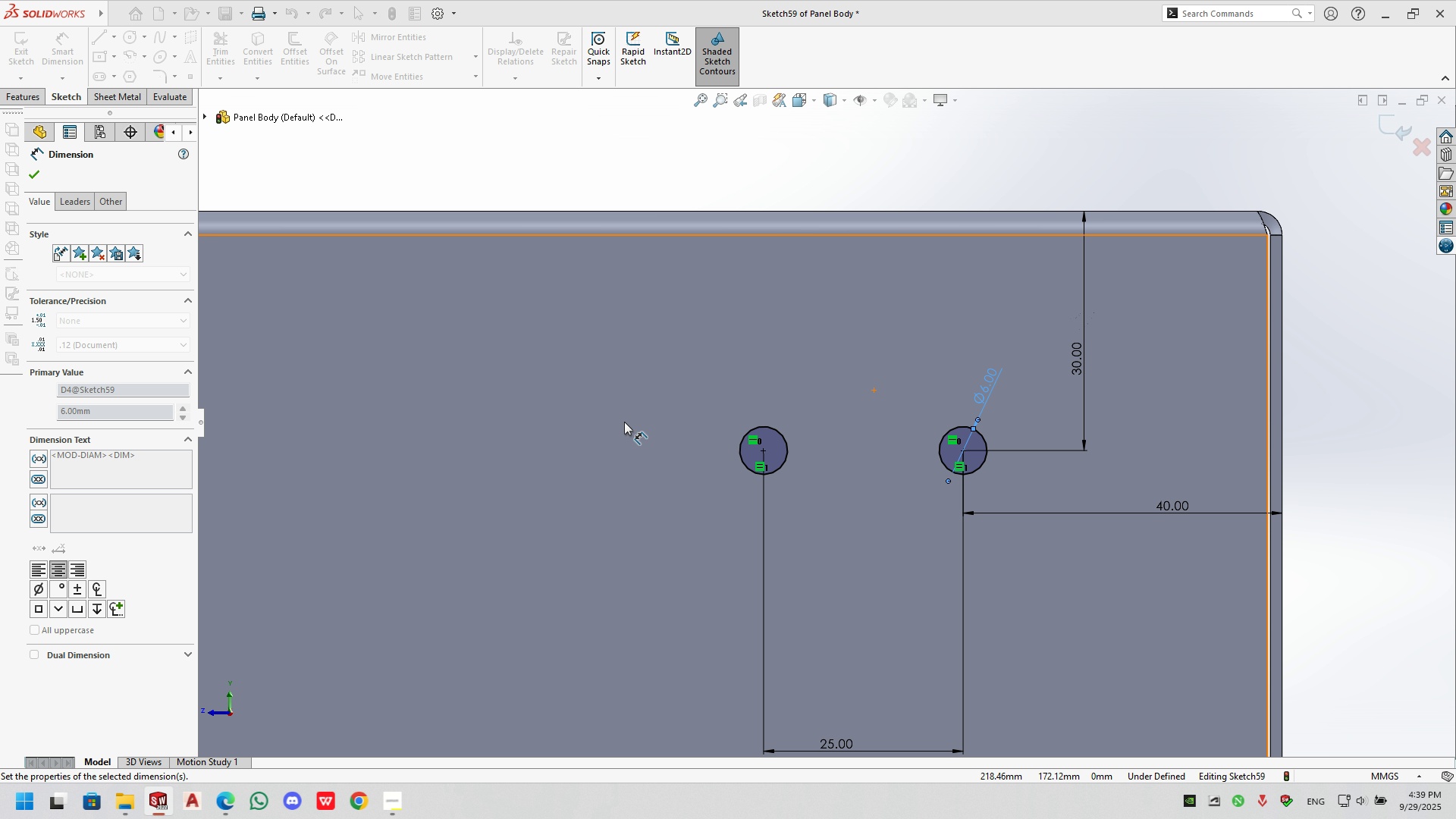 
scroll: coordinate [585, 437], scroll_direction: up, amount: 5.0
 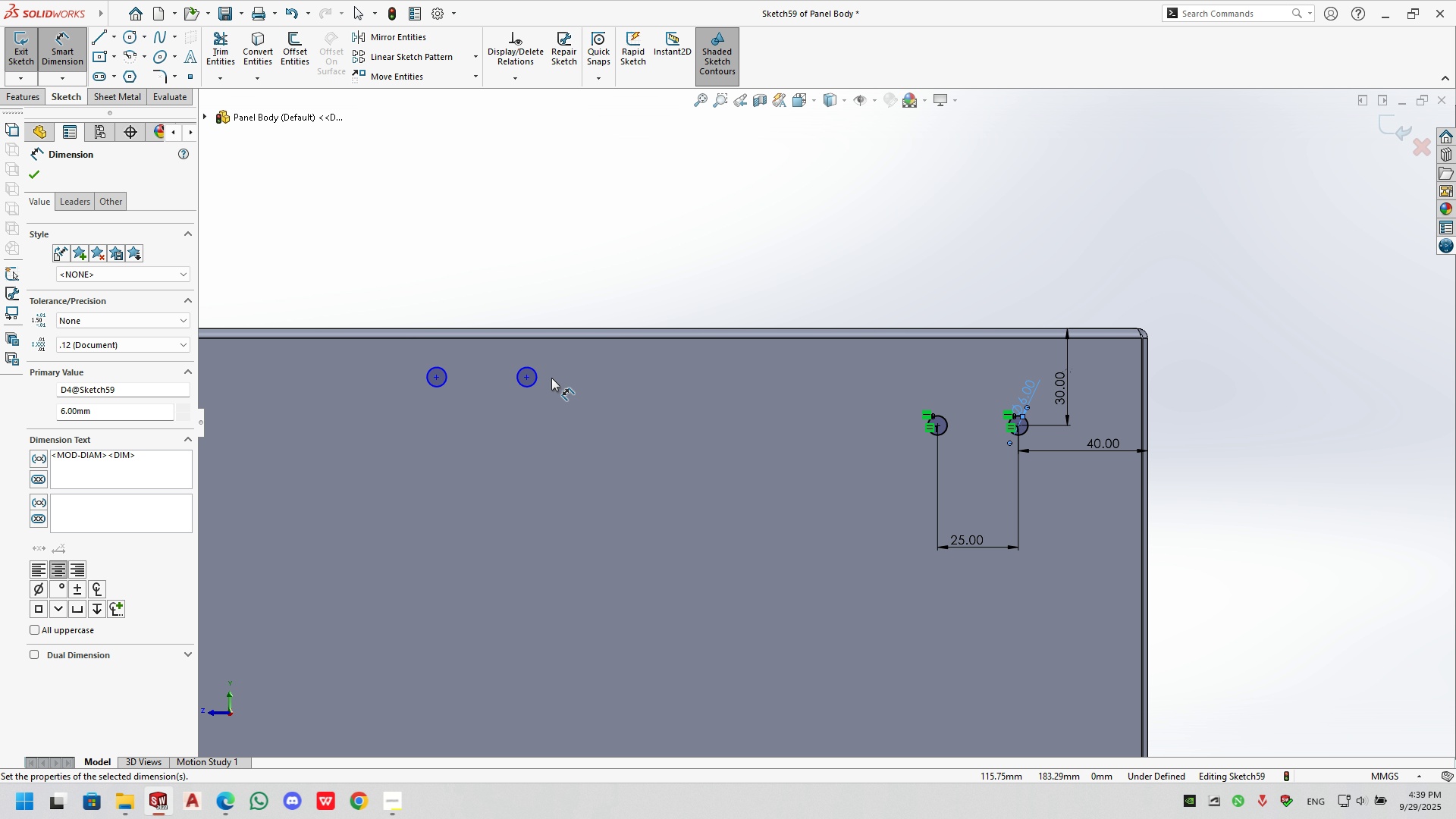 
key(Escape)
 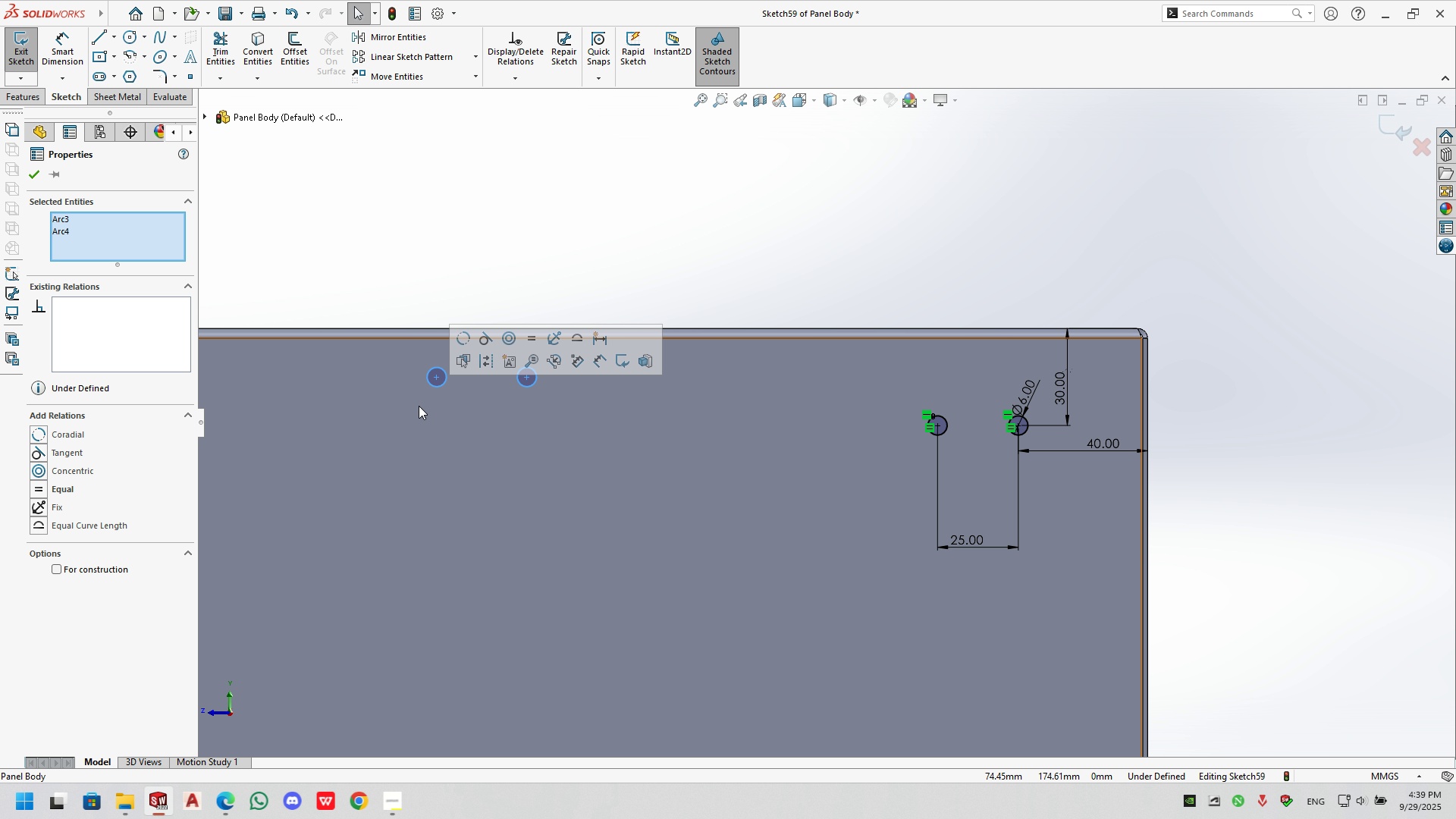 
key(Delete)
 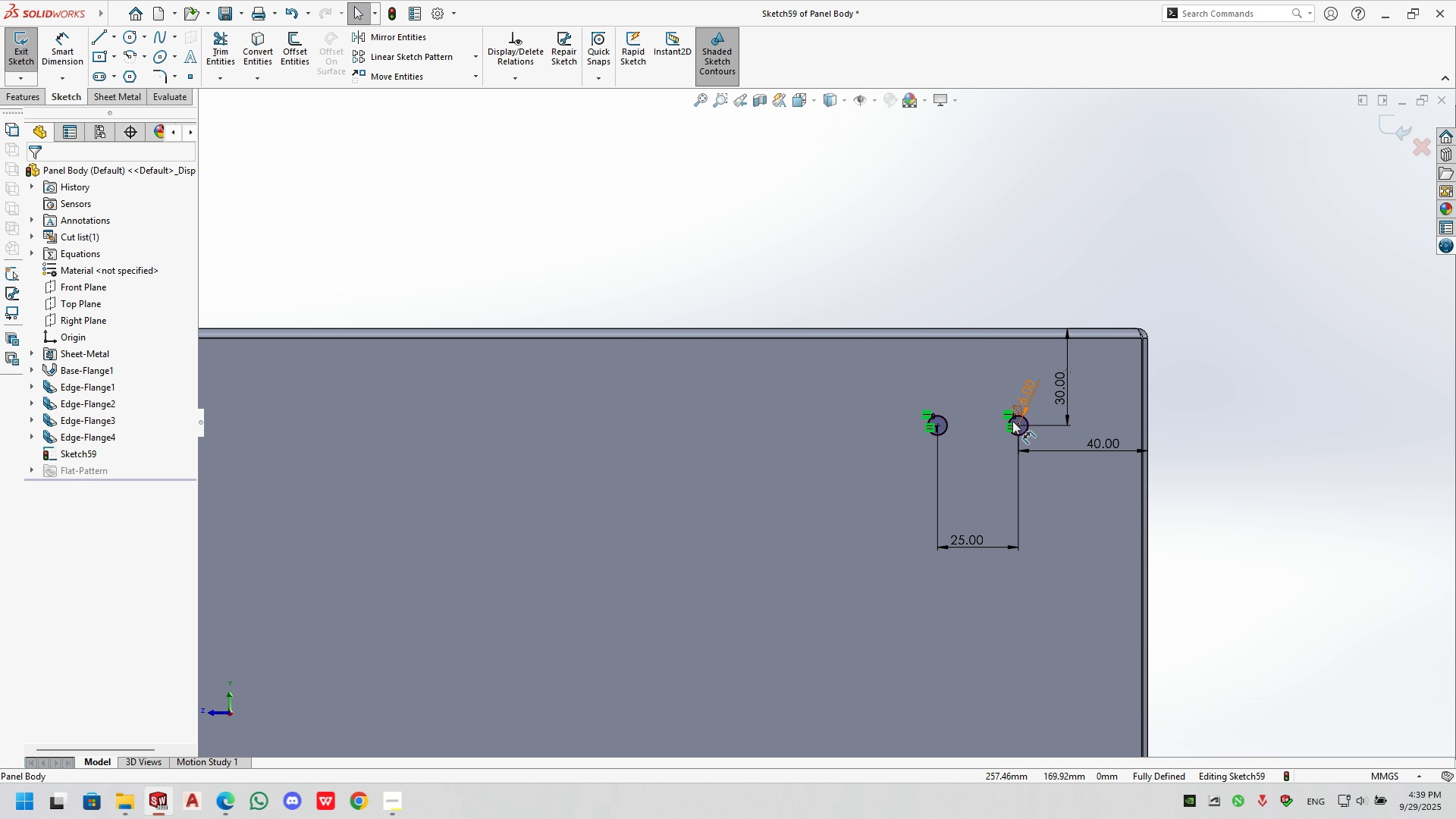 
scroll: coordinate [990, 437], scroll_direction: down, amount: 4.0
 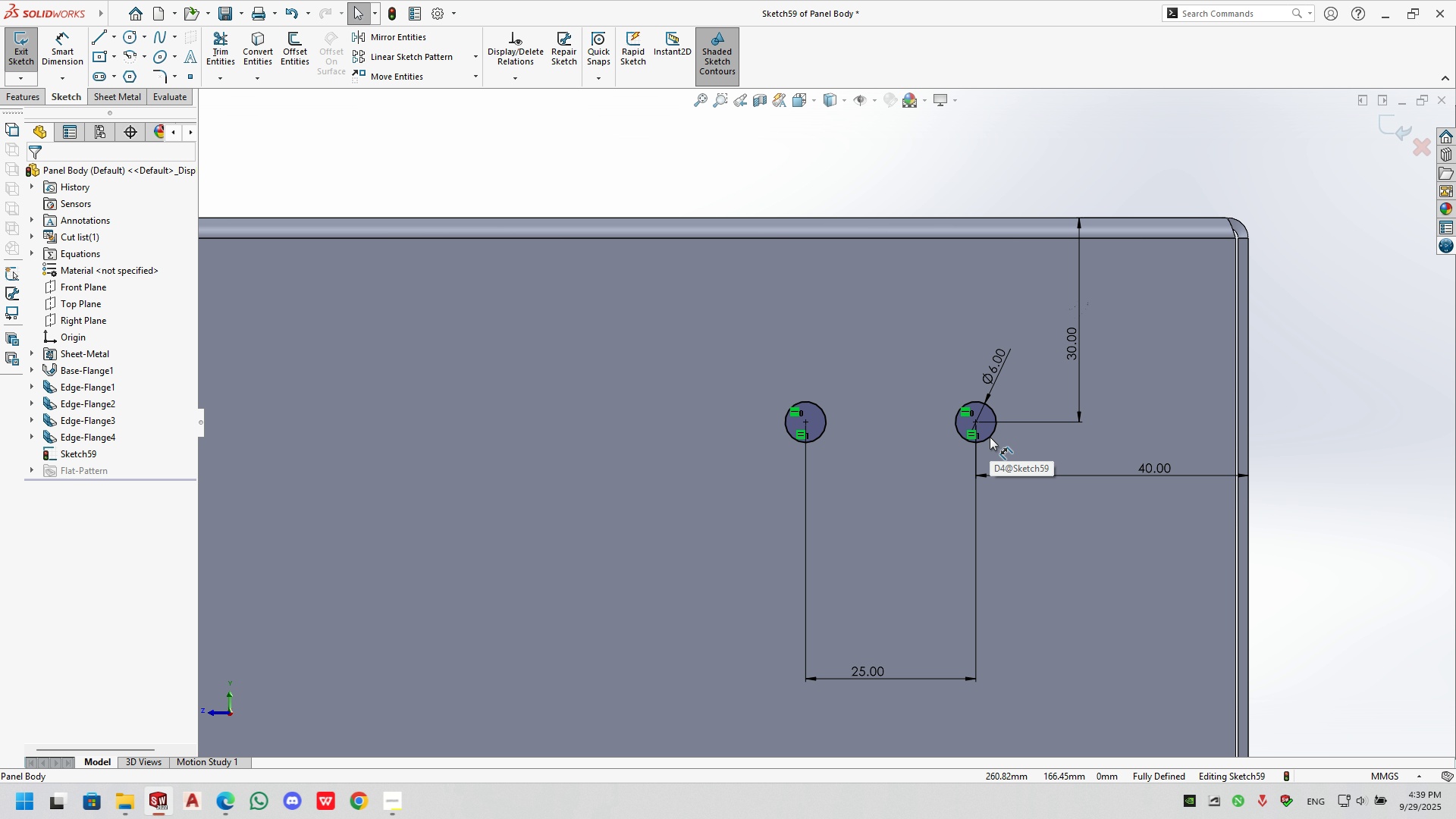 
key(Escape)
 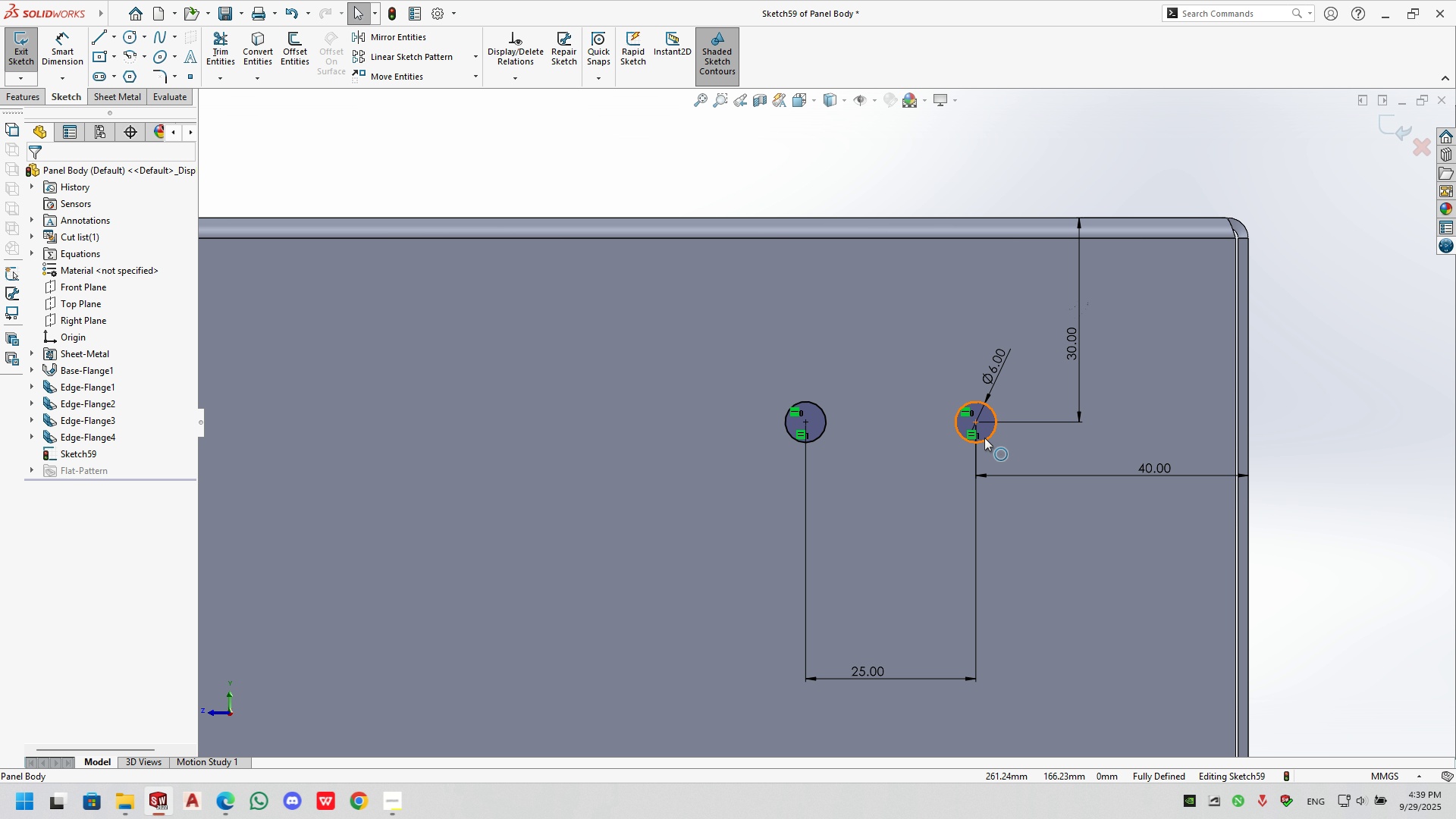 
key(Escape)
 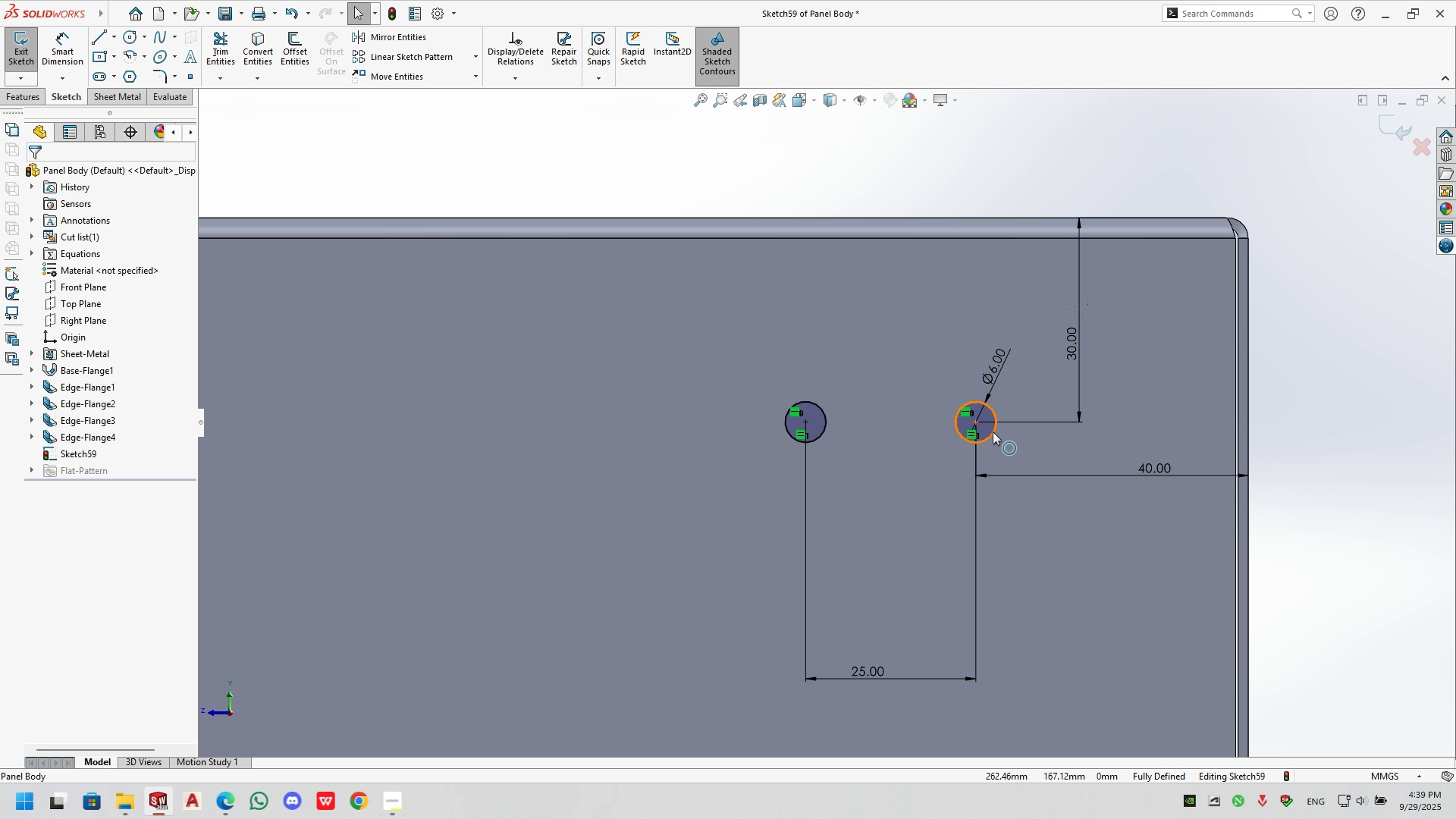 
left_click([993, 432])
 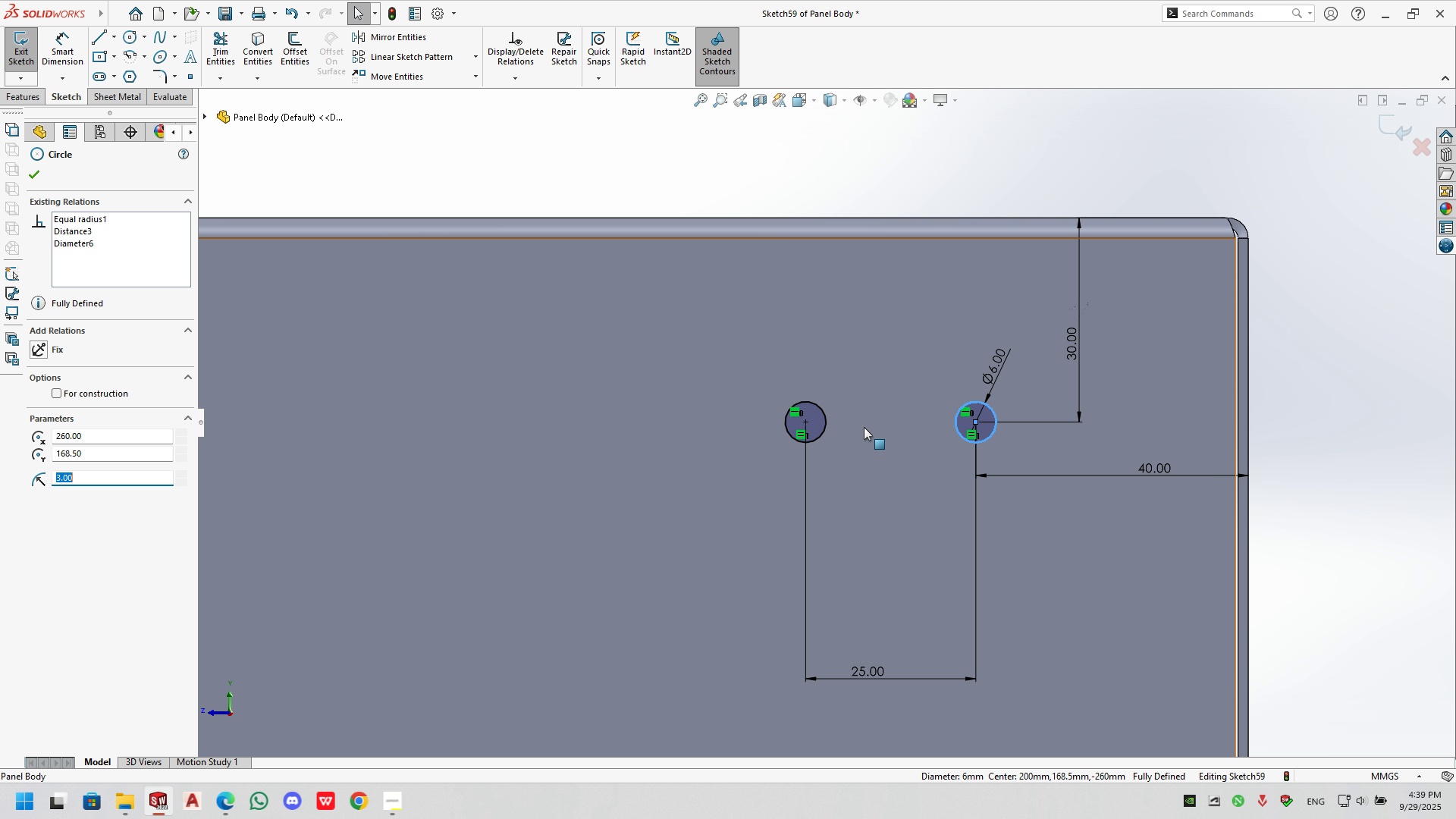 
hold_key(key=ControlLeft, duration=1.39)
left_click([826, 429])
 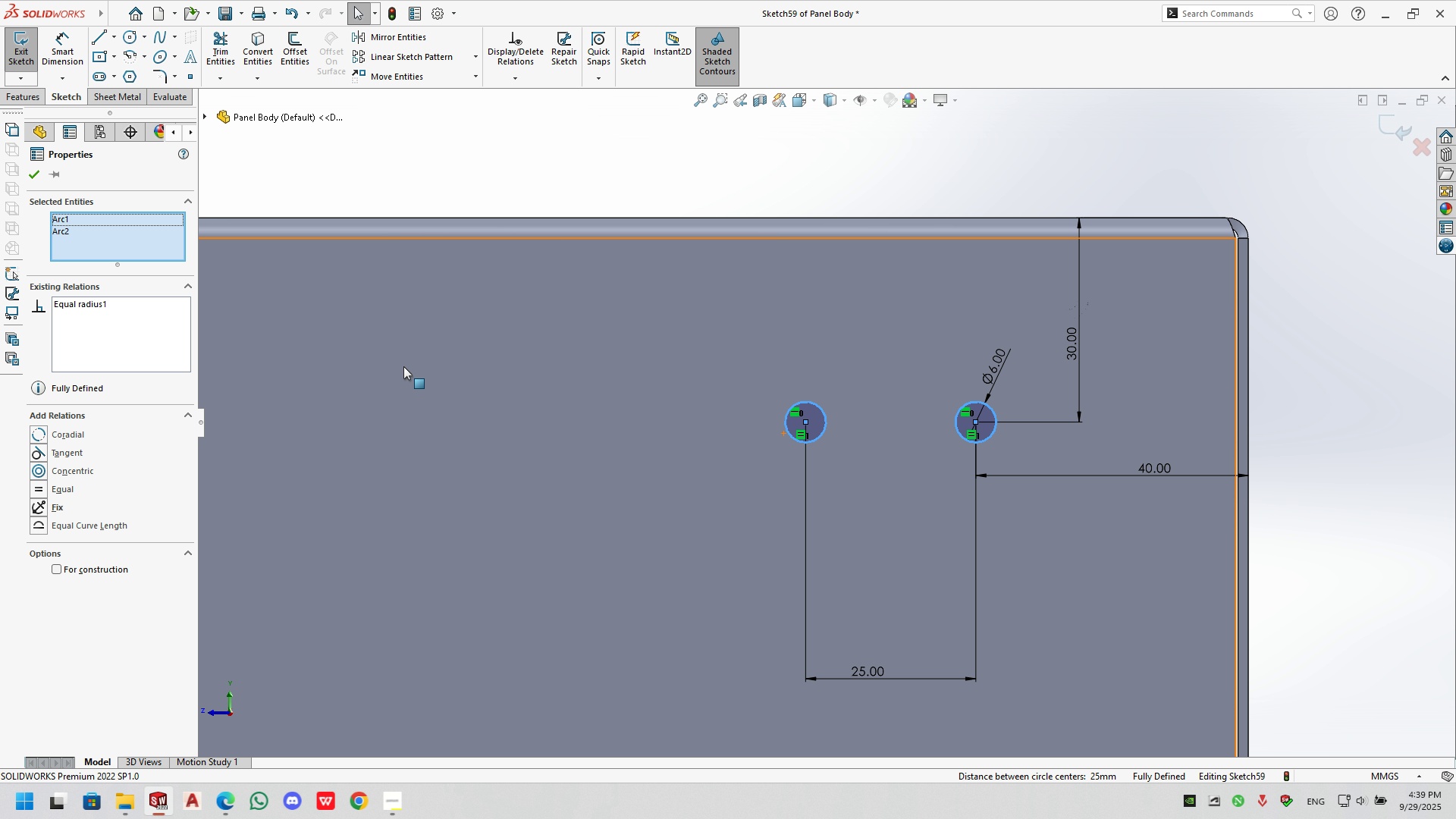 
scroll: coordinate [391, 345], scroll_direction: up, amount: 10.0
 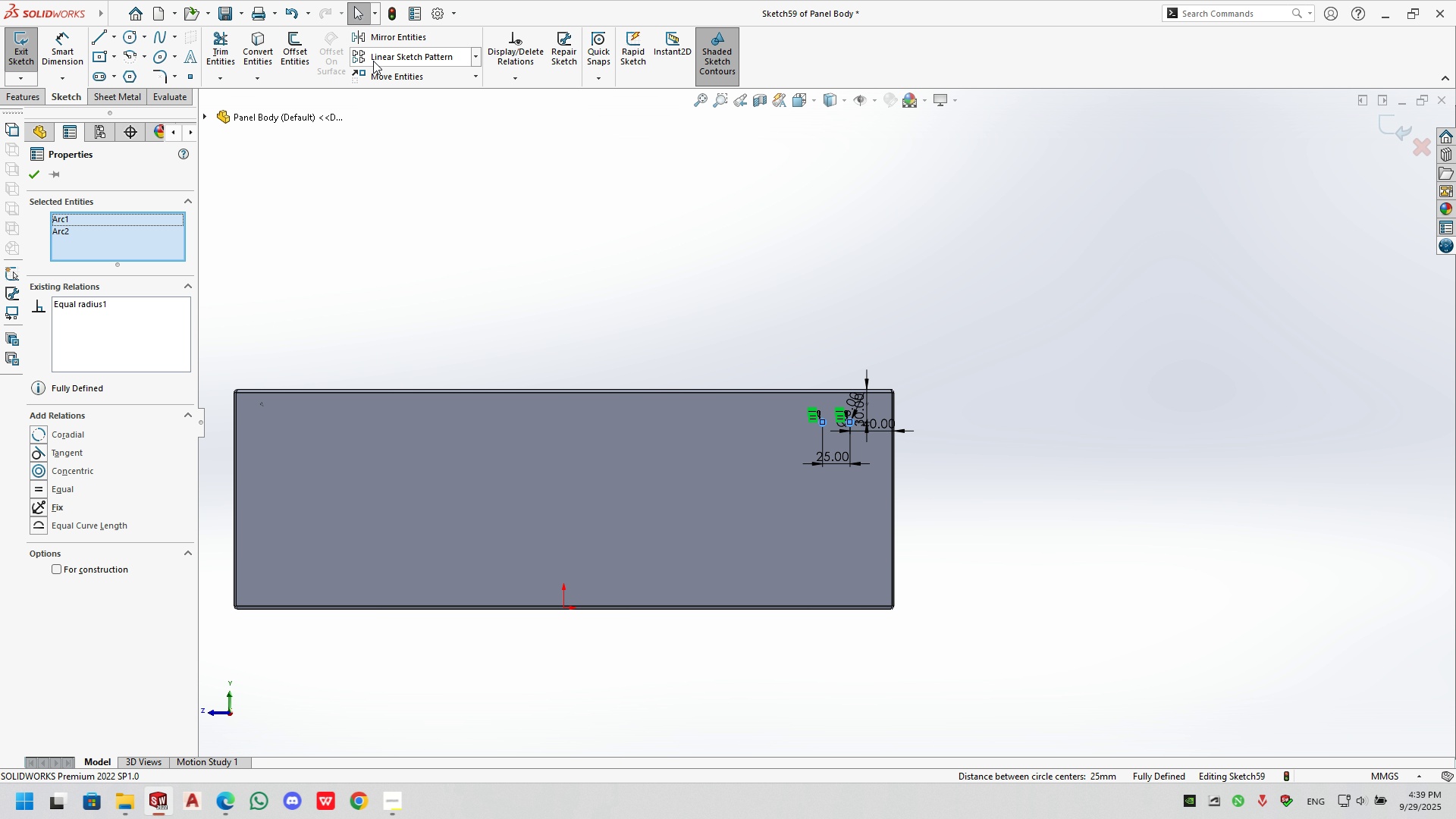 
left_click([380, 36])
 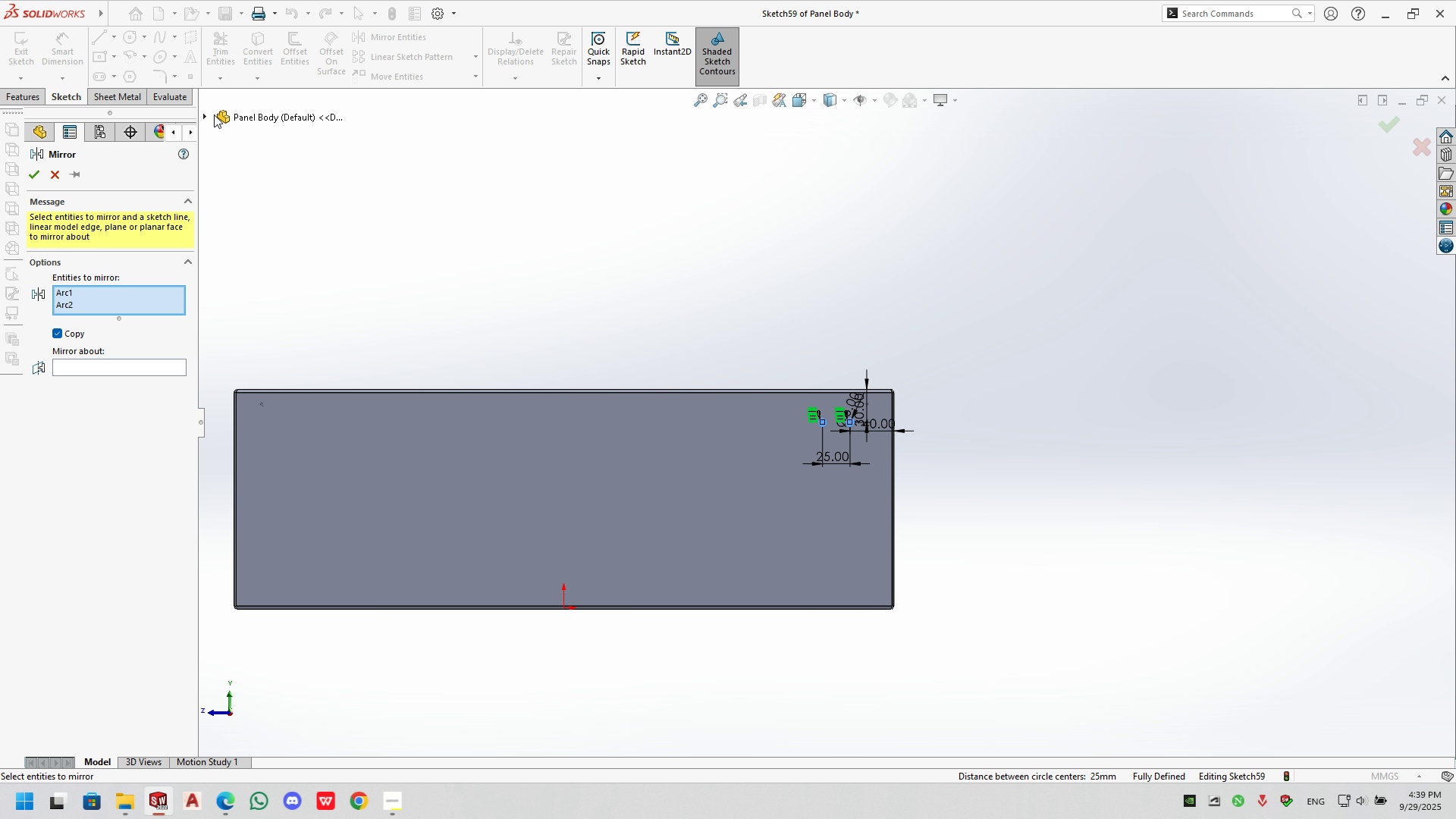 
left_click([206, 115])
 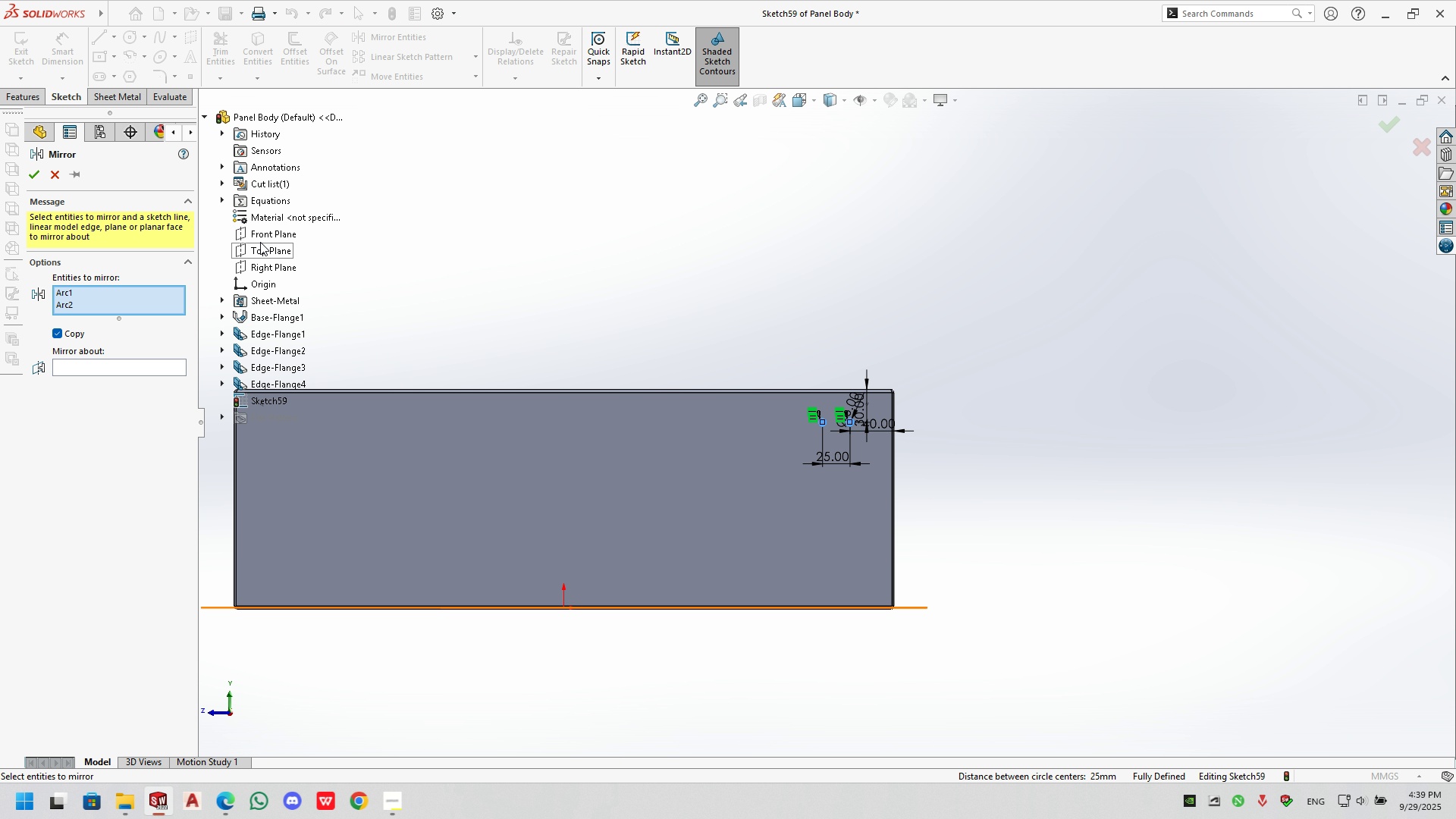 
left_click([260, 236])
 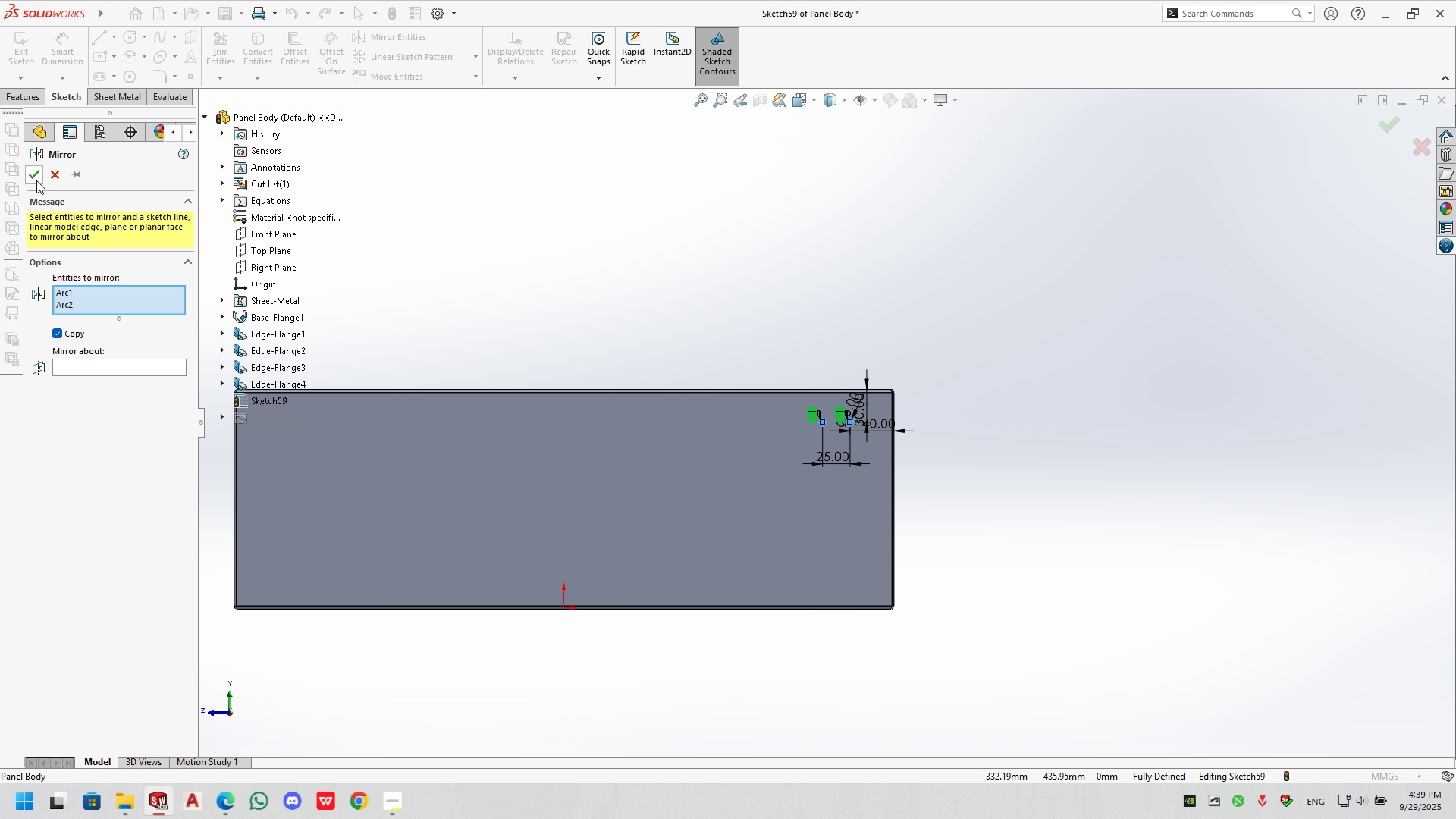 
left_click([36, 176])
 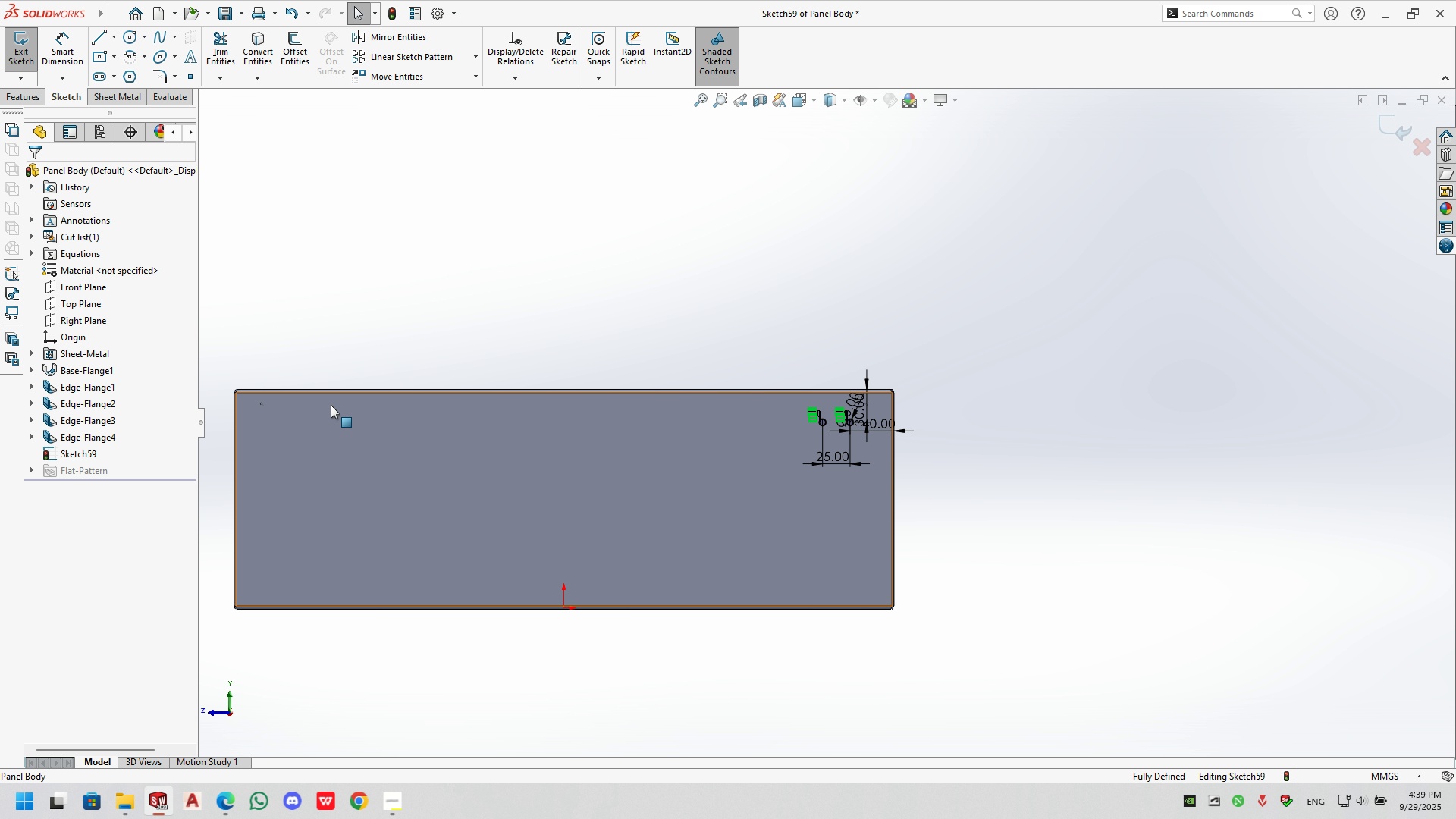 
scroll: coordinate [862, 416], scroll_direction: down, amount: 10.0
 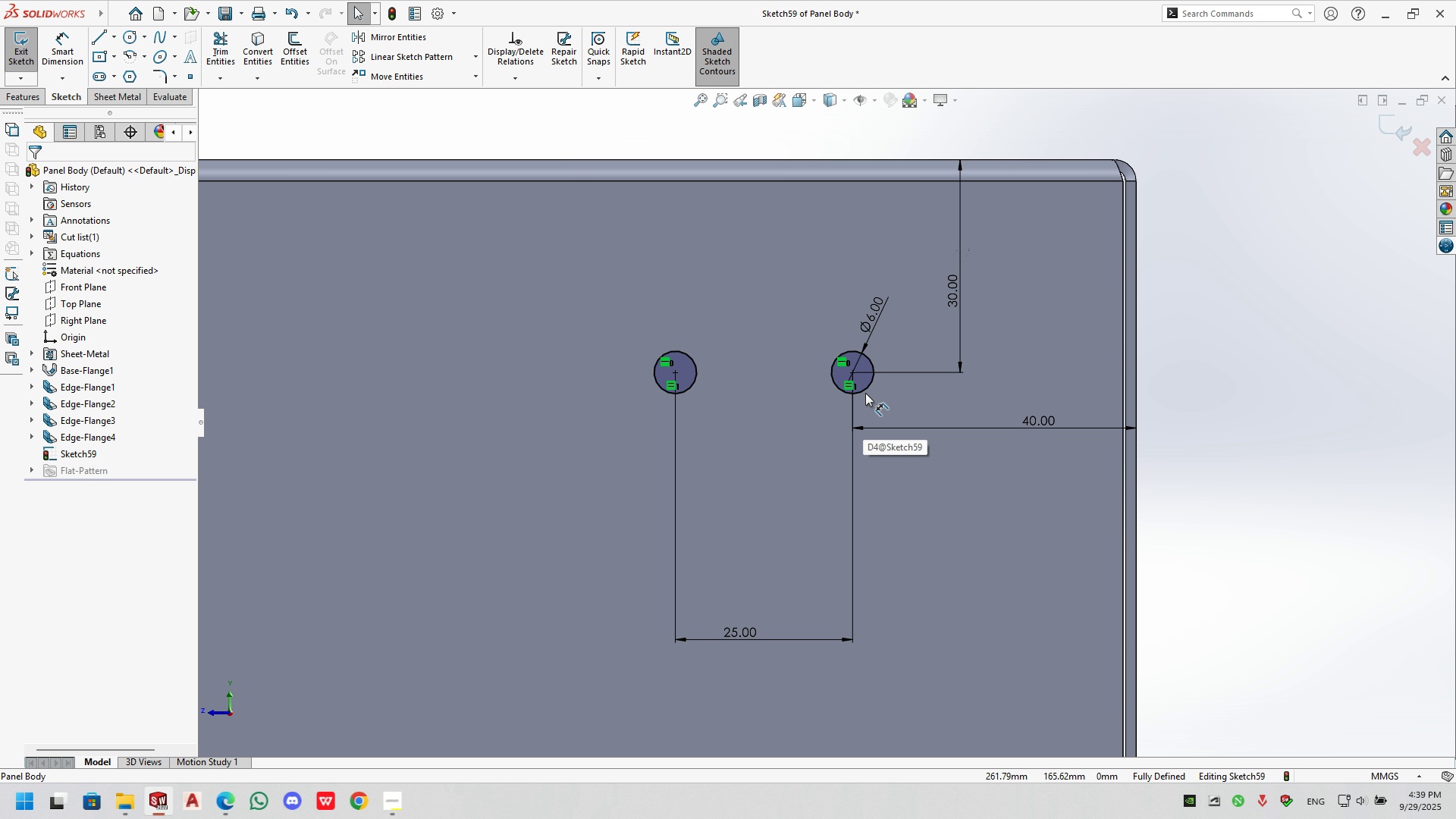 
key(Escape)
 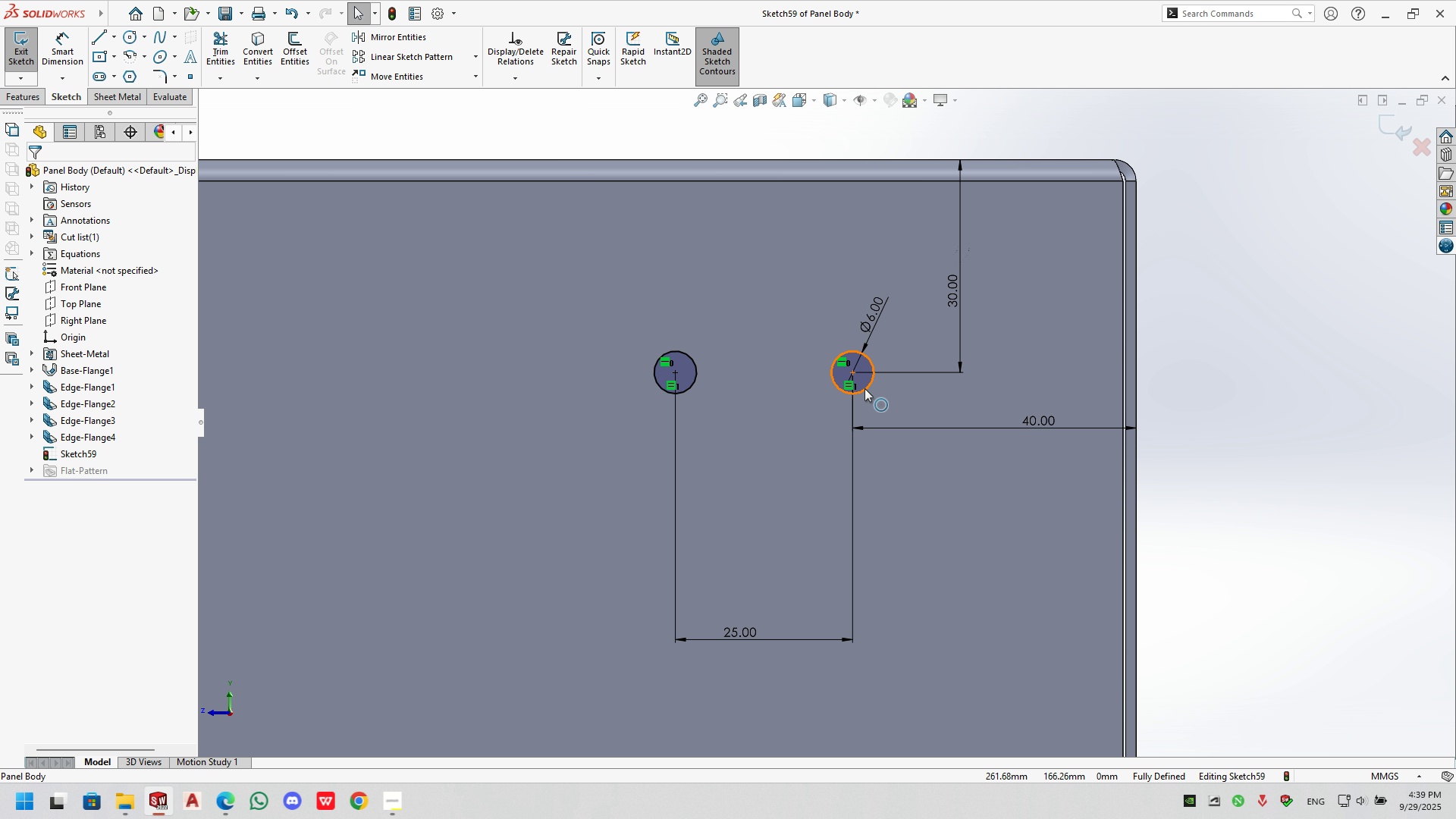 
key(Escape)
 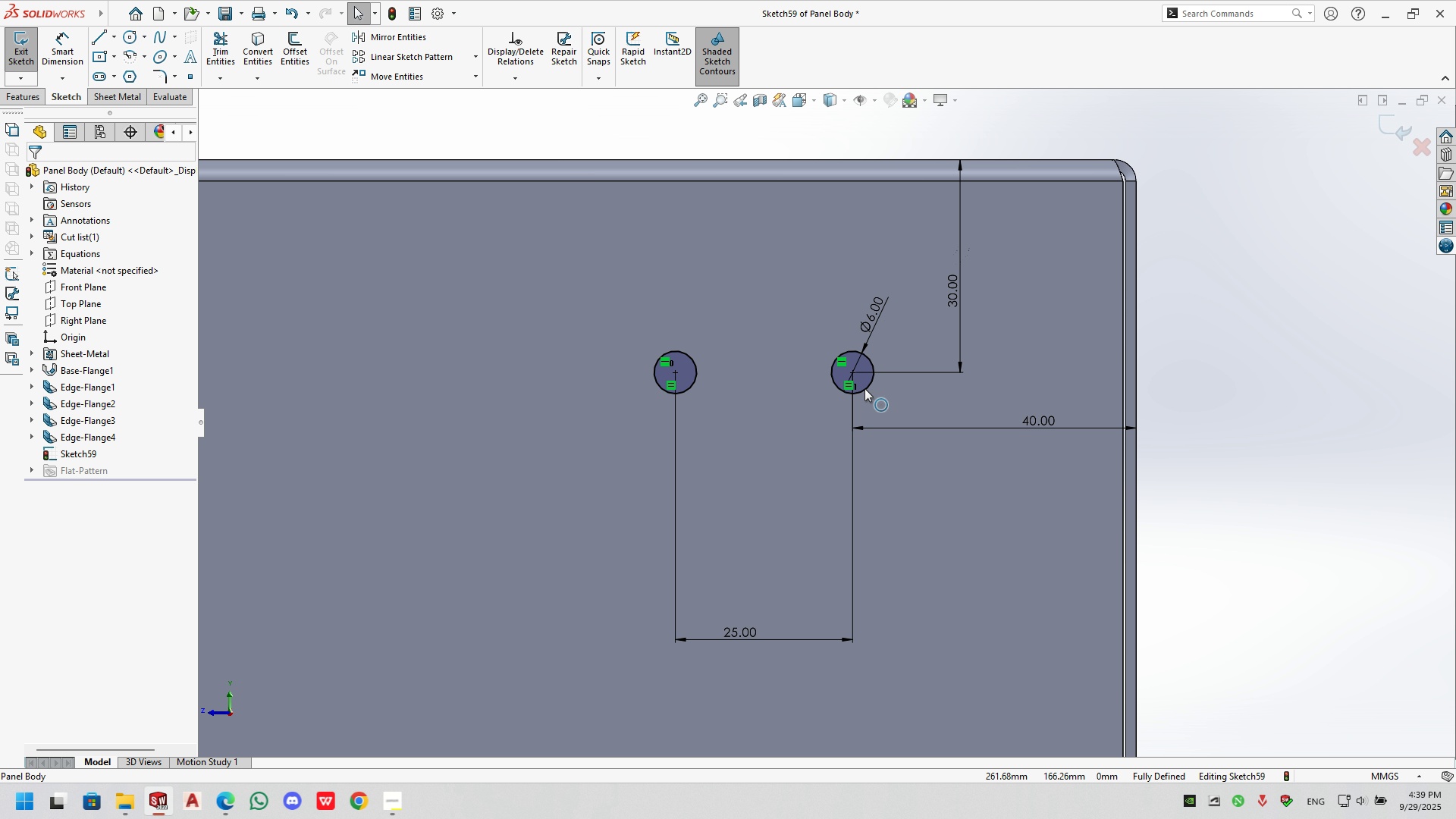 
key(Escape)
 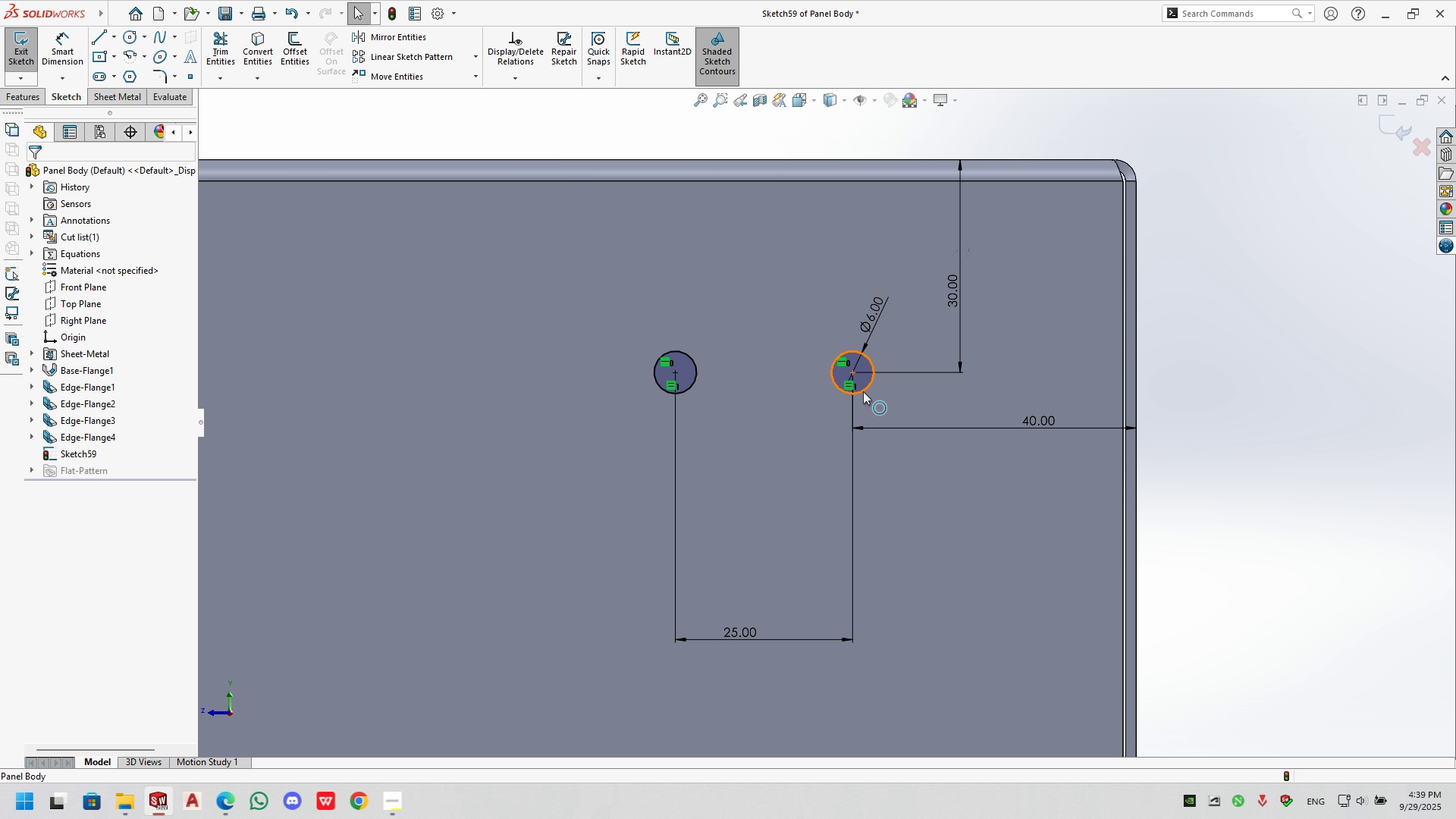 
left_click([863, 391])
 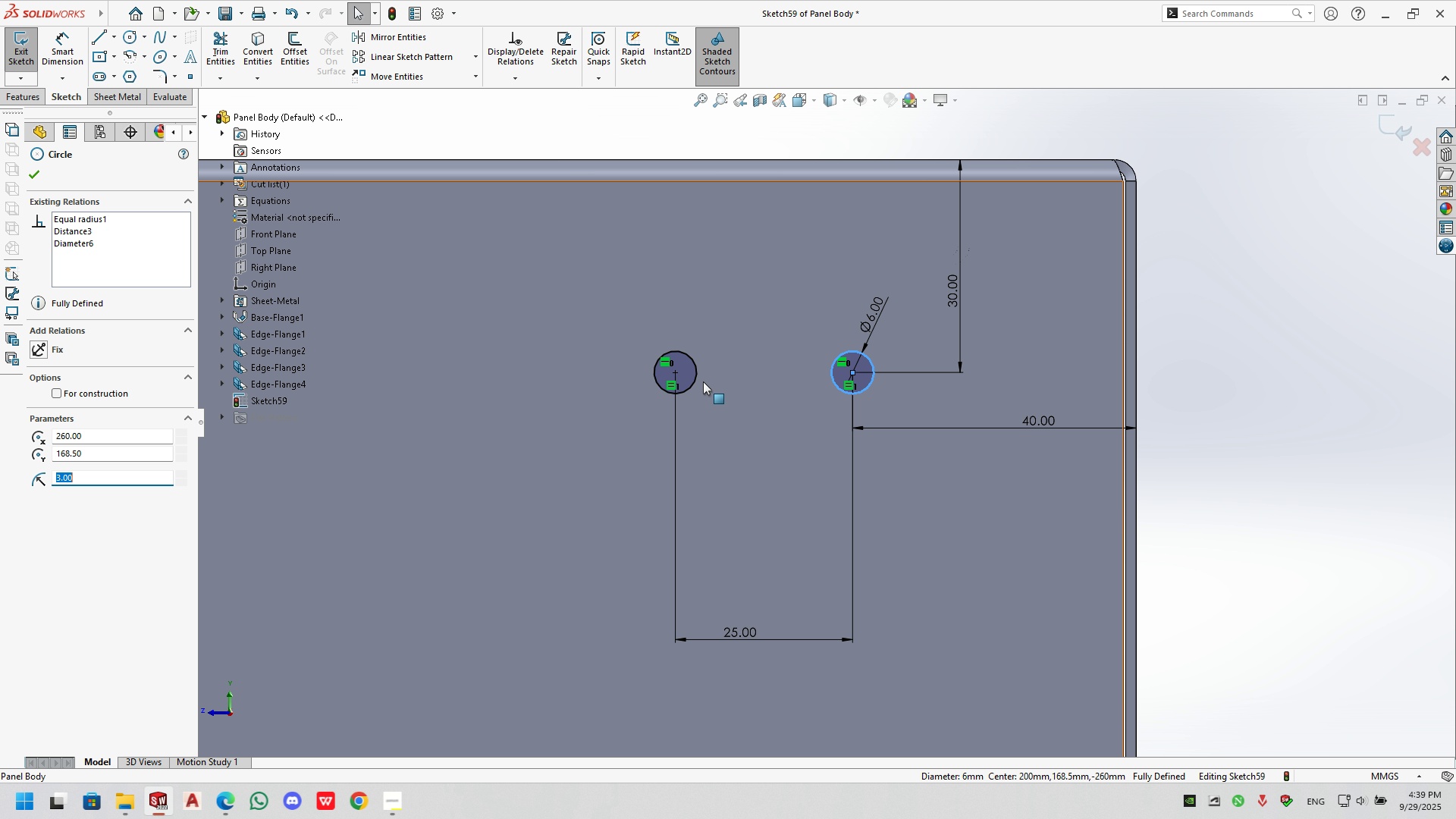 
hold_key(key=ControlLeft, duration=0.92)
left_click([695, 385])
 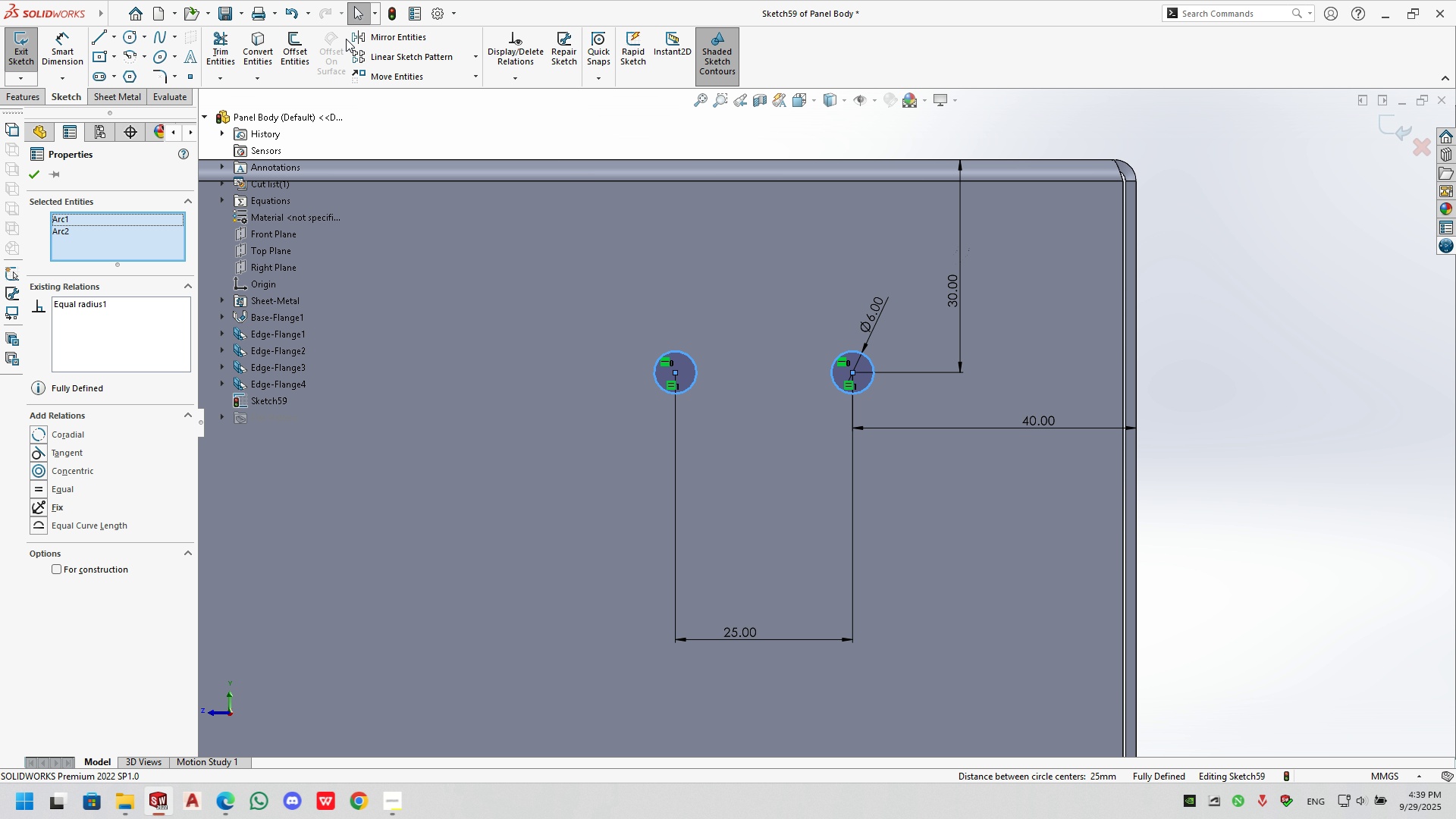 
left_click([361, 35])
 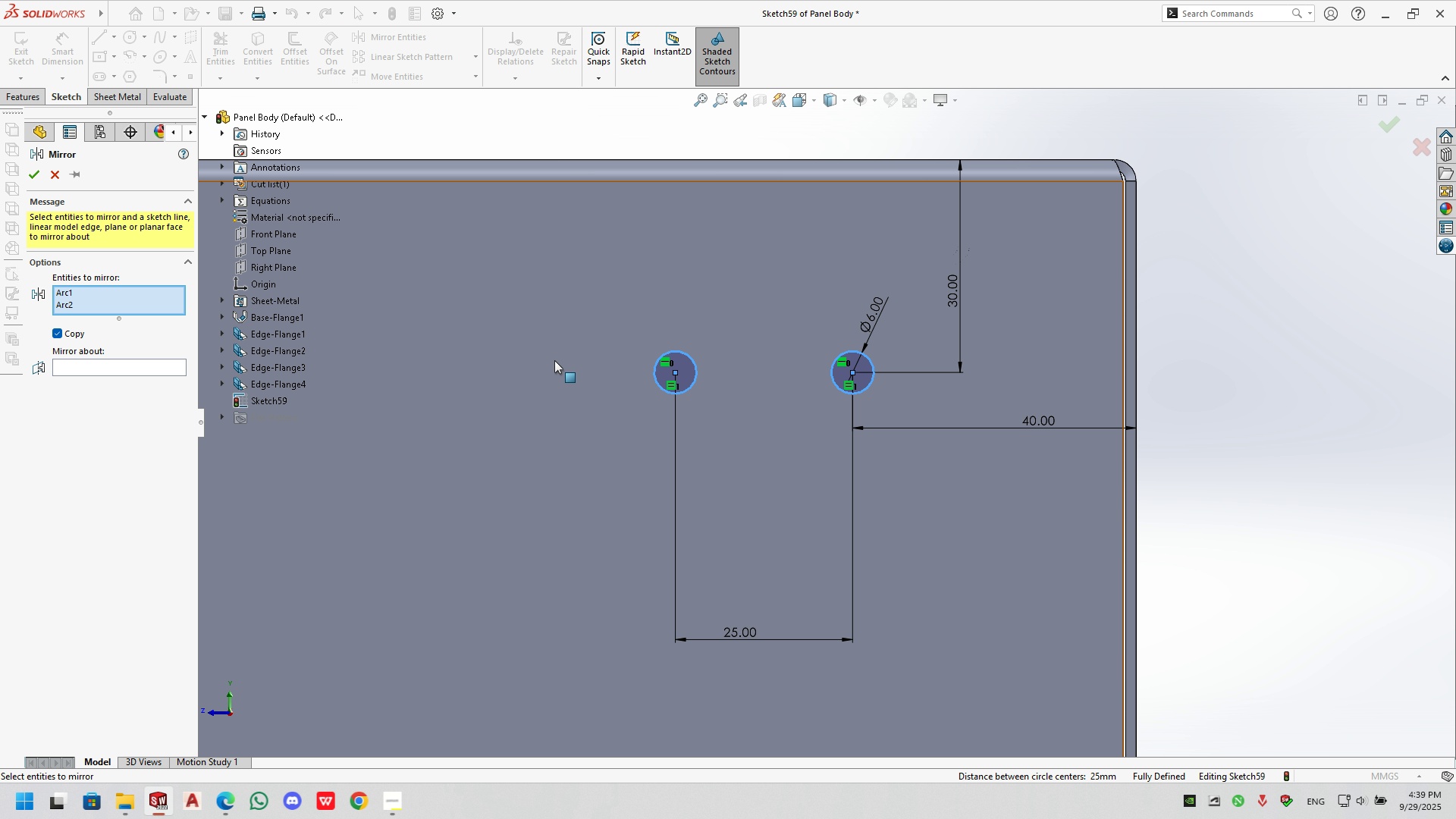 
scroll: coordinate [630, 366], scroll_direction: up, amount: 9.0
 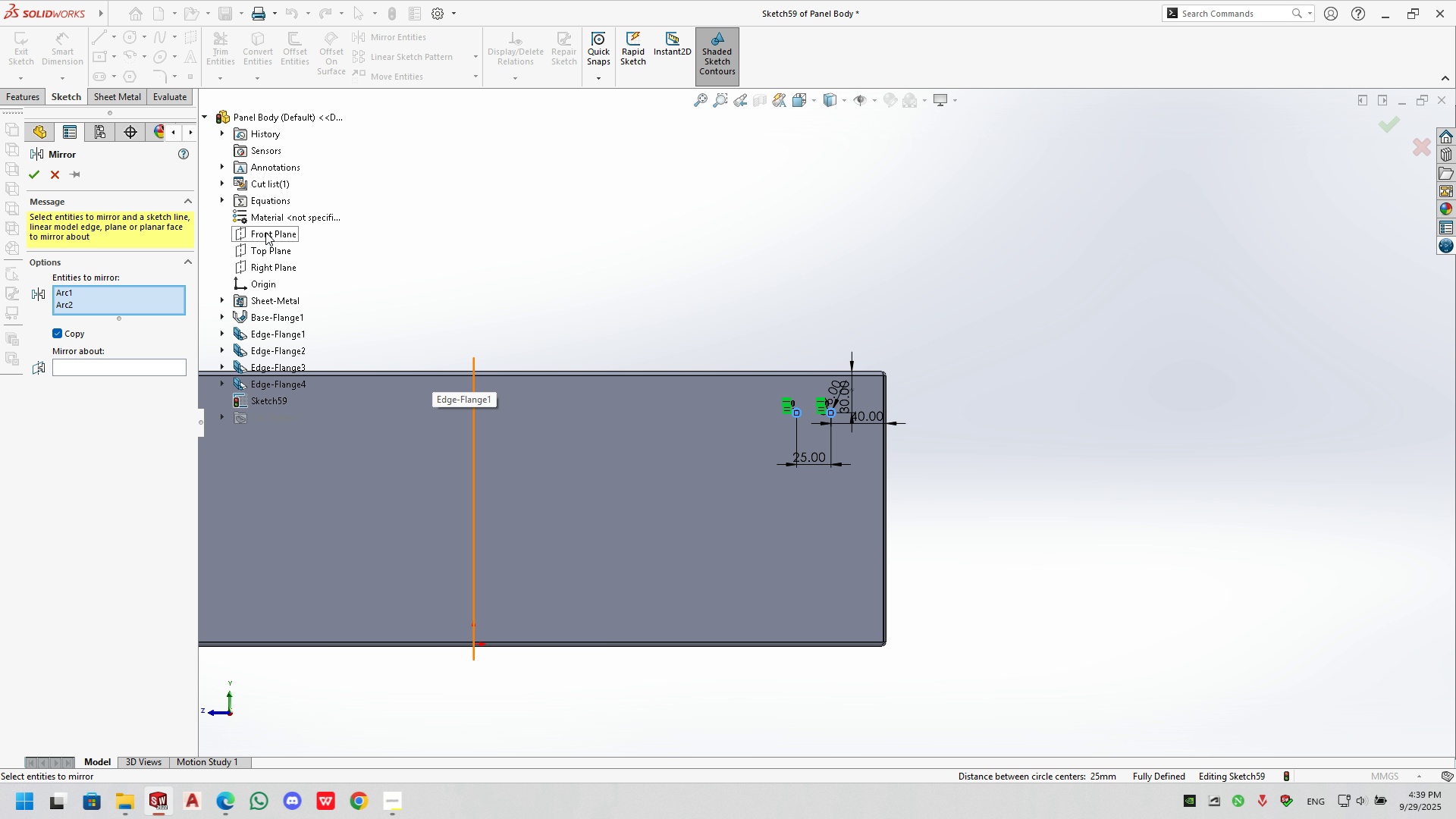 
left_click([265, 231])
 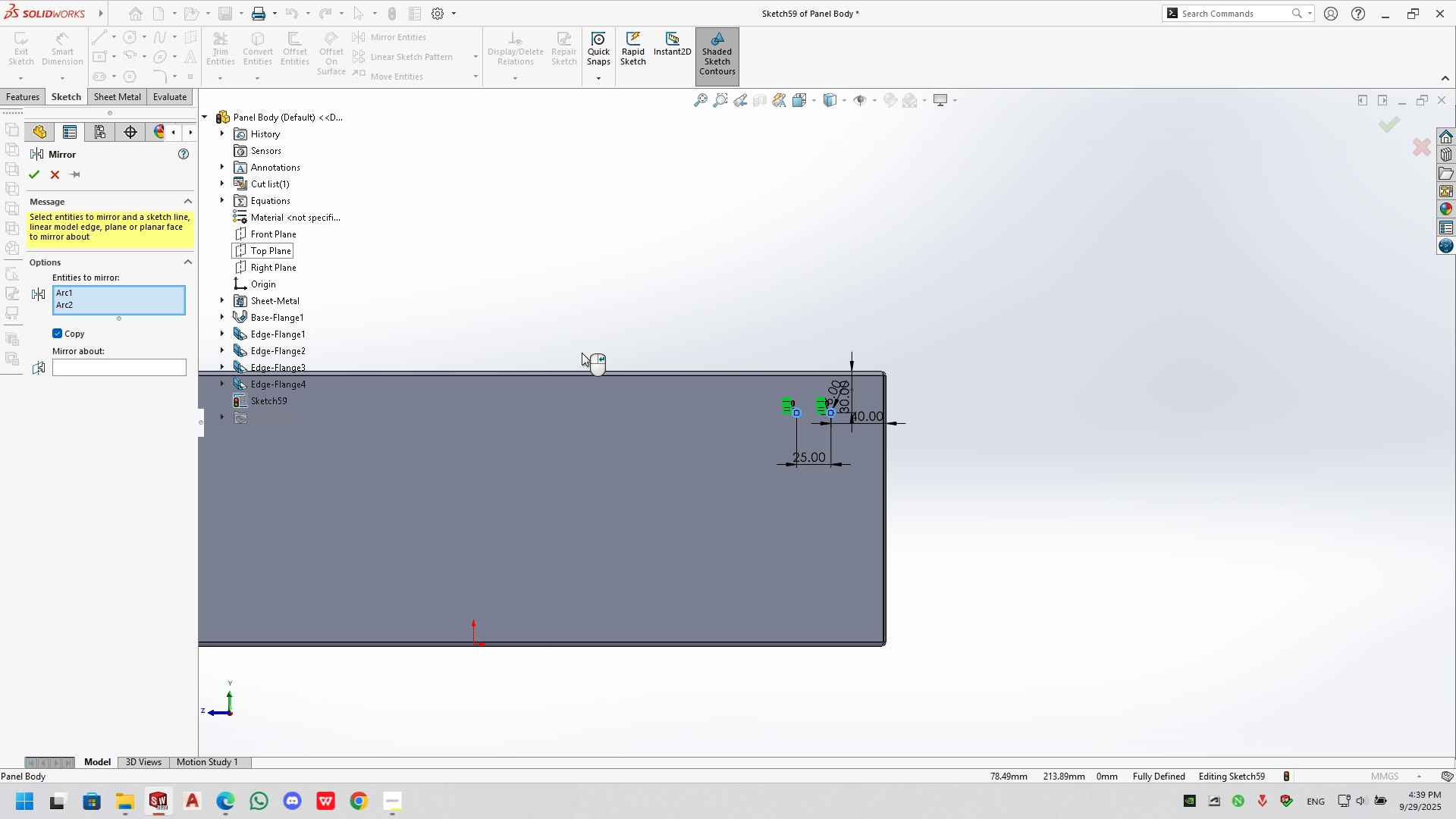 
scroll: coordinate [568, 359], scroll_direction: up, amount: 3.0
 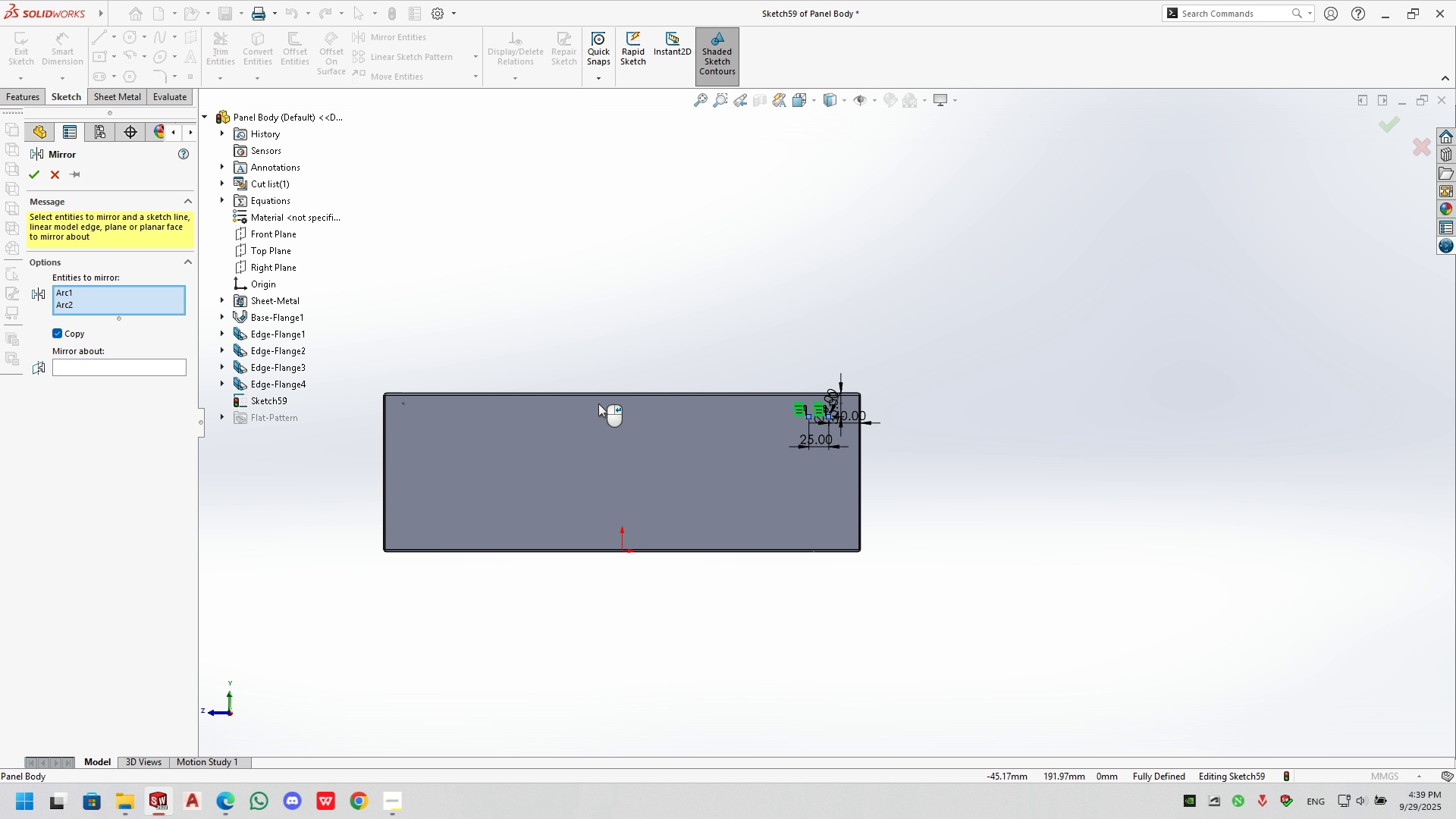 
scroll: coordinate [637, 419], scroll_direction: down, amount: 2.0
 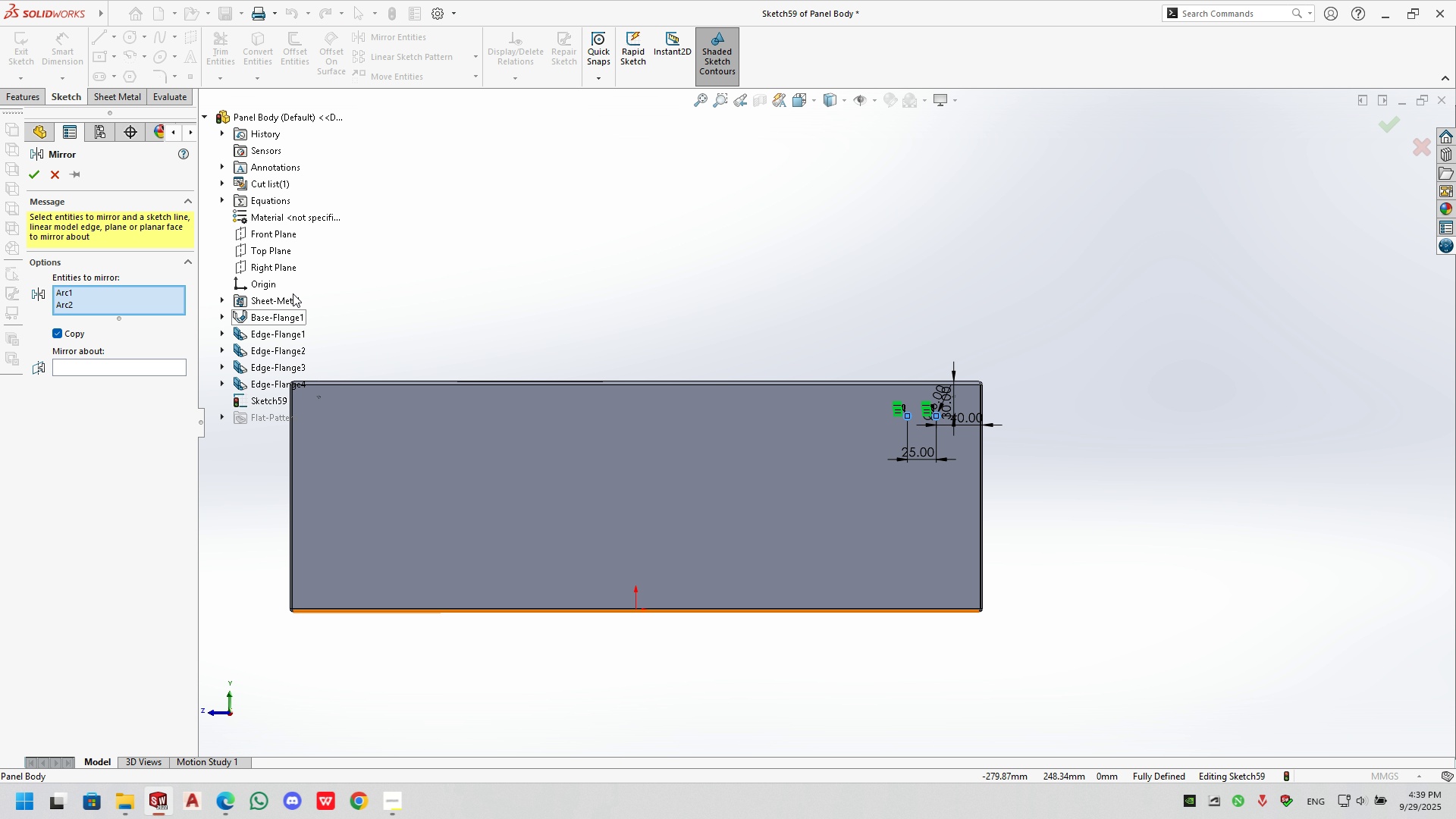 
left_click([266, 236])
 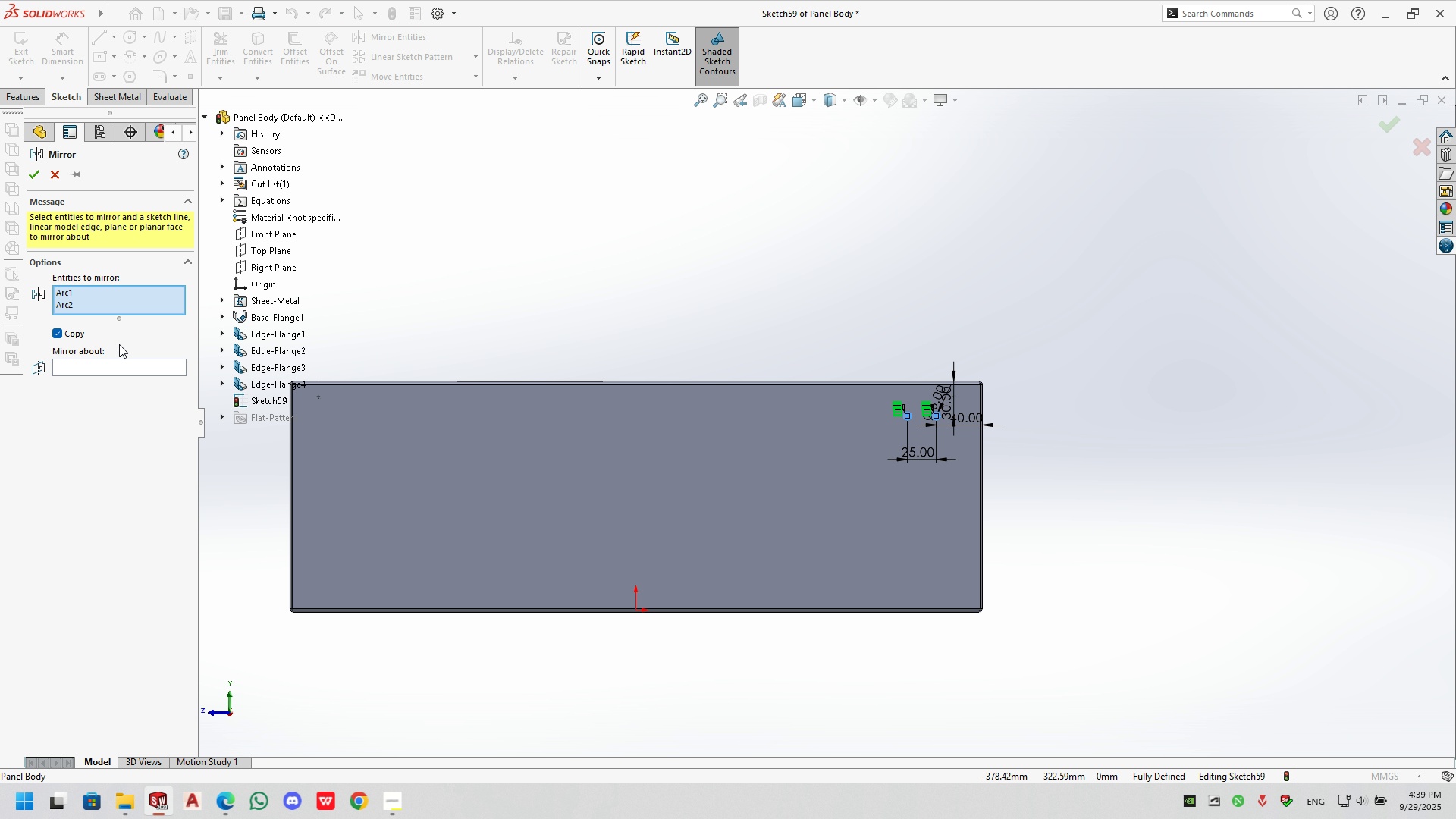 
left_click([97, 364])
 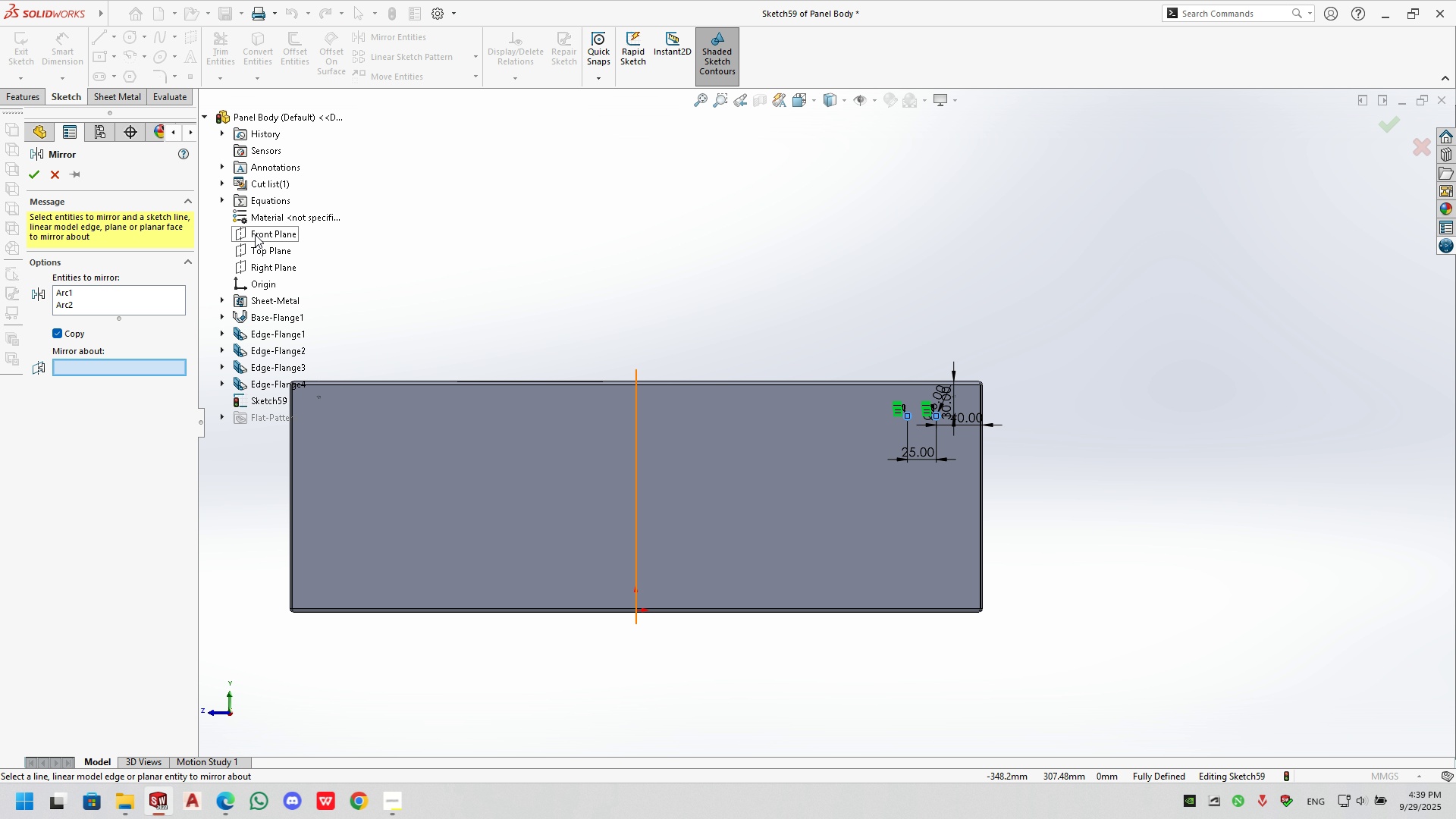 
left_click([255, 234])
 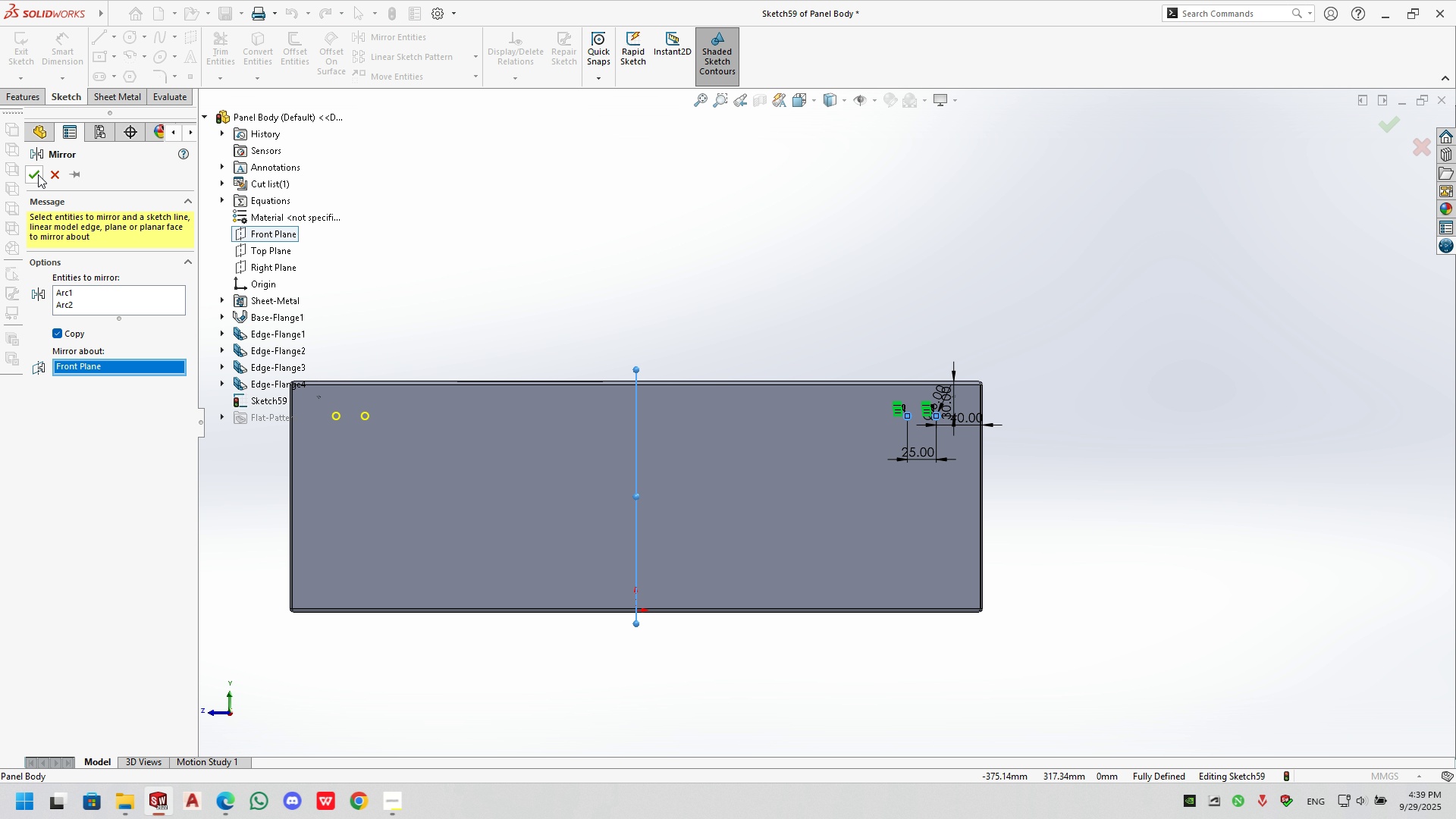 
left_click([35, 175])
 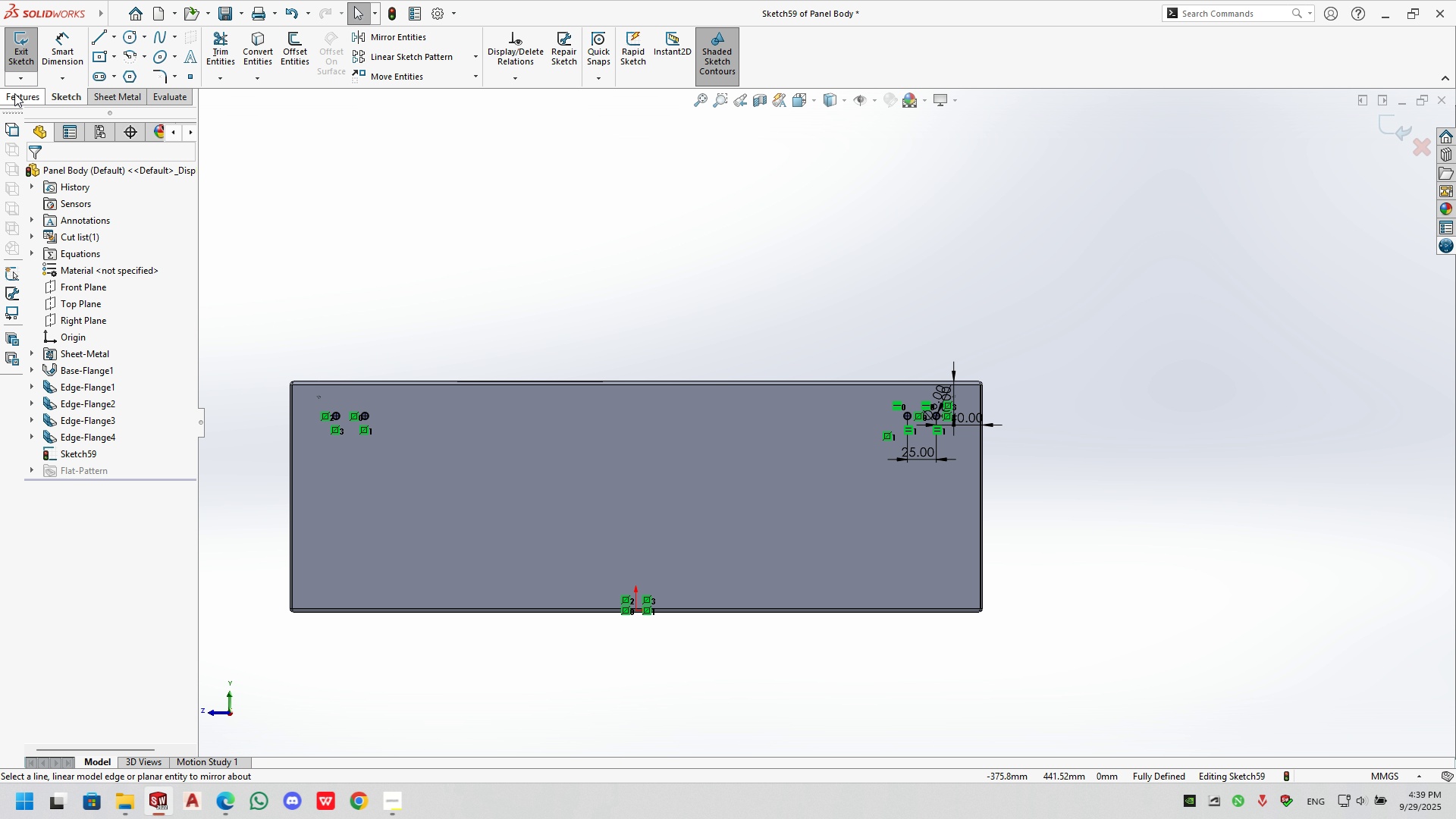 
left_click([14, 93])
 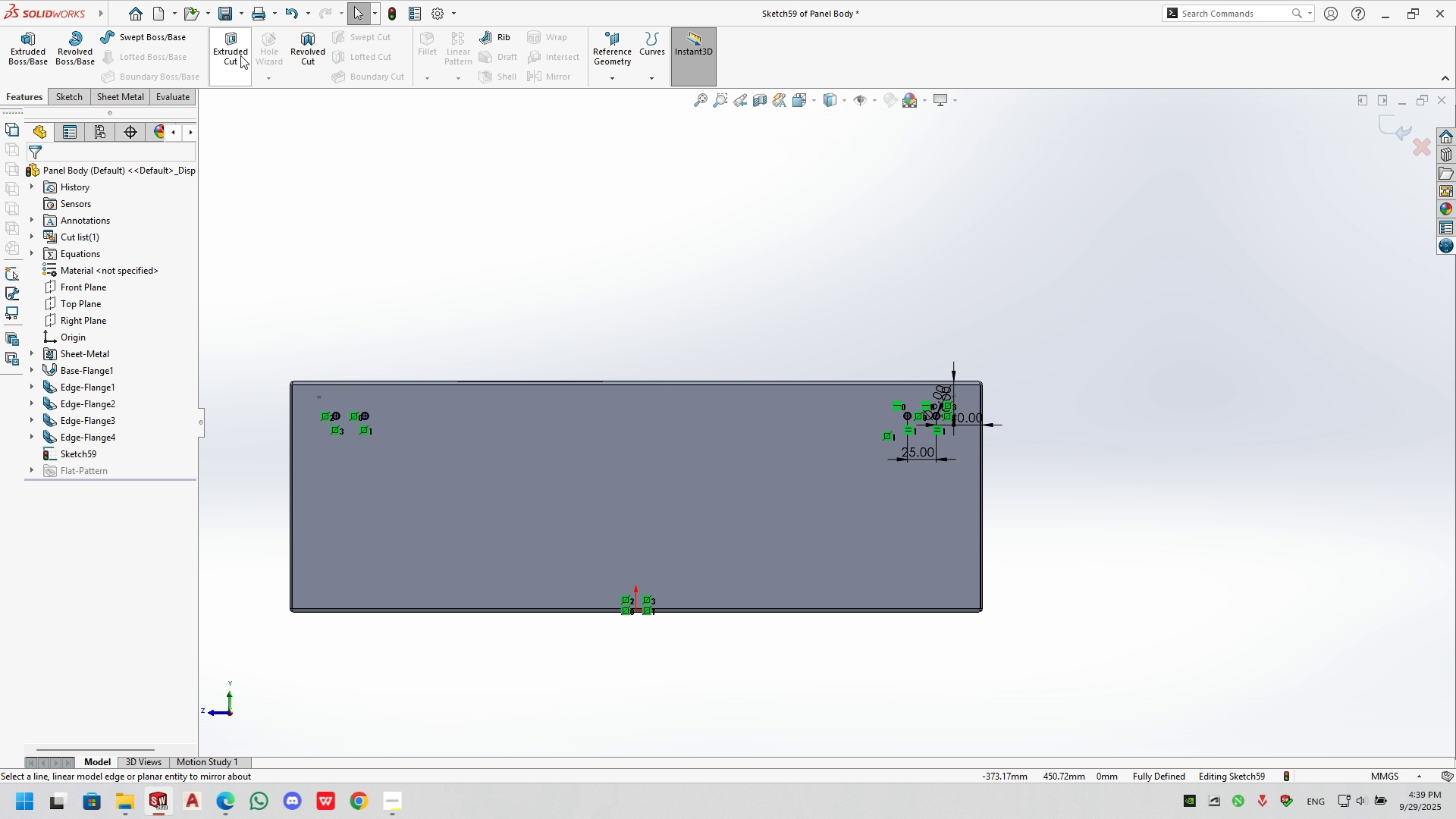 
left_click([240, 55])
 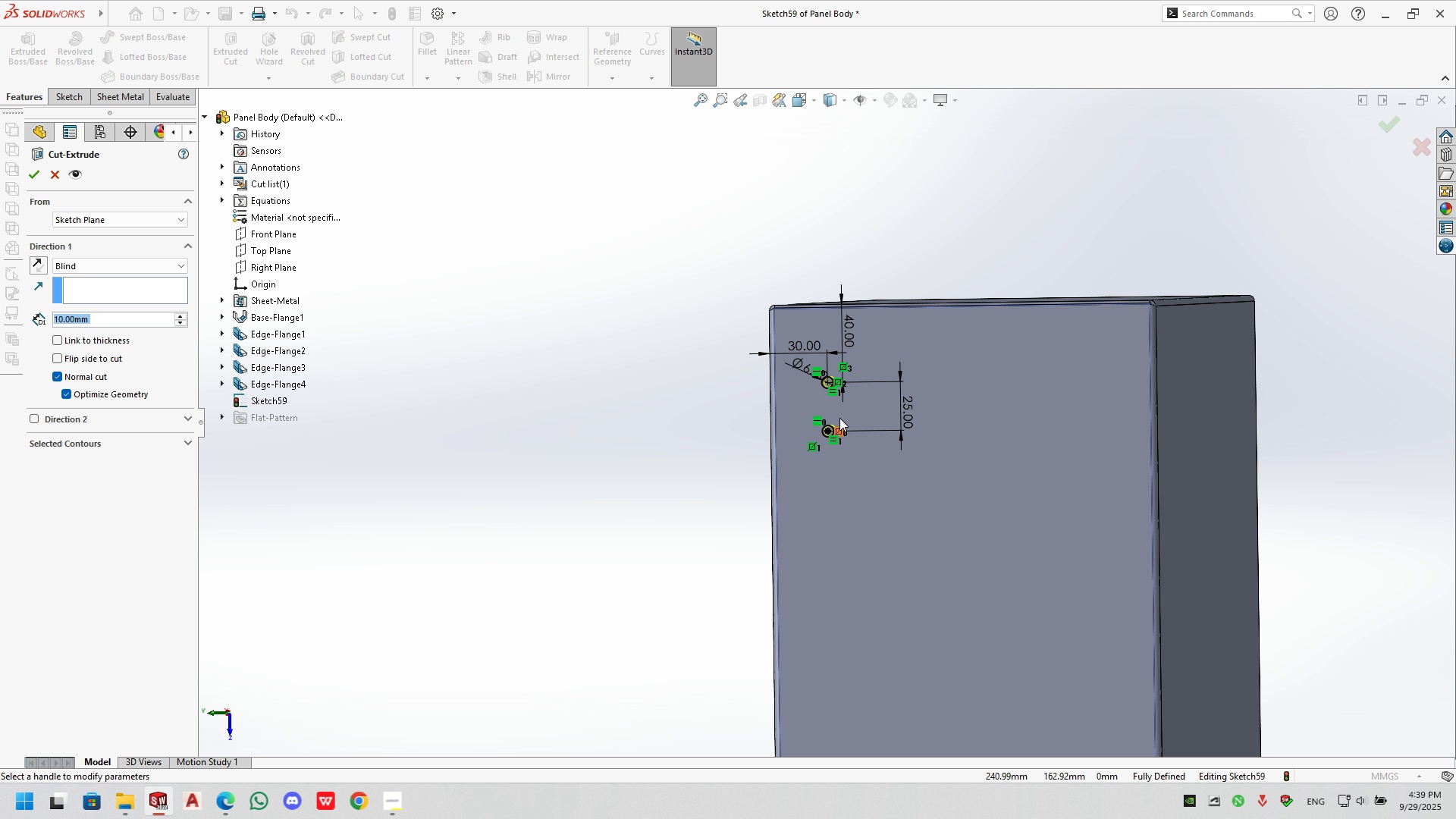 
scroll: coordinate [820, 720], scroll_direction: down, amount: 3.0
 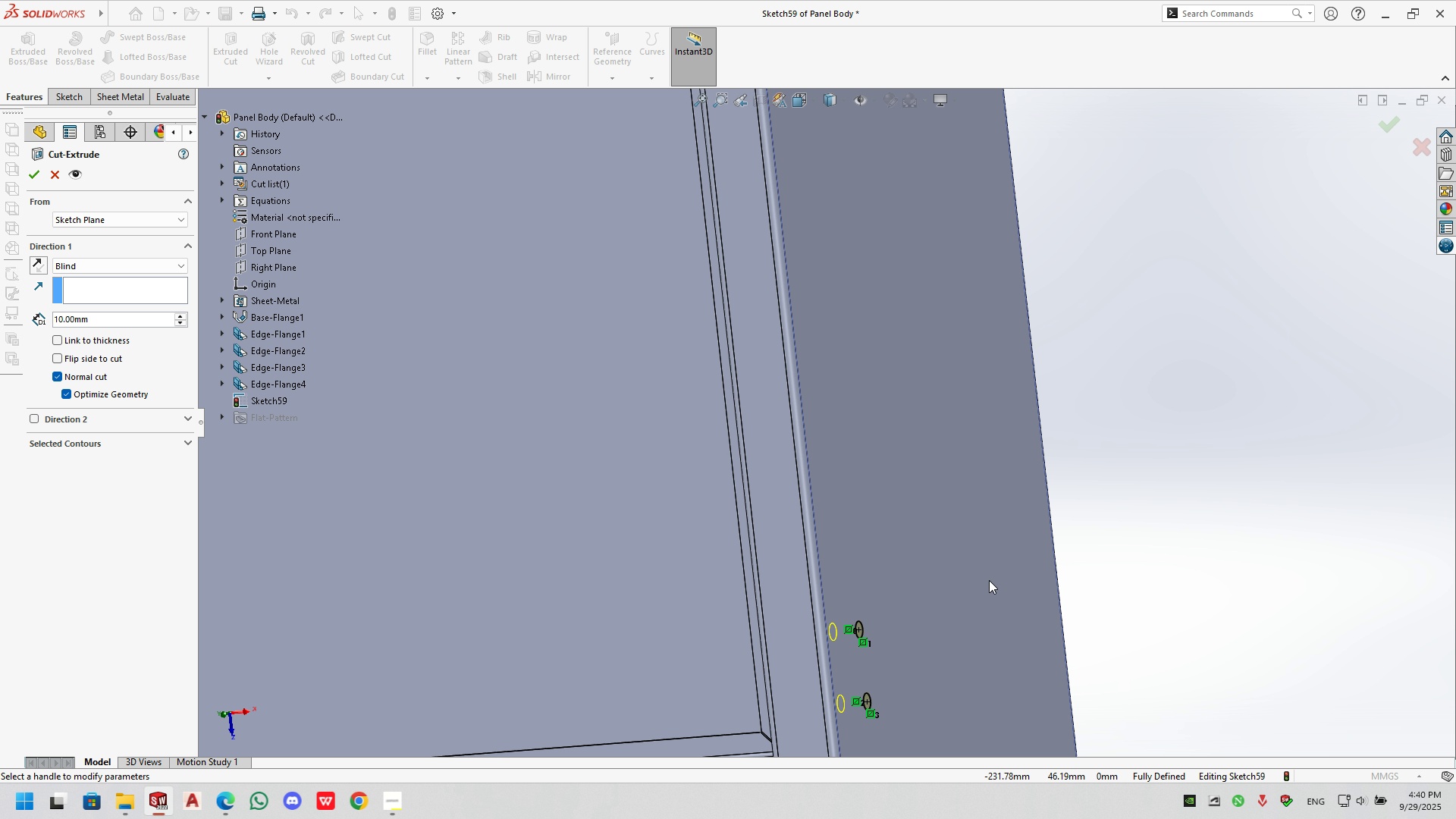 
left_click([99, 313])
 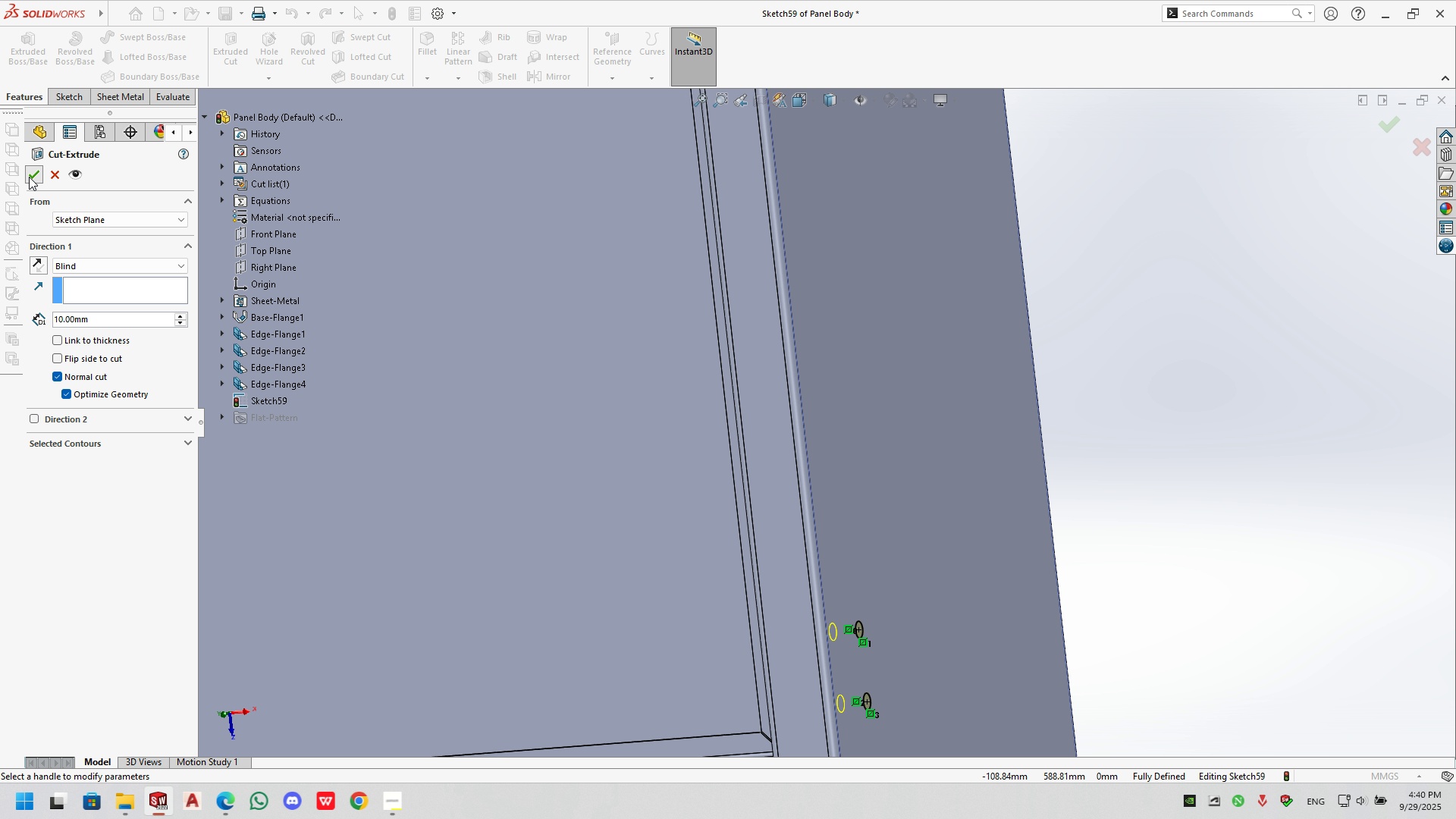 
left_click([29, 177])
 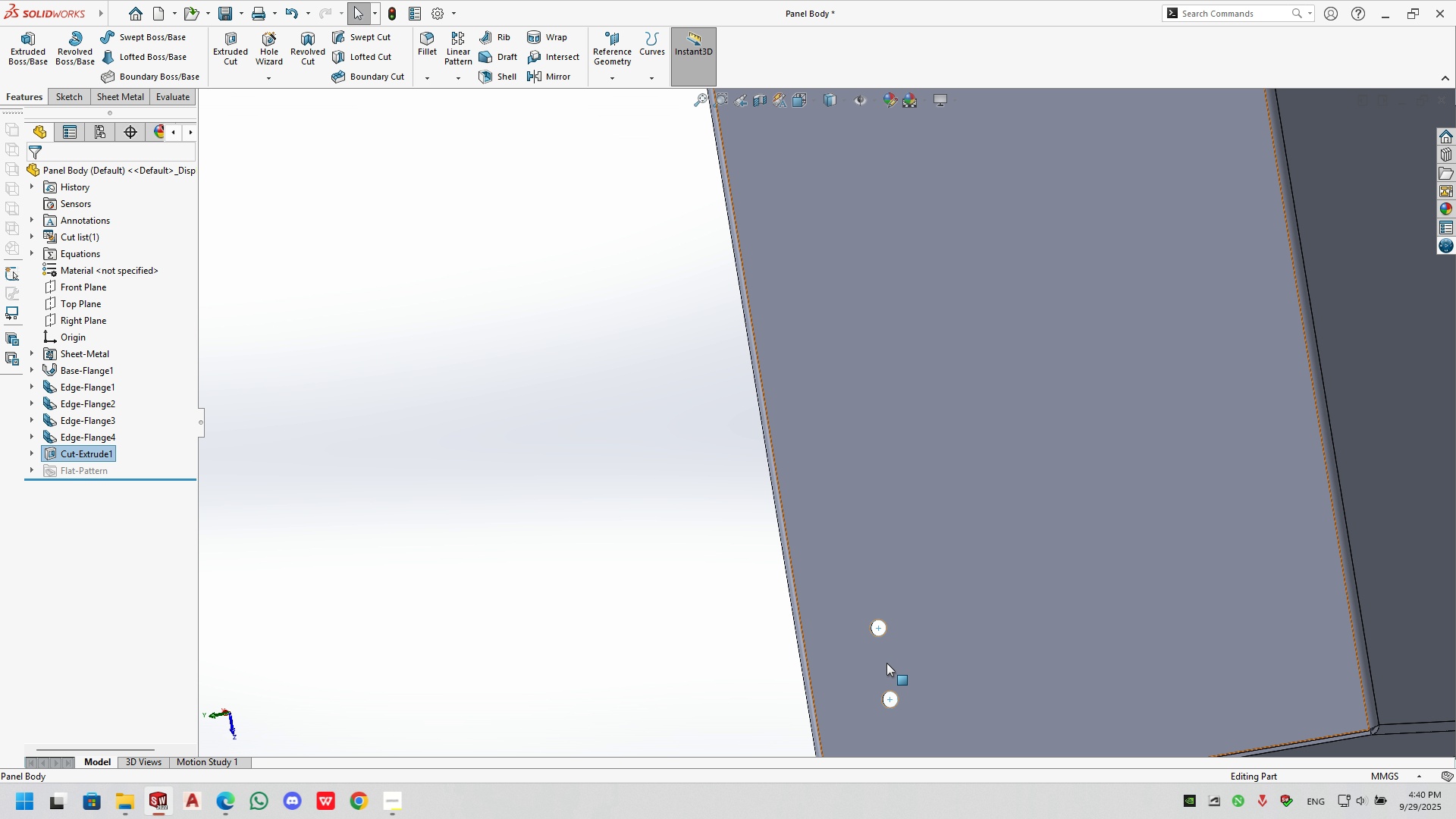 
left_click([580, 557])
 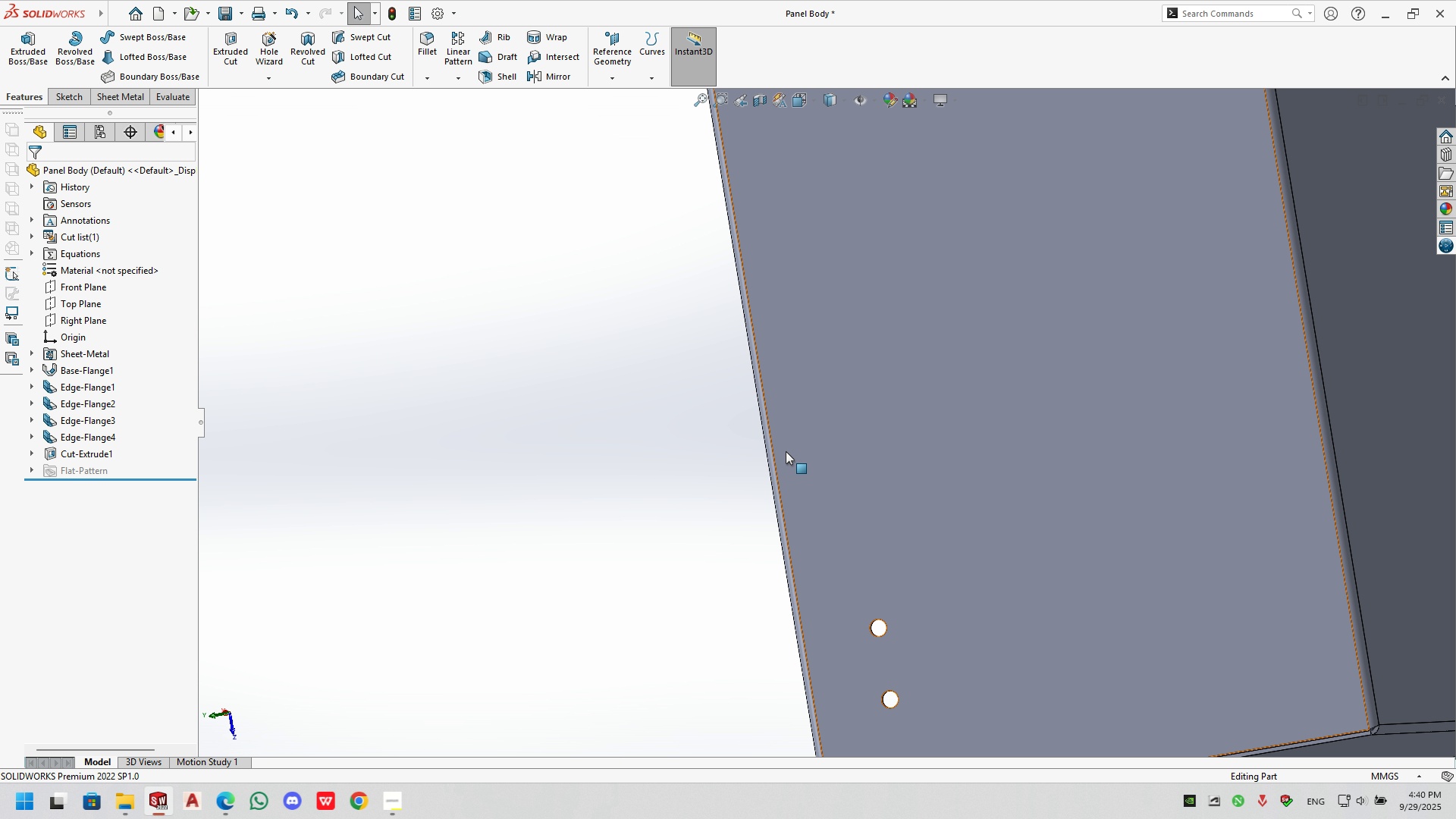 
scroll: coordinate [853, 223], scroll_direction: up, amount: 10.0
 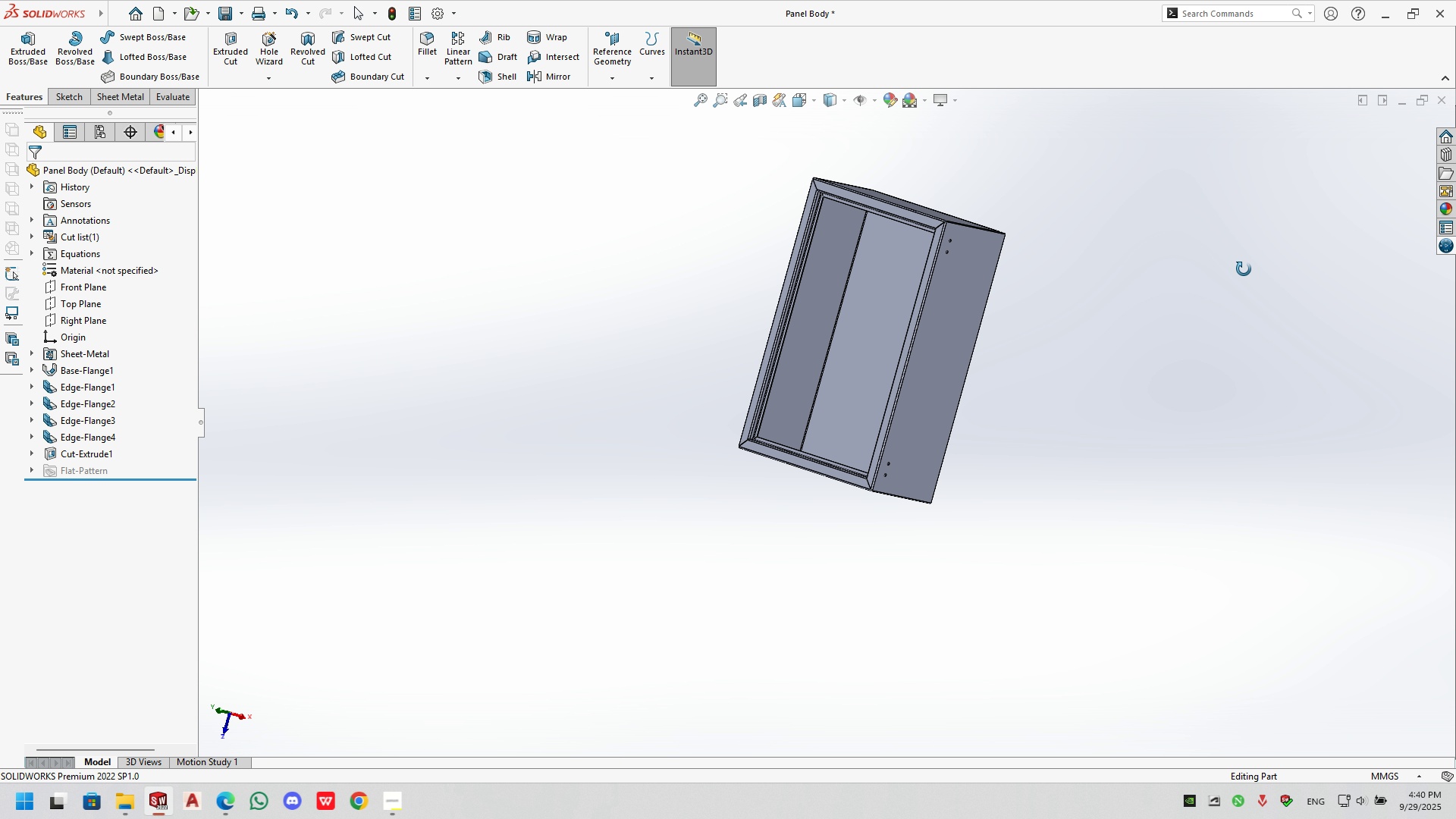 
wait(5.46)
 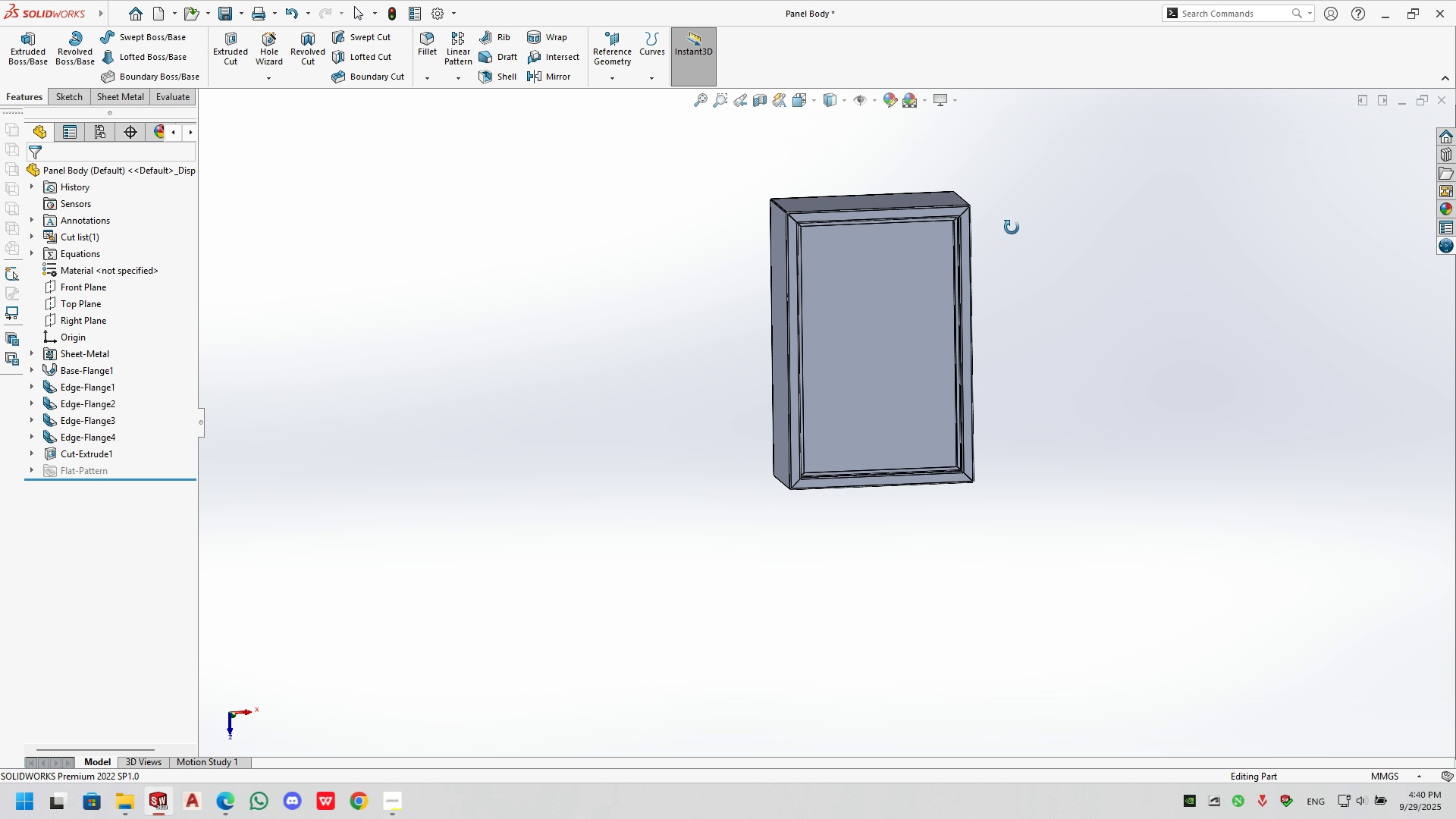 
double_click([1052, 201])
 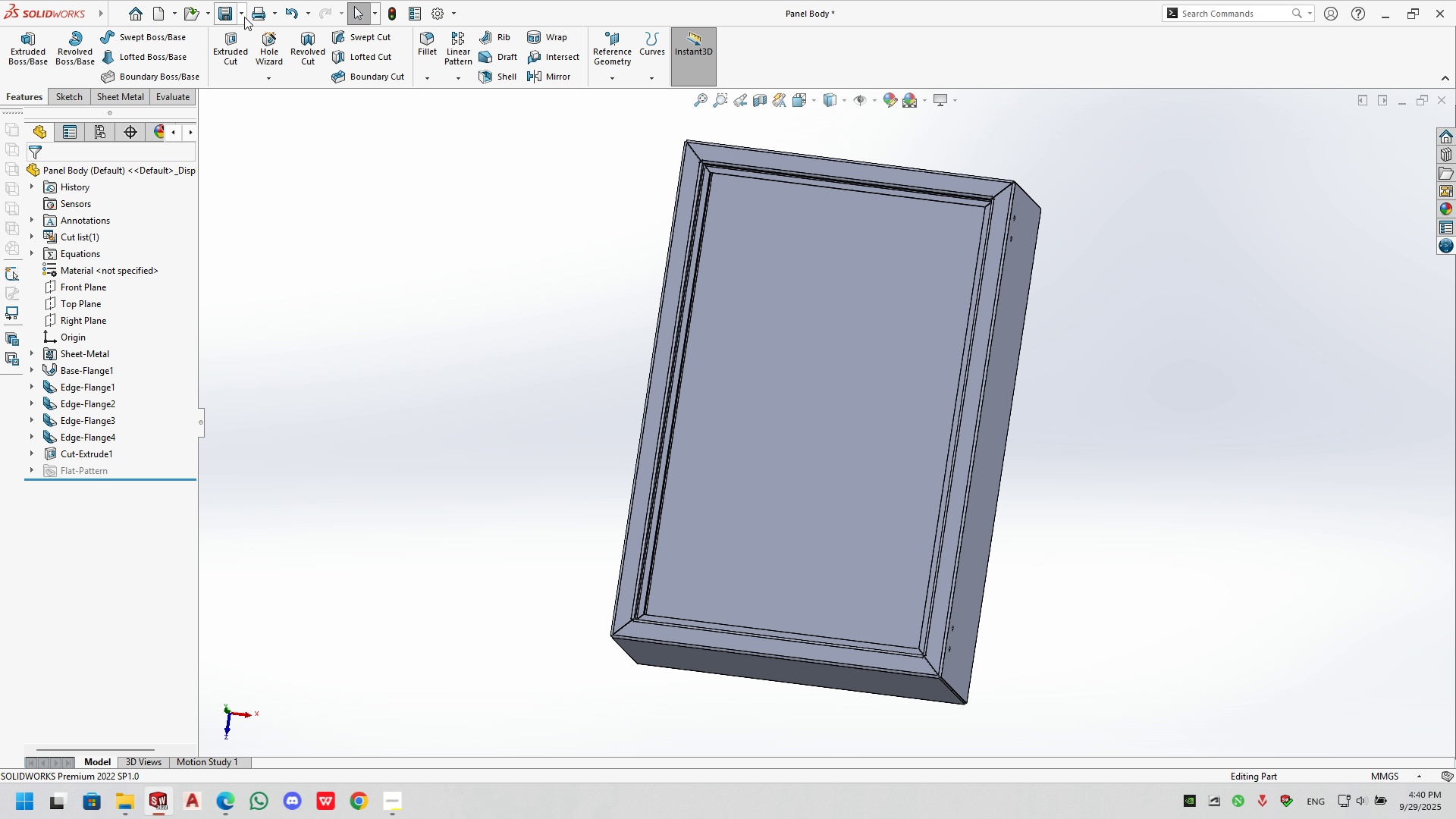 
left_click([241, 16])
 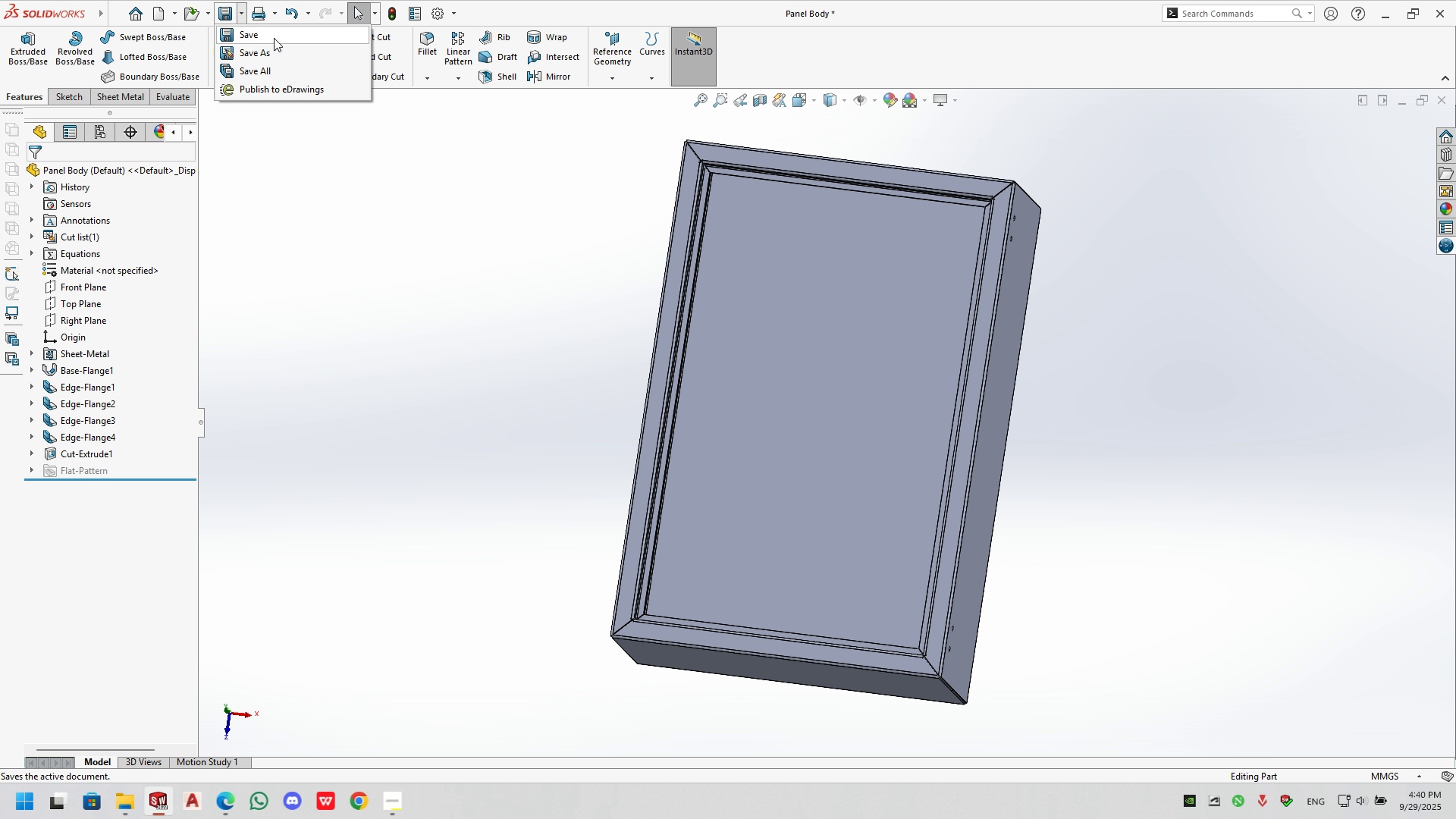 
left_click([274, 38])
 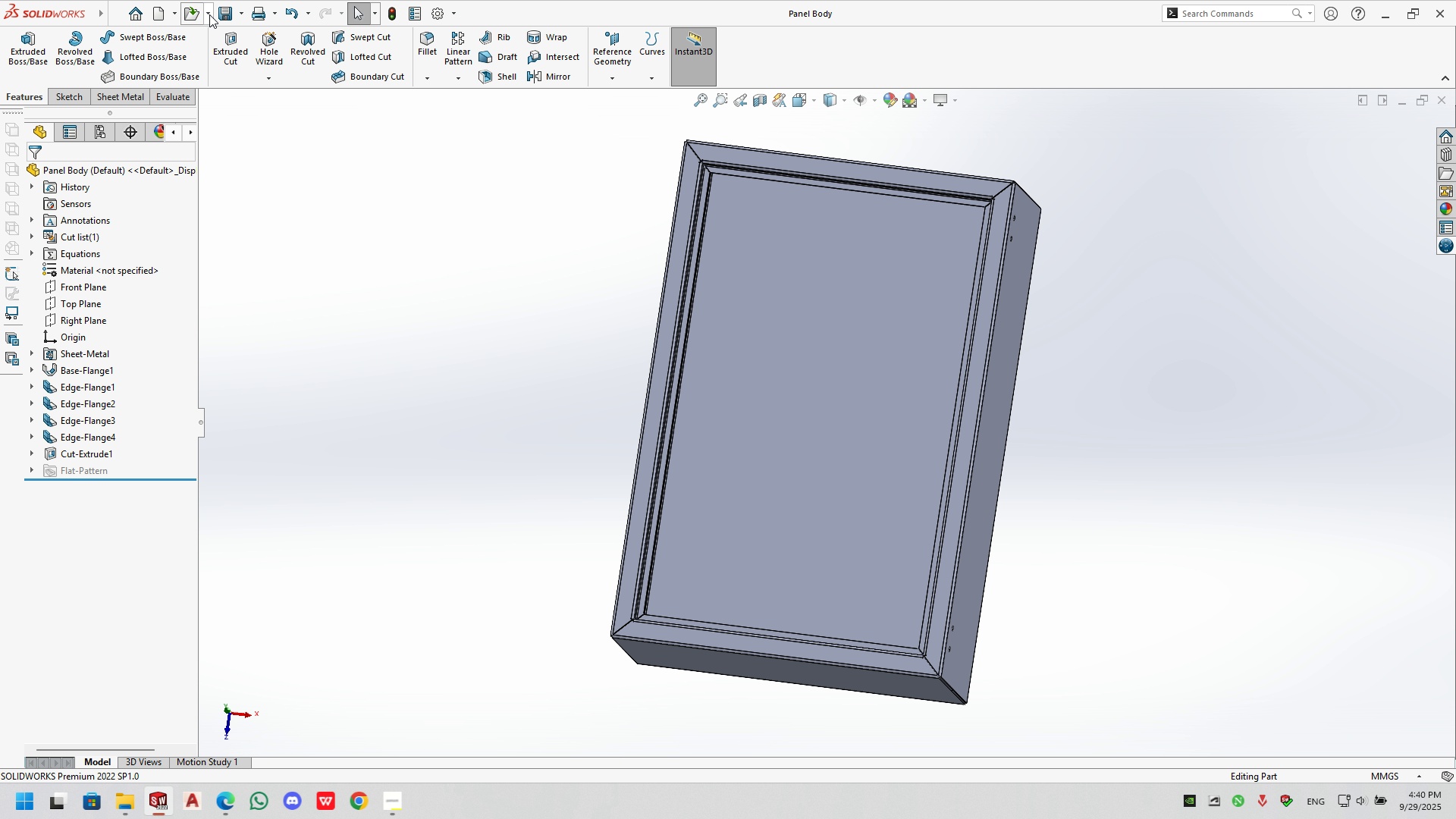 
left_click([244, 15])
 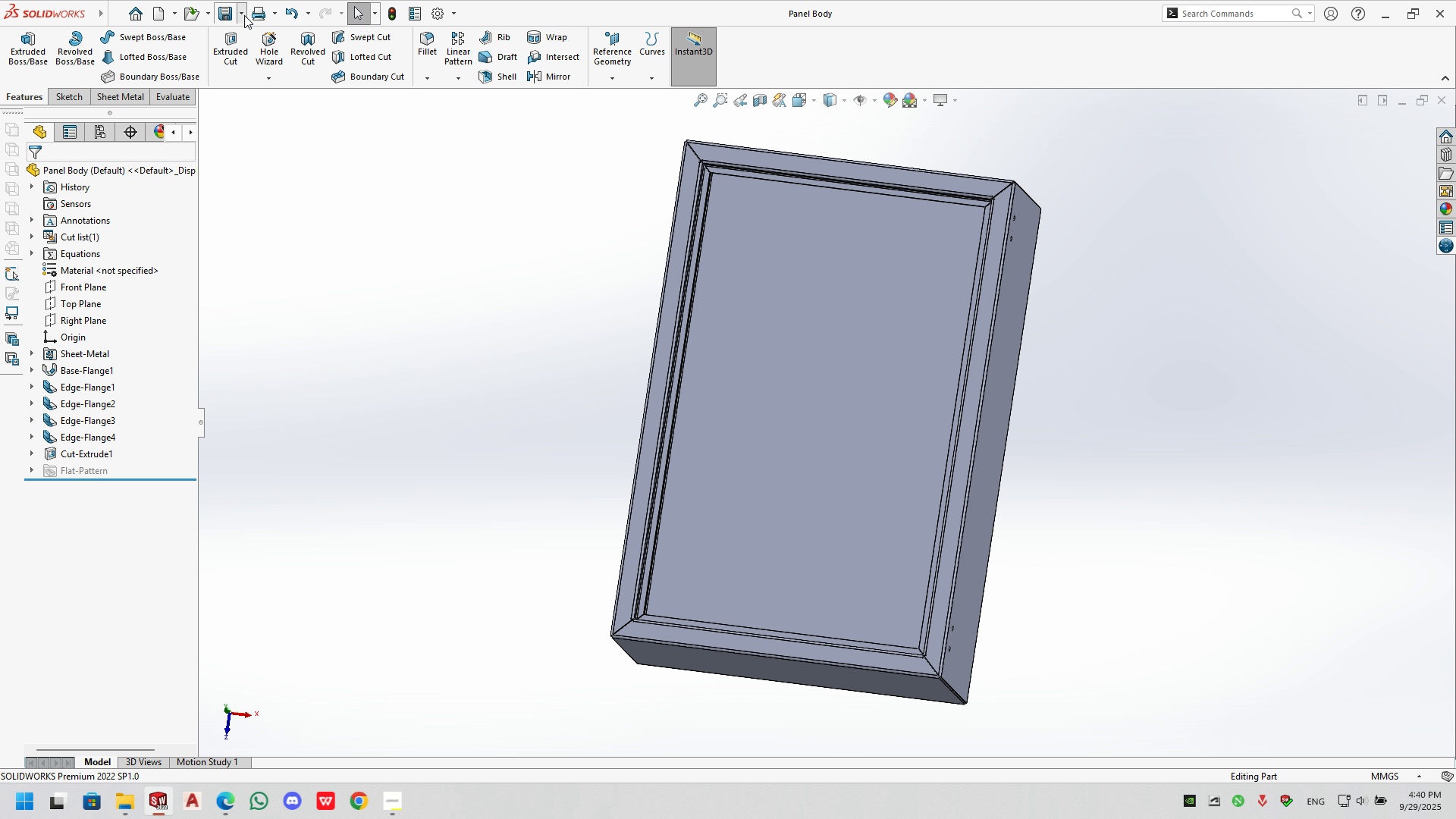 
left_click([244, 15])
 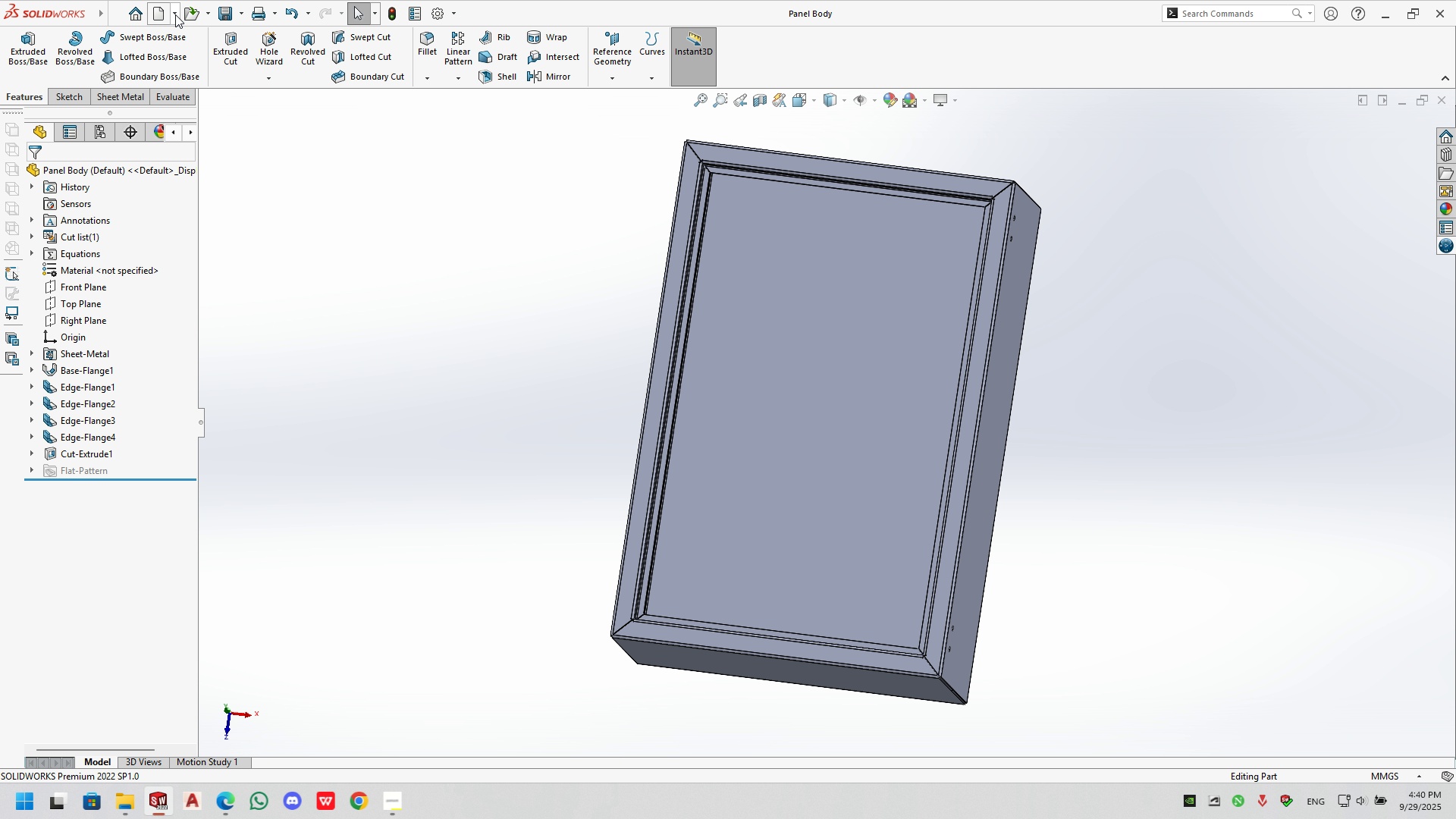 
left_click([175, 14])
 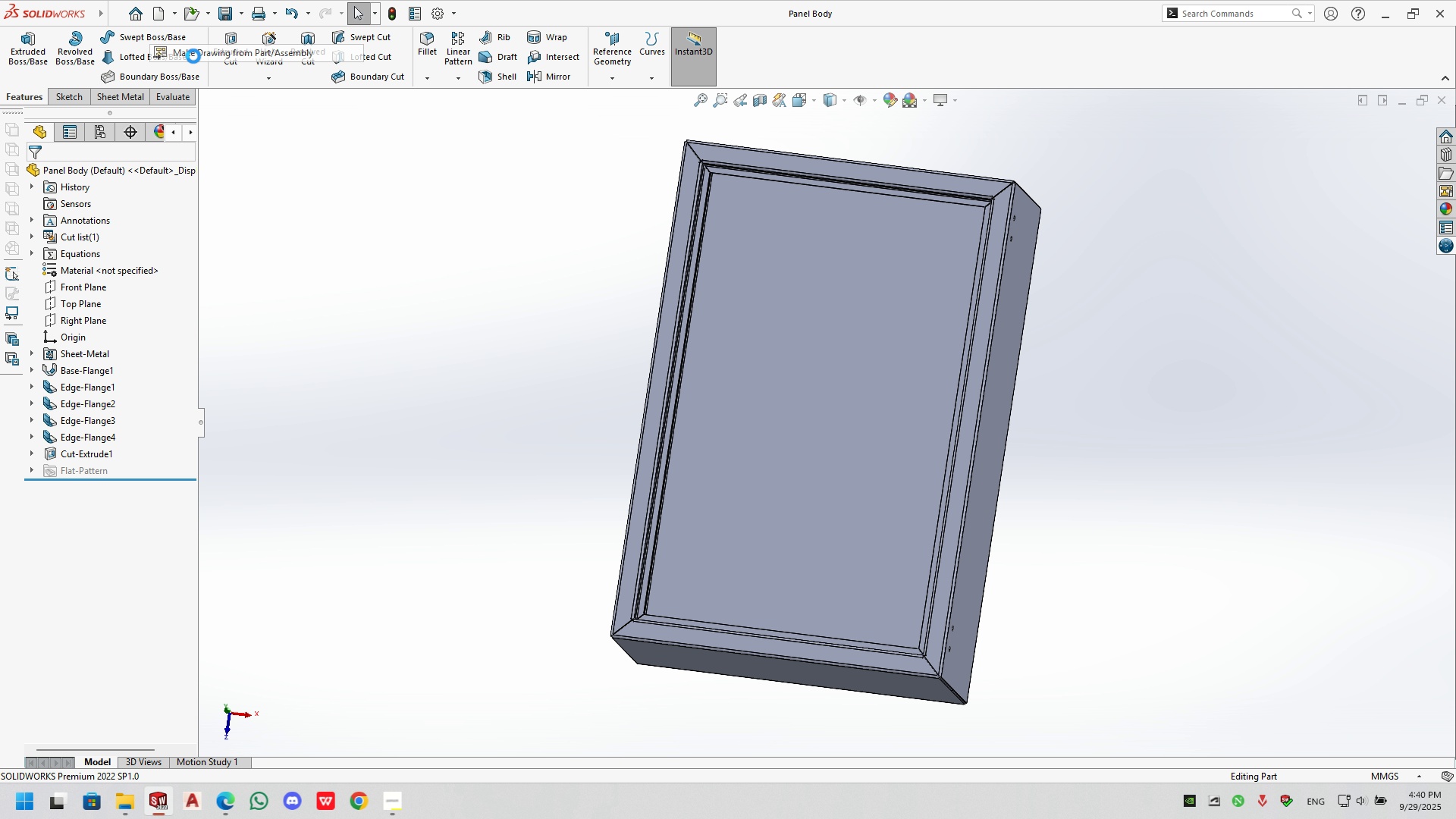 
left_click([193, 56])
 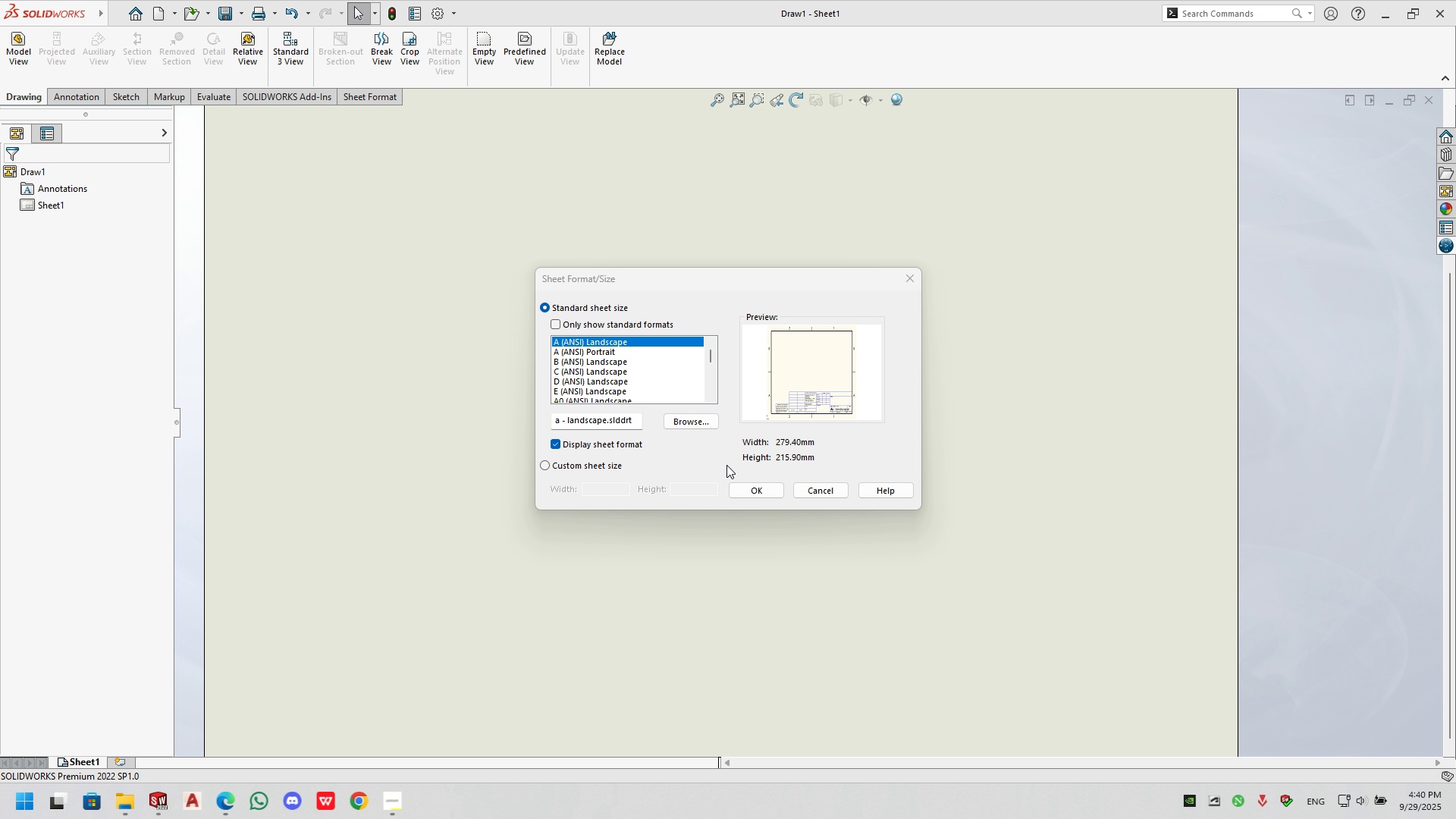 
scroll: coordinate [592, 371], scroll_direction: down, amount: 4.0
 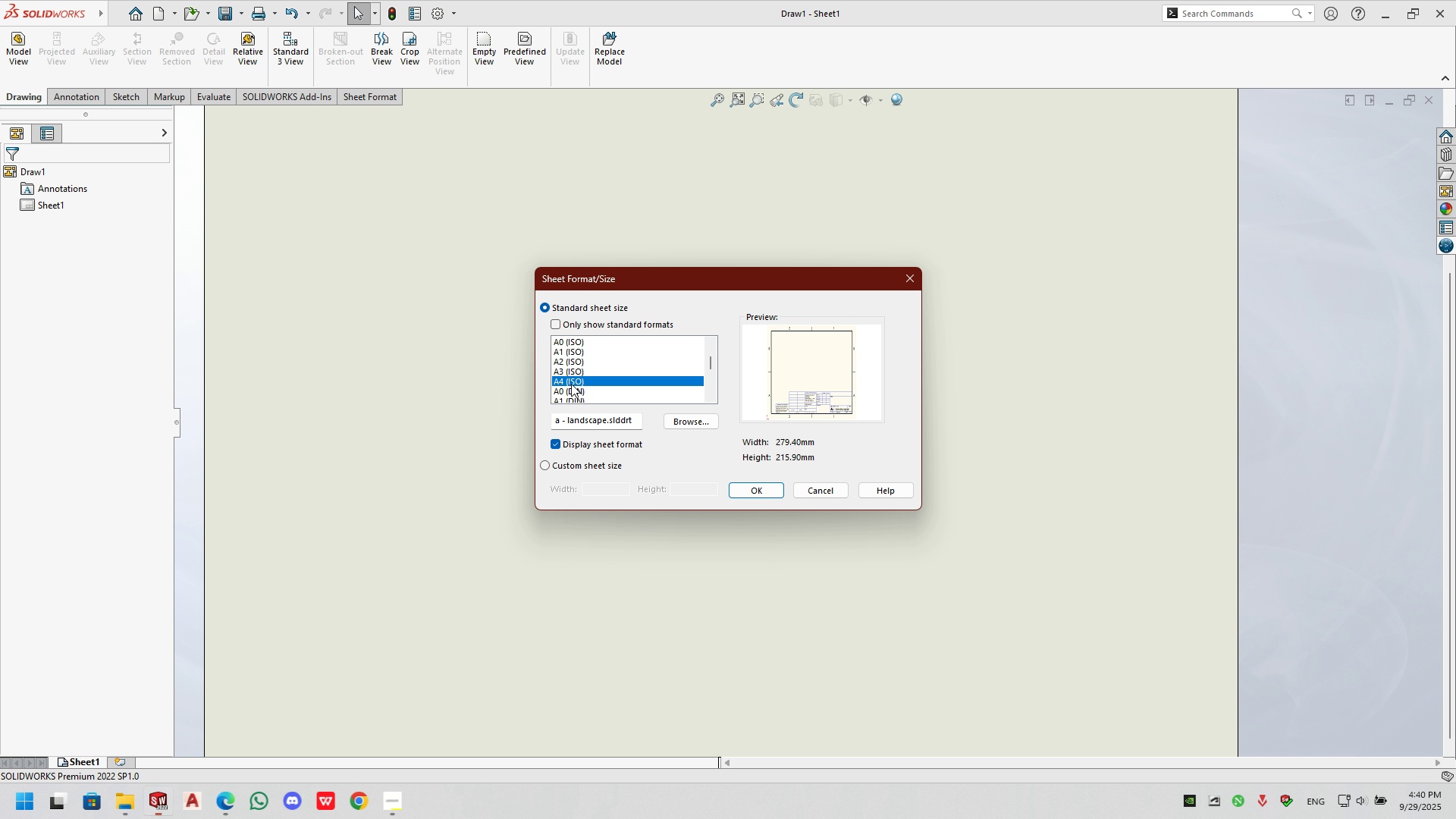 
double_click([571, 384])
 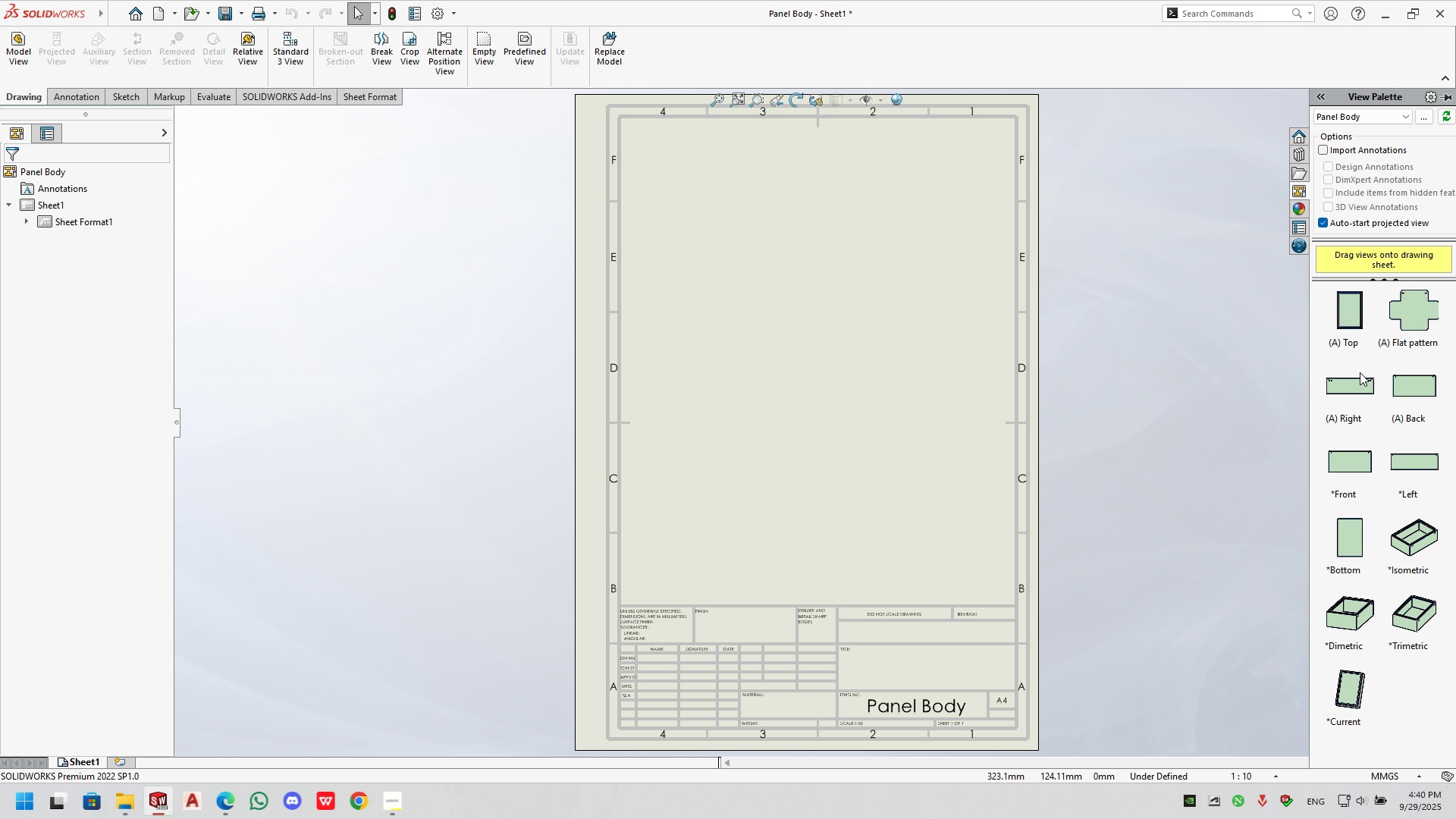 
wait(8.3)
 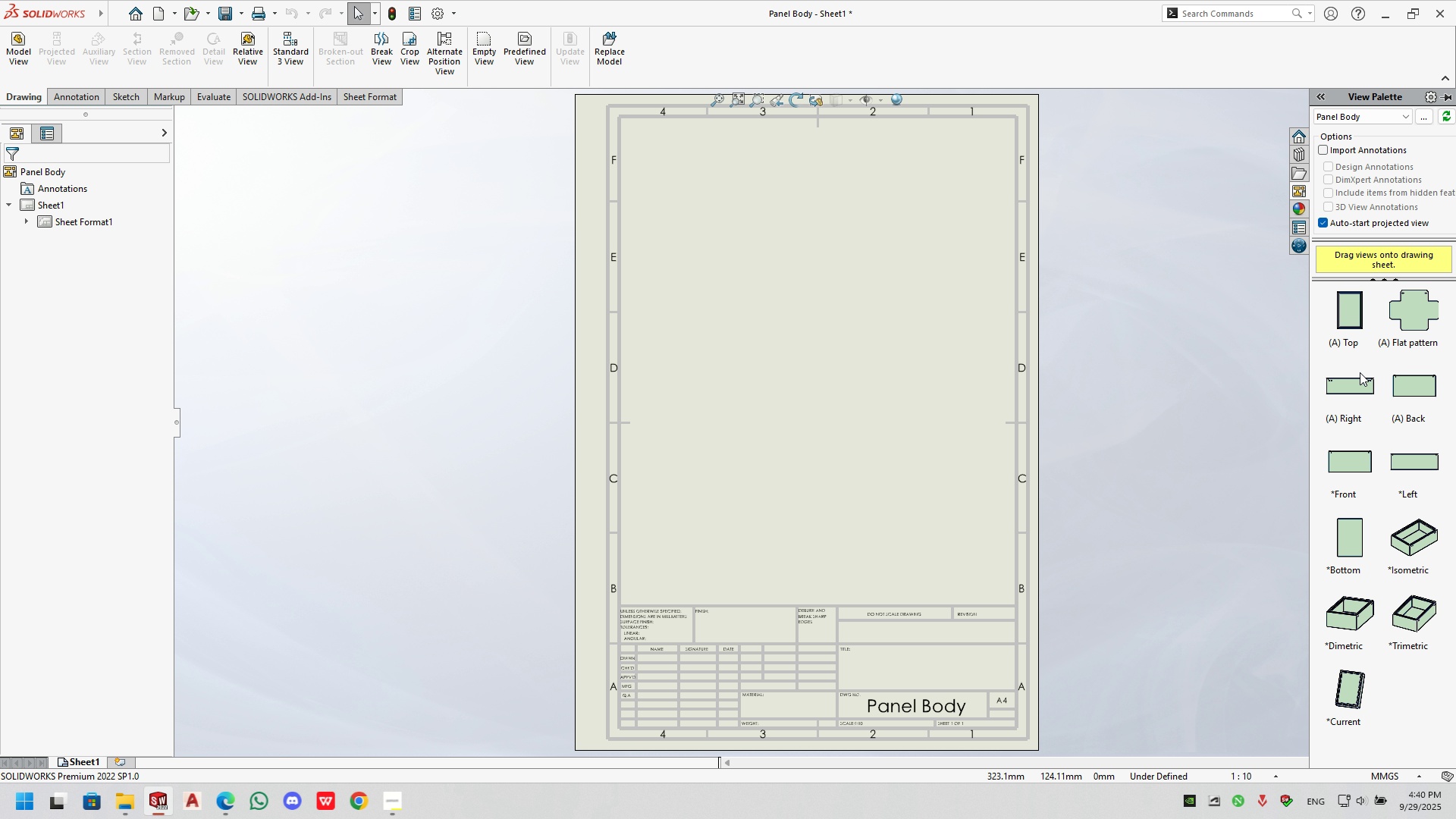 
left_click([1448, 190])
 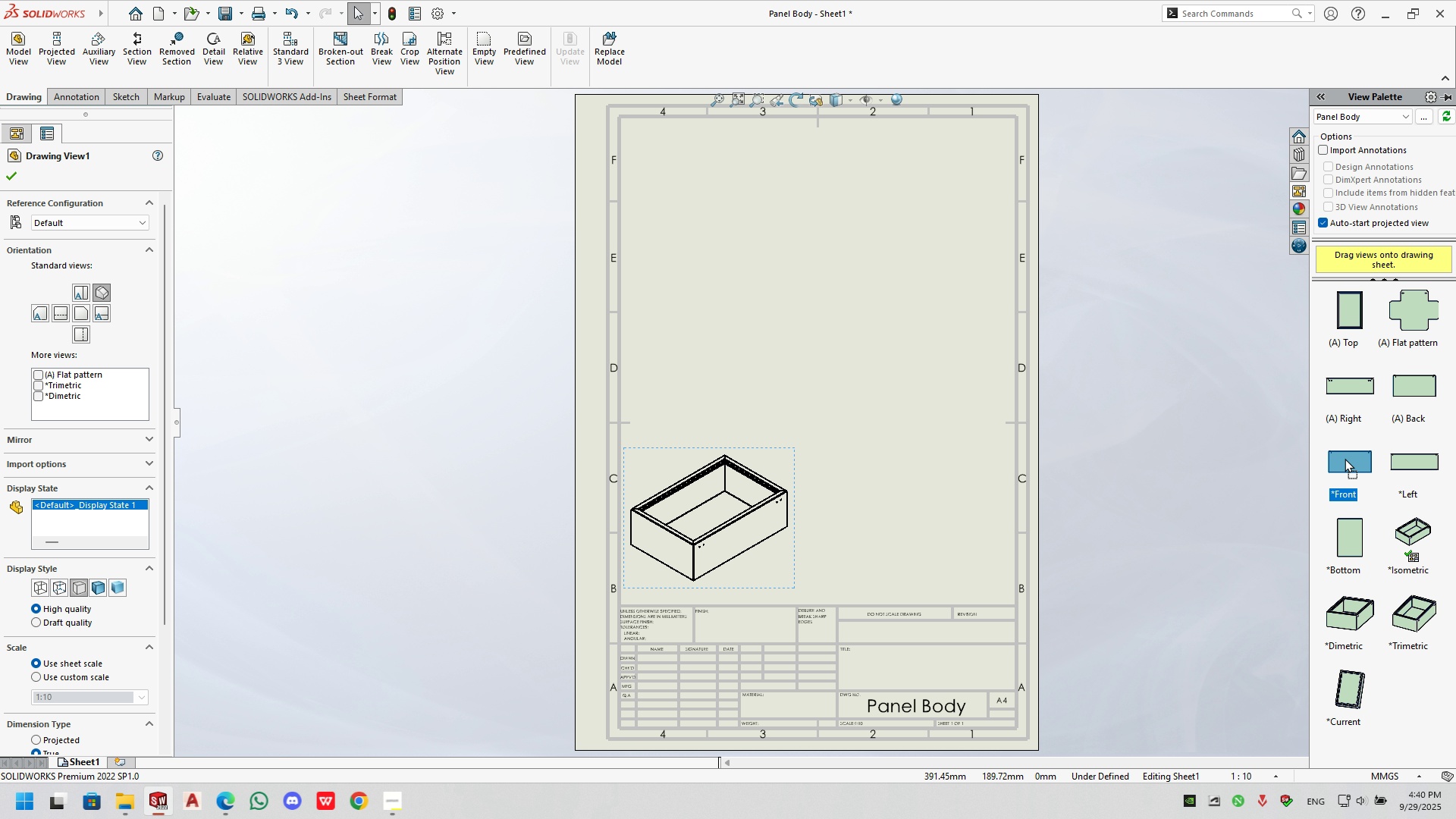 
wait(8.35)
 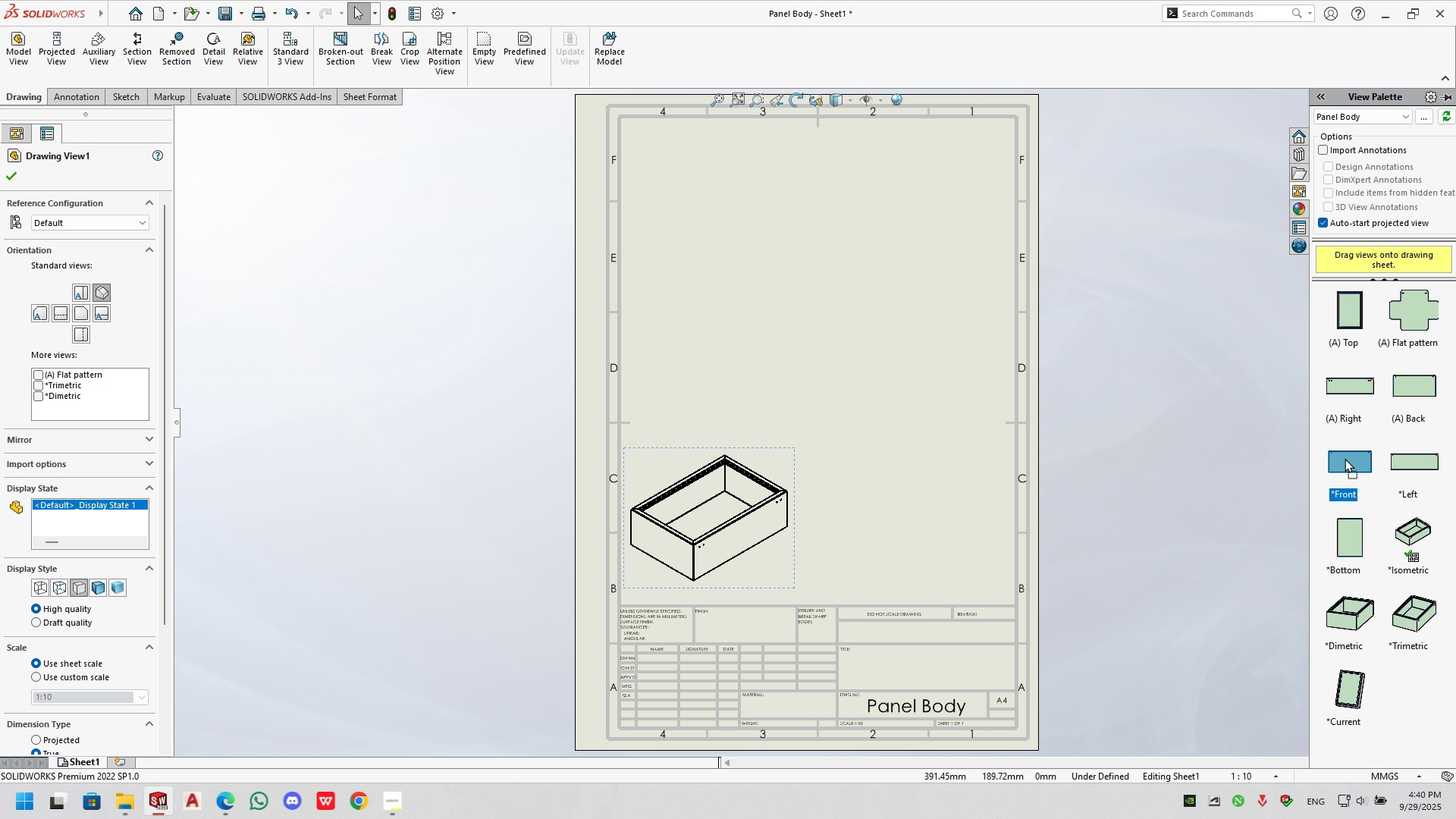 
left_click([926, 474])
 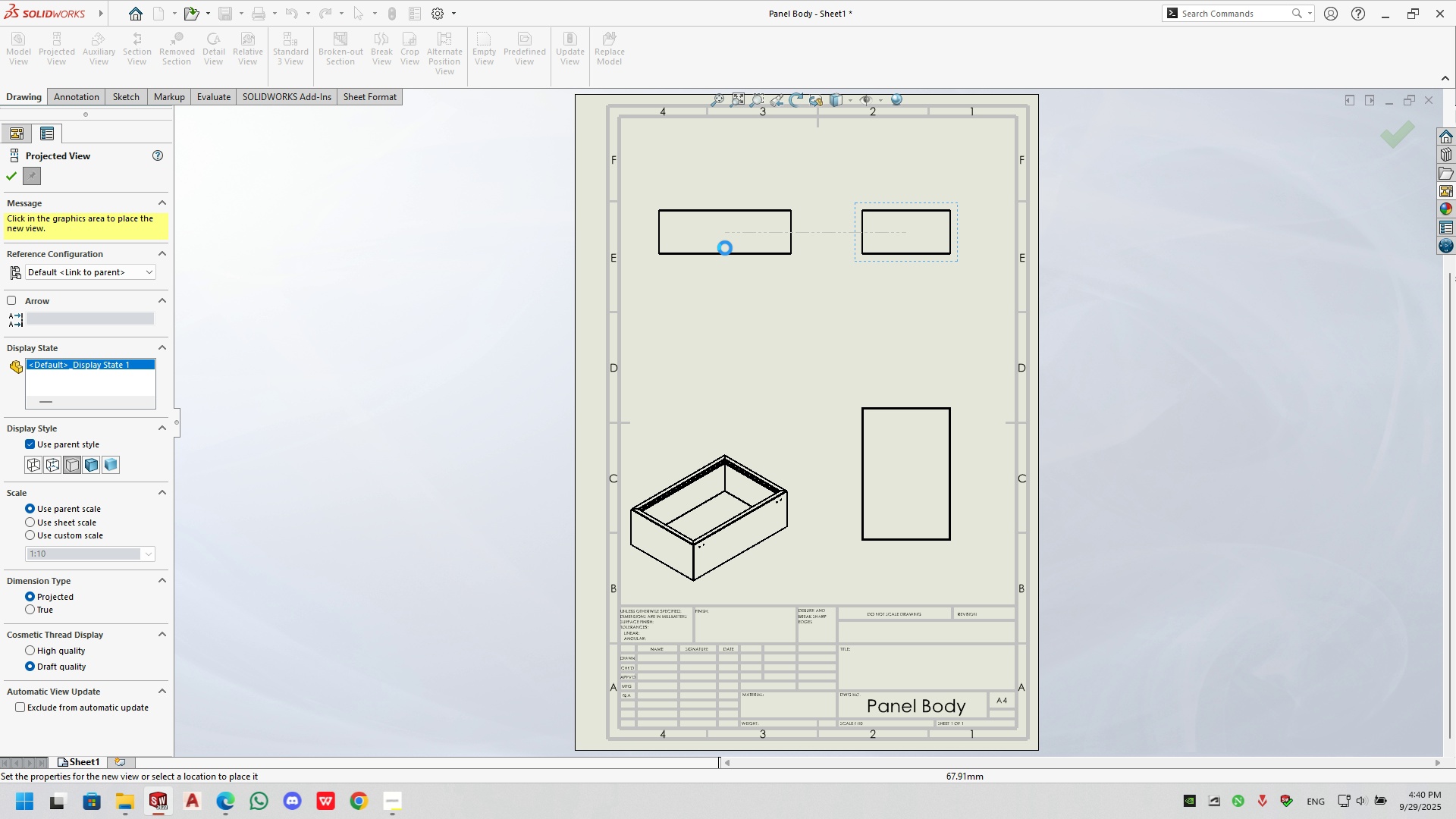 
wait(5.36)
 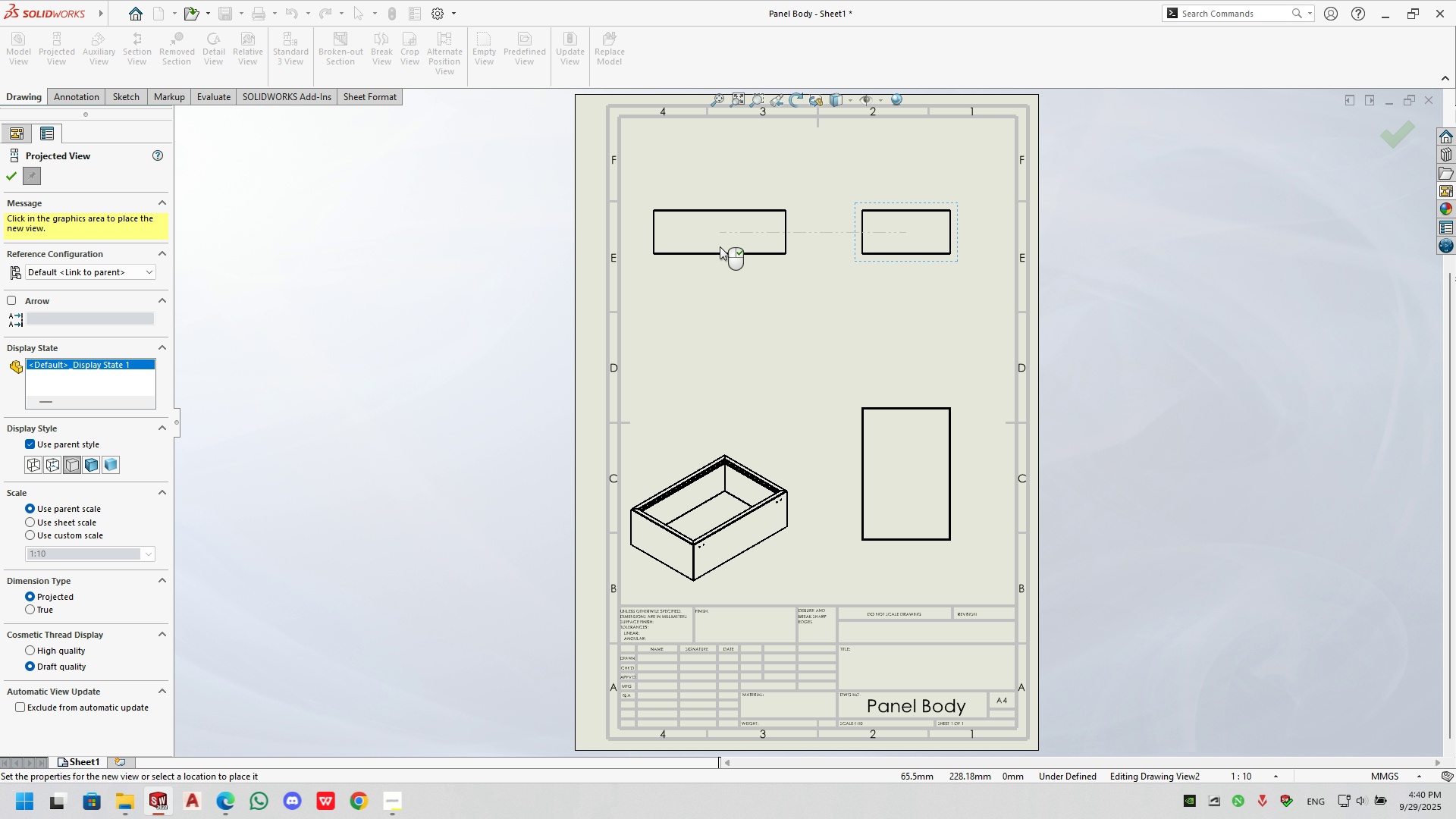 
key(Escape)
 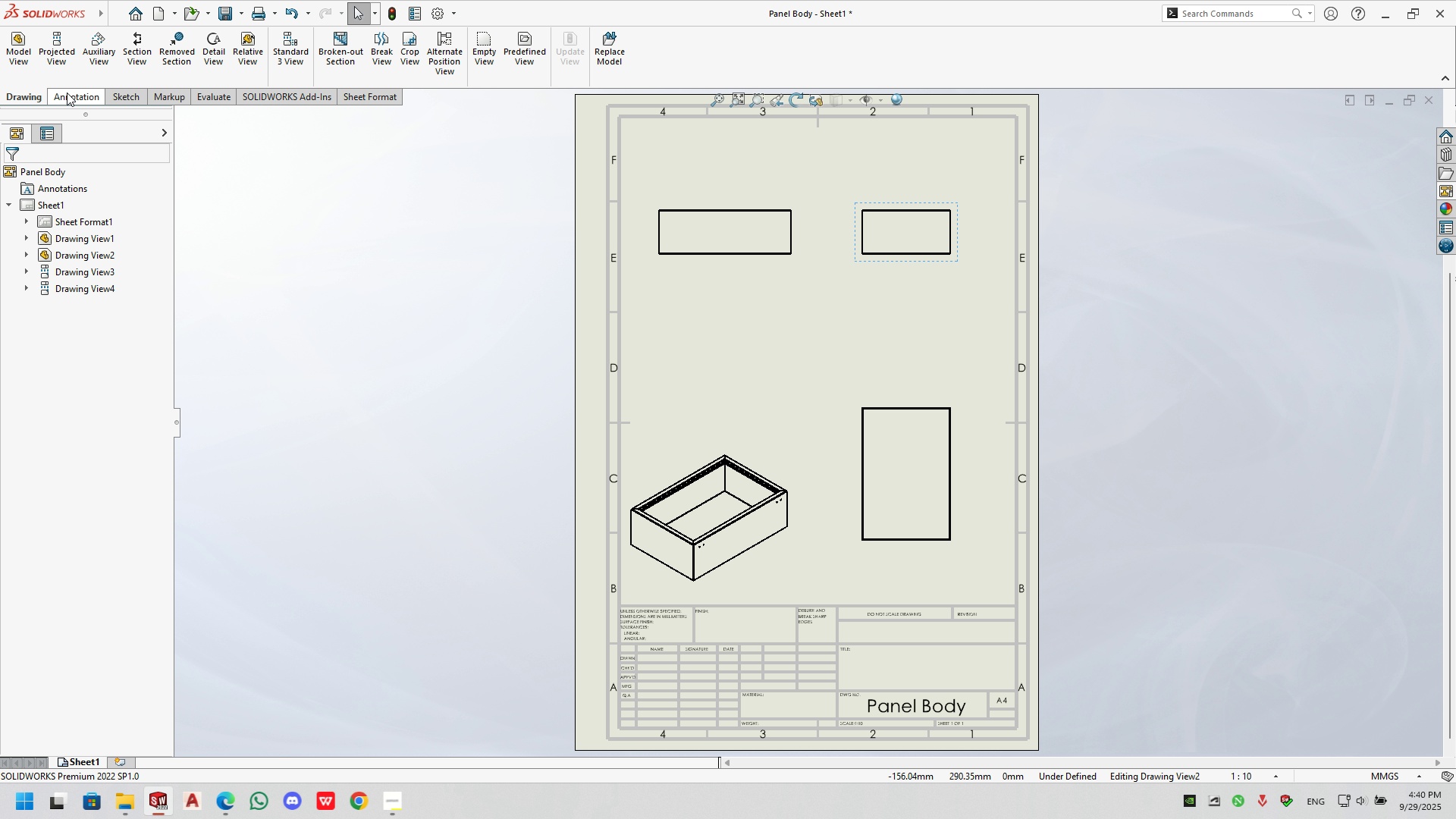 
left_click([67, 93])
 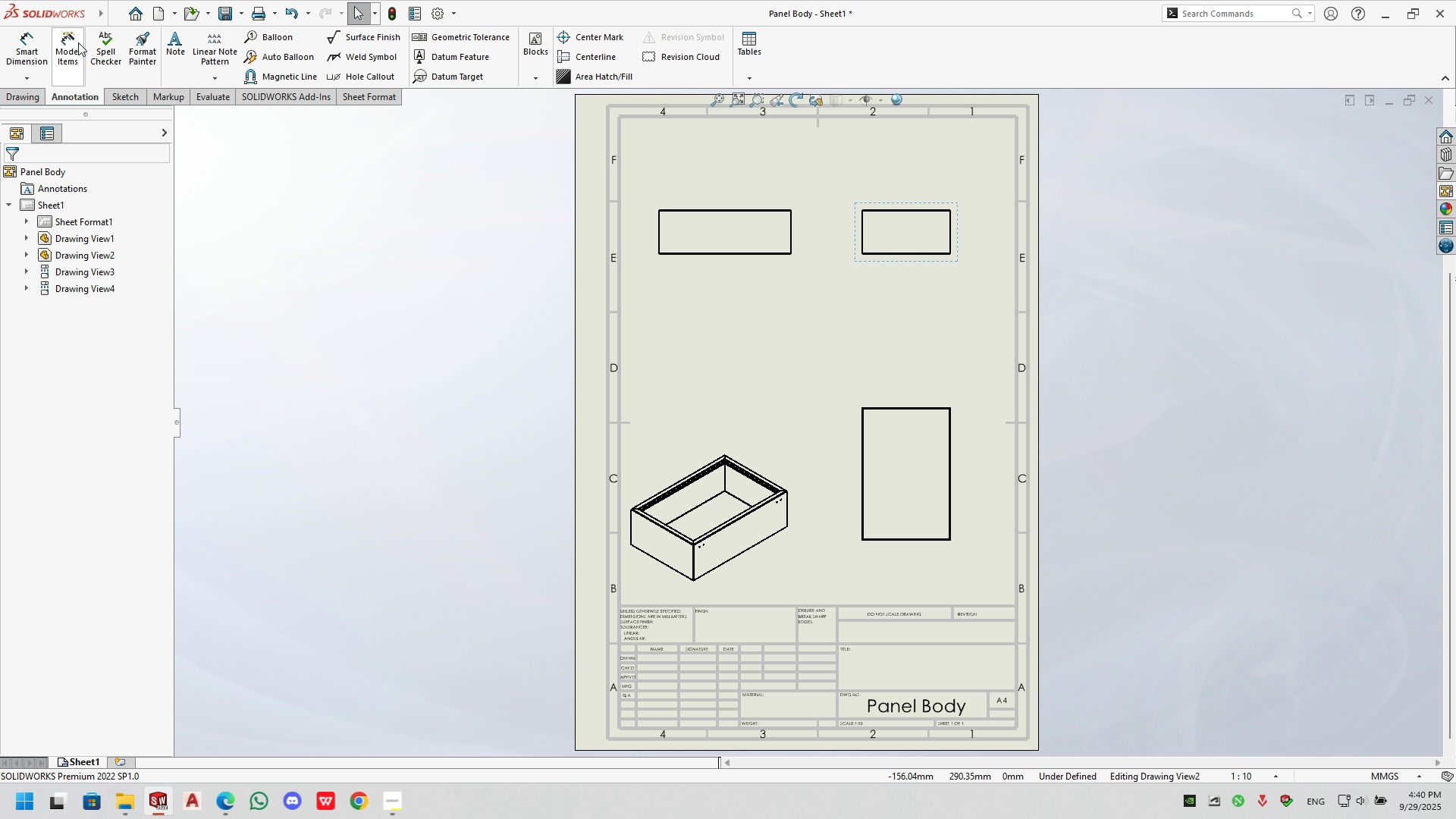 
left_click([78, 42])
 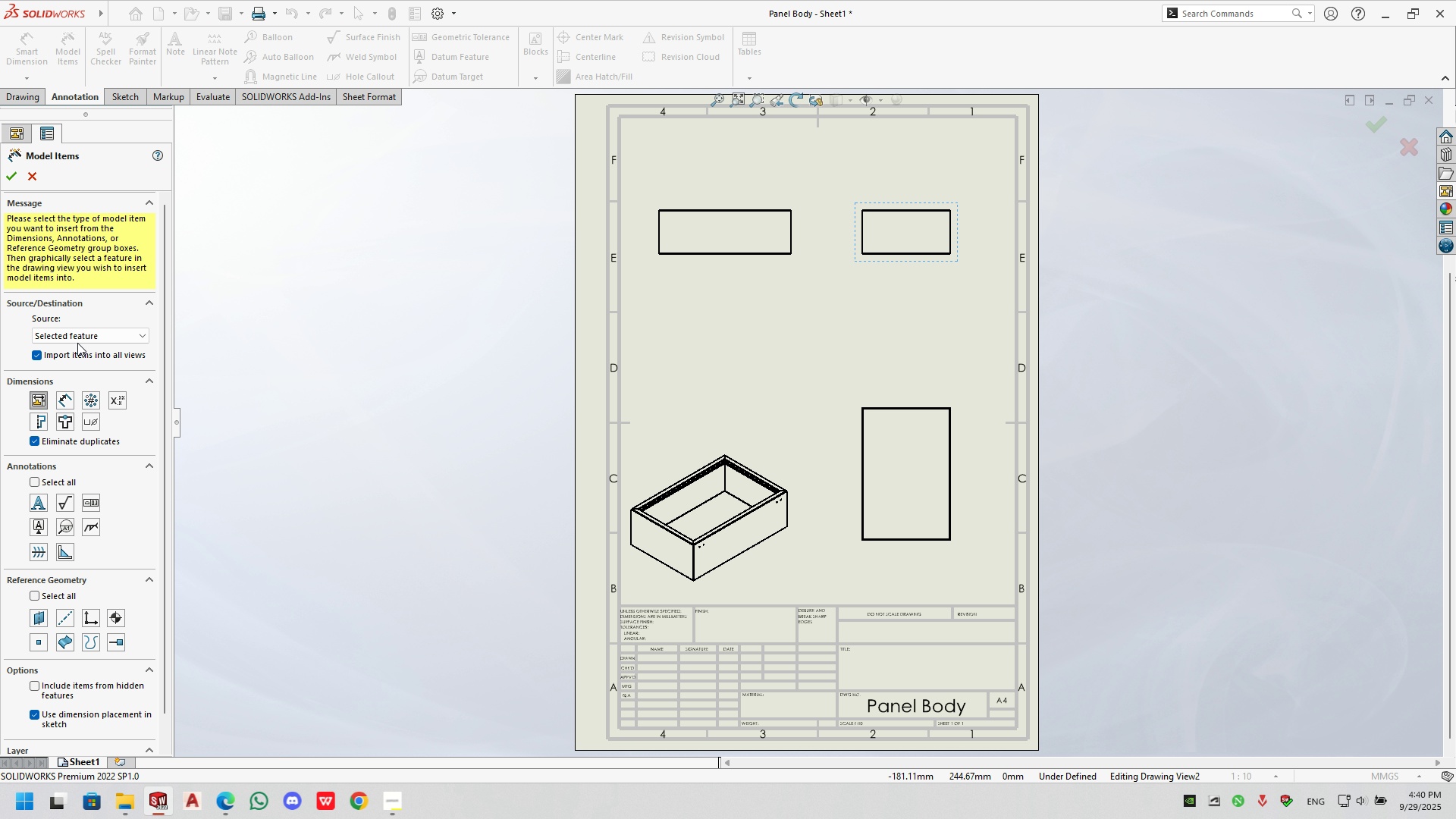 
left_click([91, 332])
 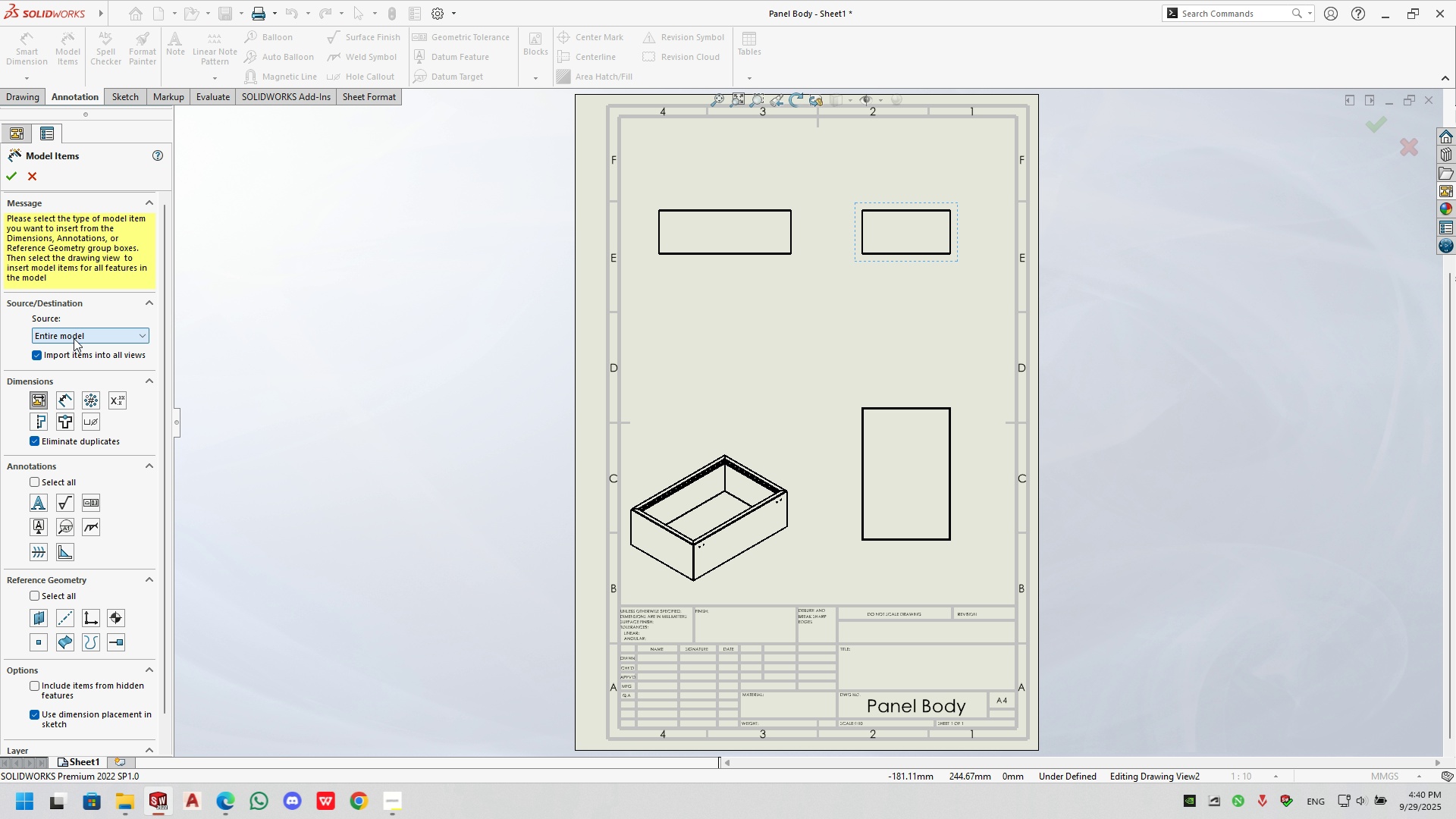 
left_click([78, 351])
 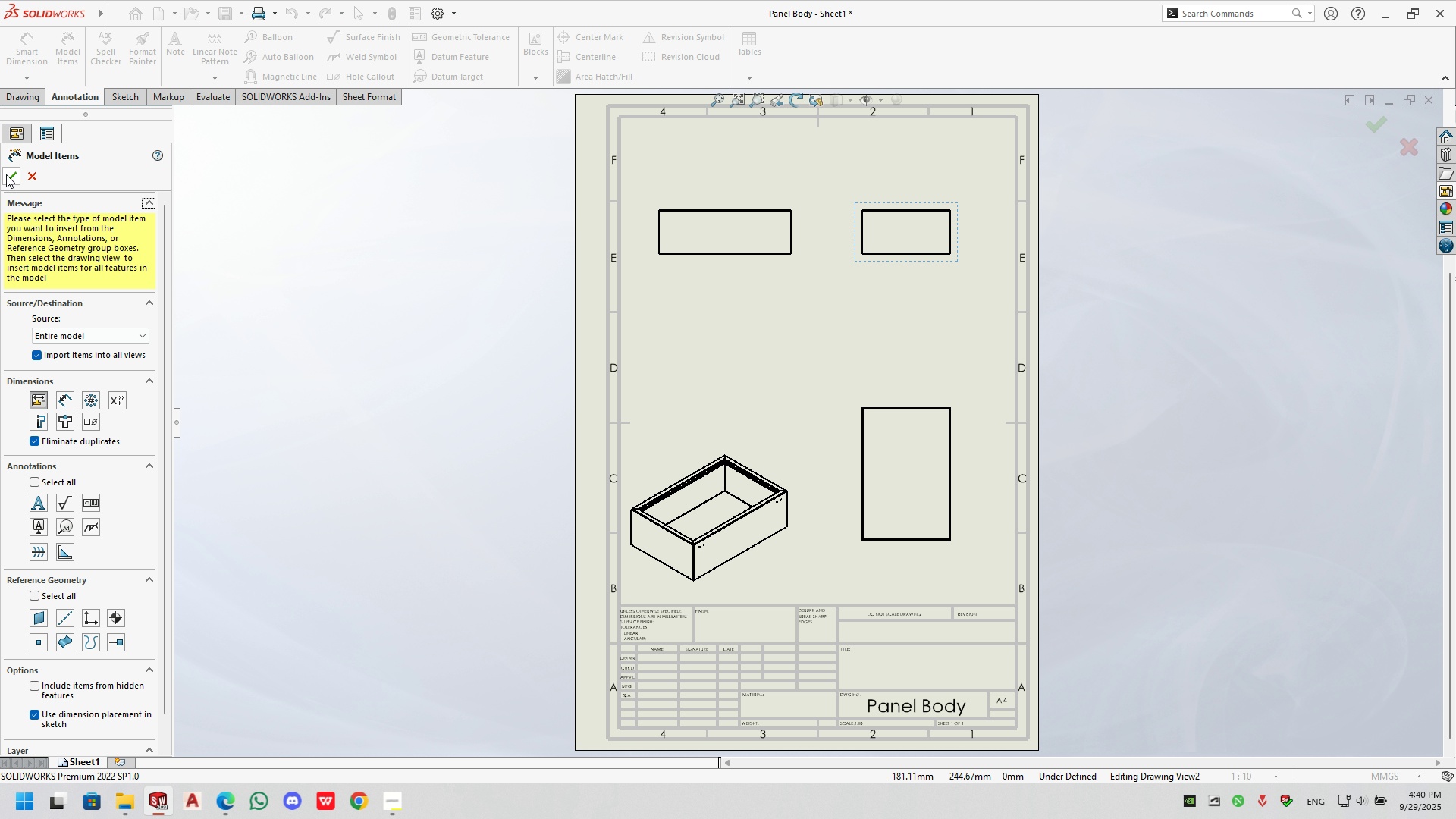 
double_click([14, 174])
 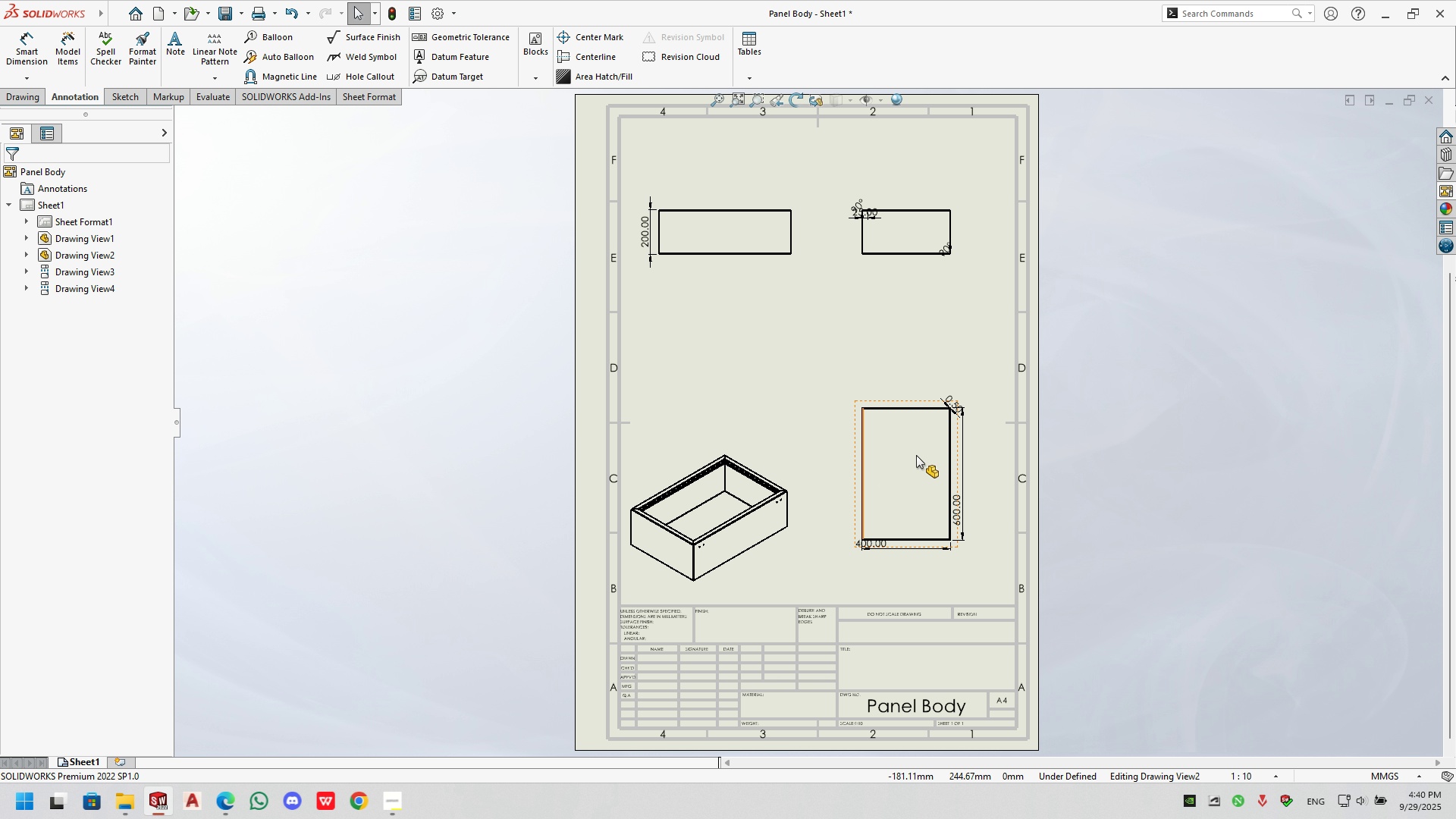 
scroll: coordinate [647, 605], scroll_direction: down, amount: 11.0
 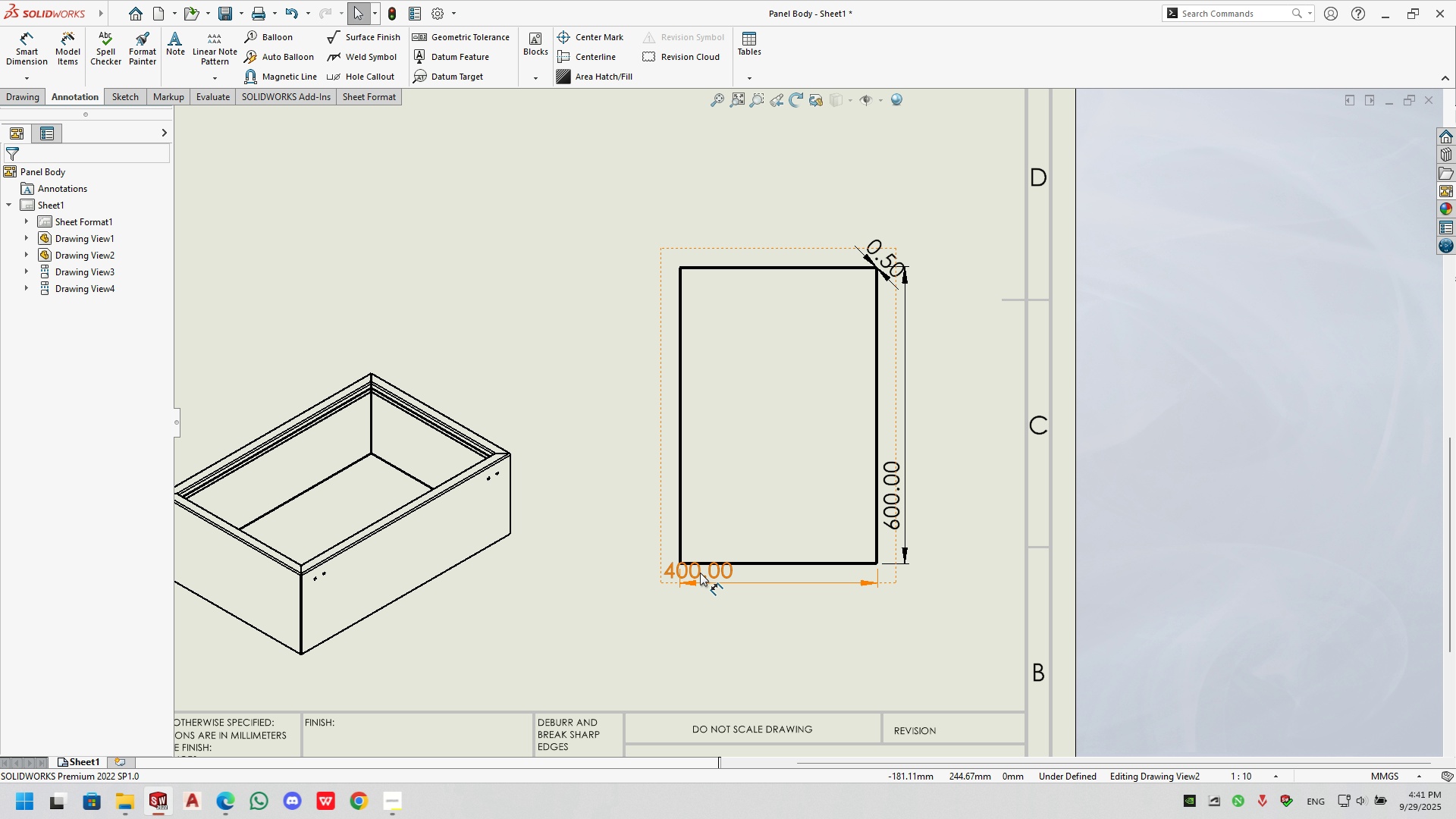 
left_click_drag(start_coordinate=[706, 566], to_coordinate=[789, 601])
 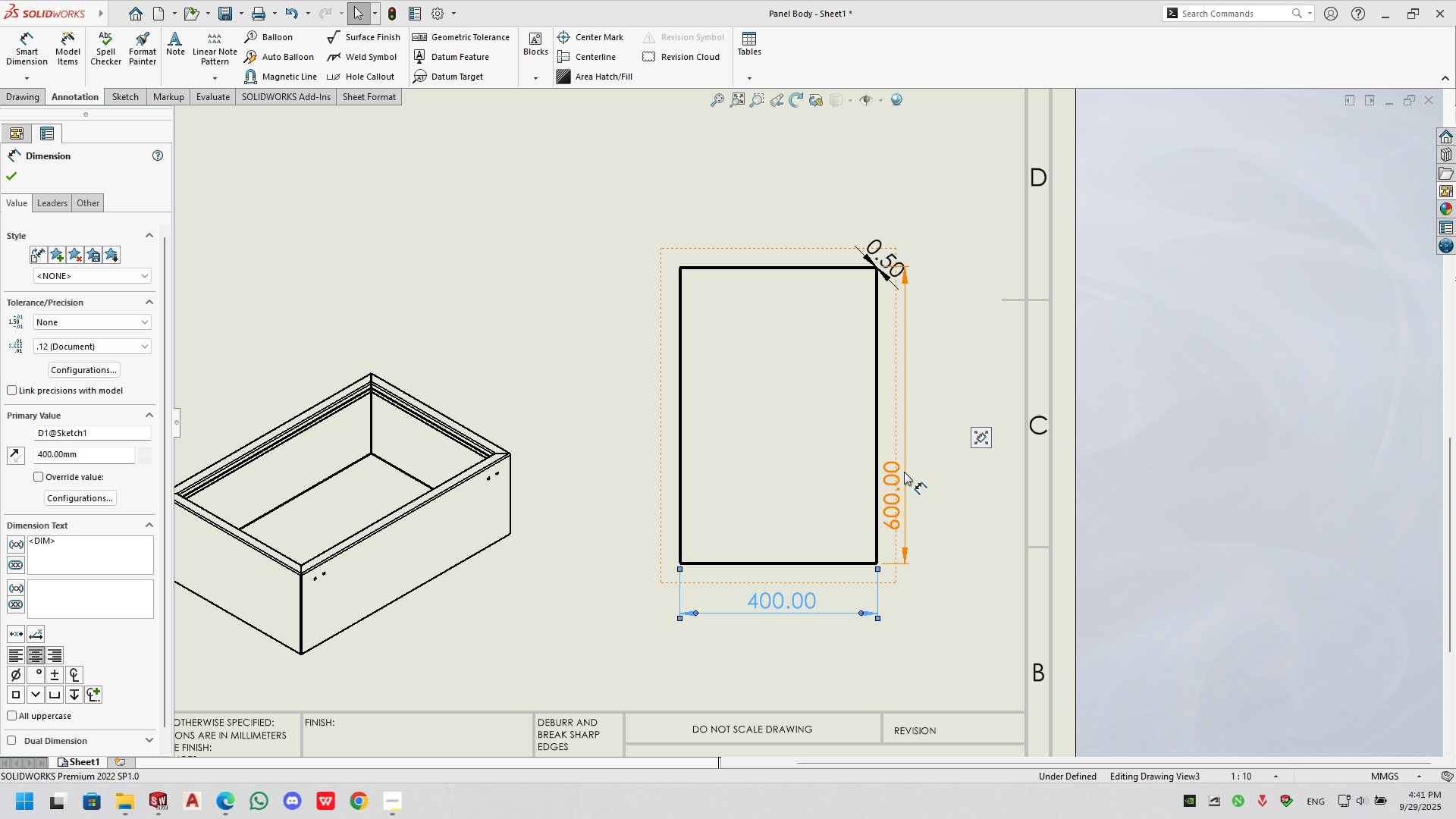 
left_click_drag(start_coordinate=[901, 477], to_coordinate=[936, 388])
 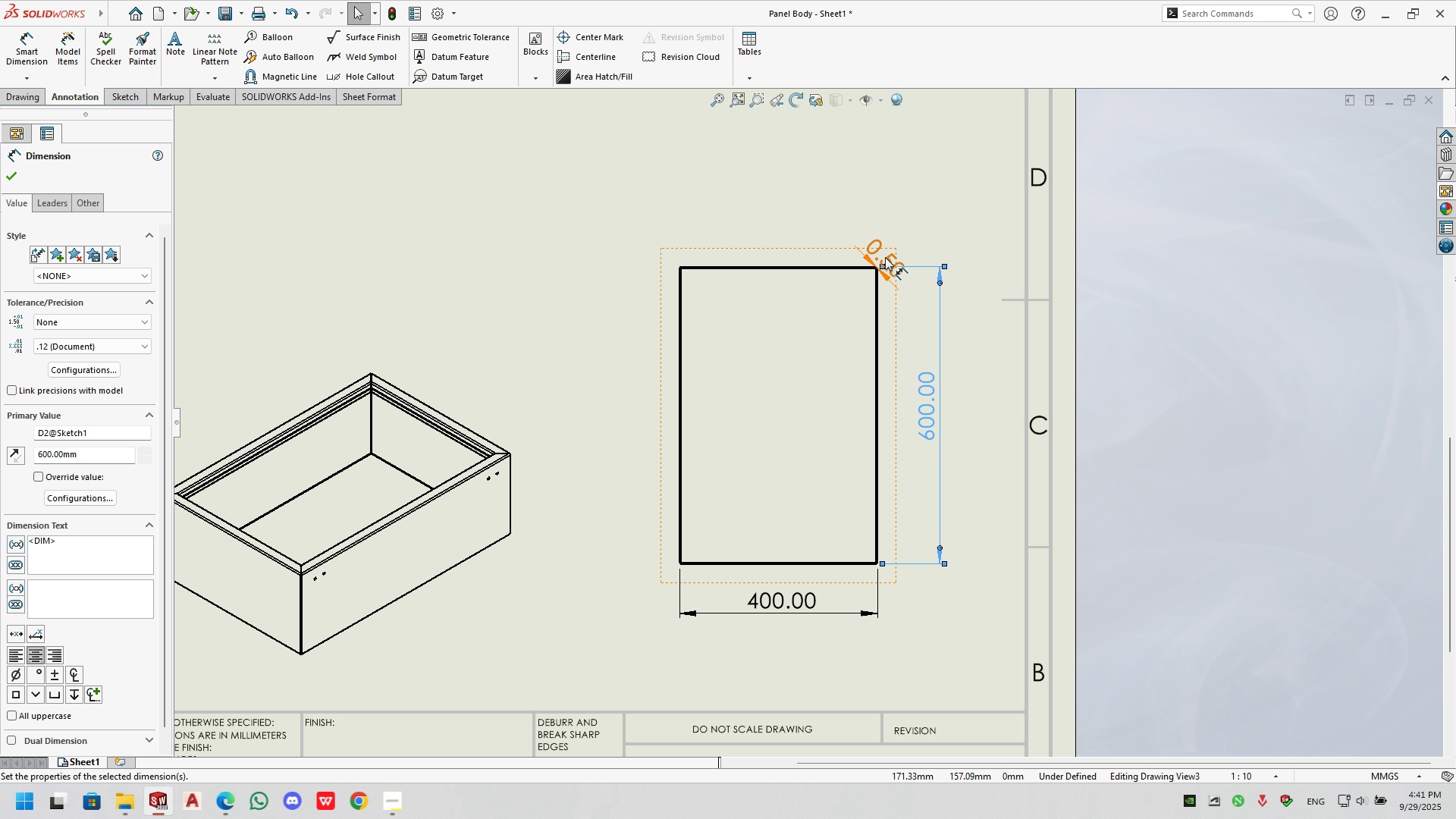 
left_click_drag(start_coordinate=[890, 254], to_coordinate=[915, 212])
 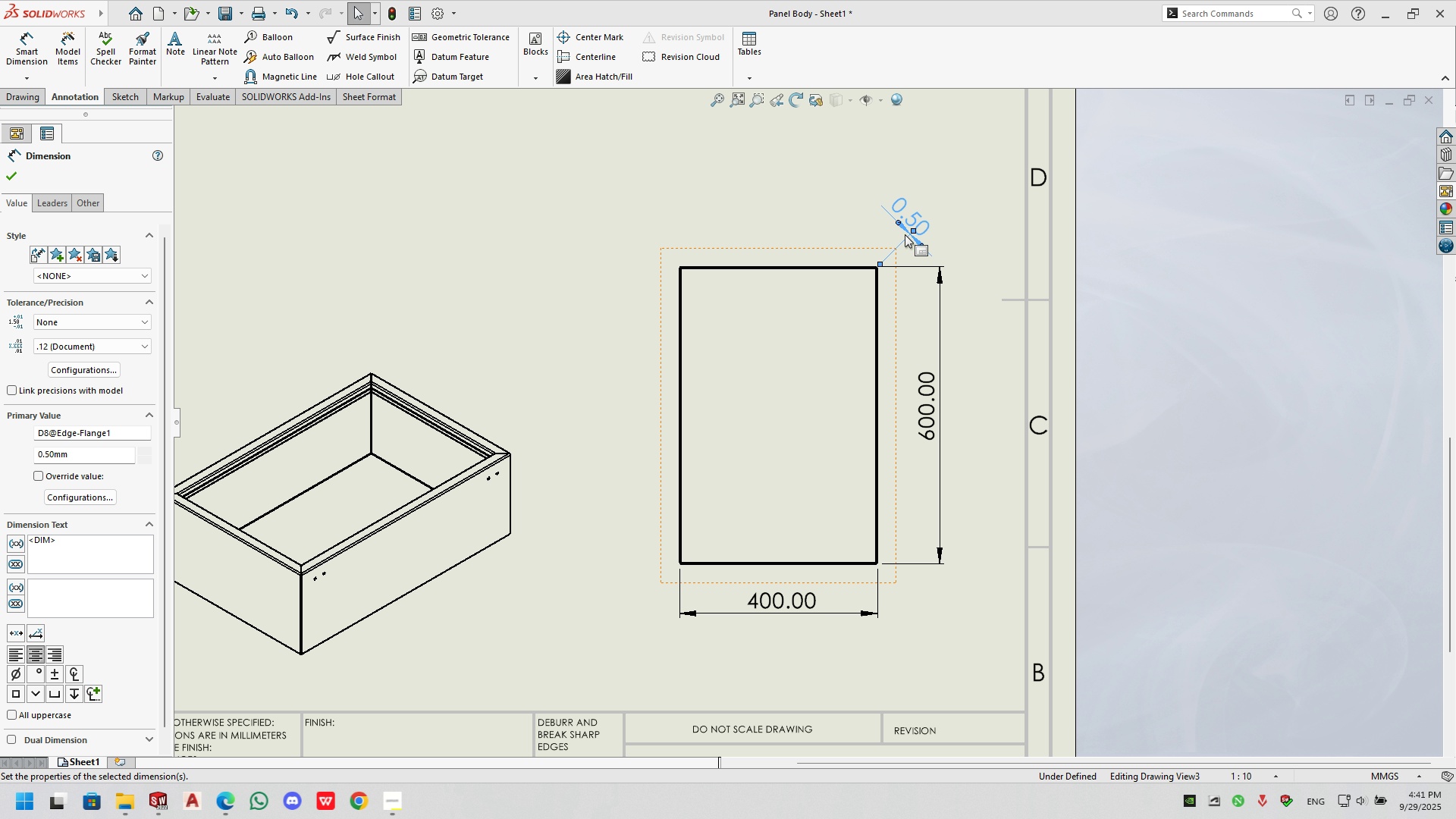 
key(Delete)
 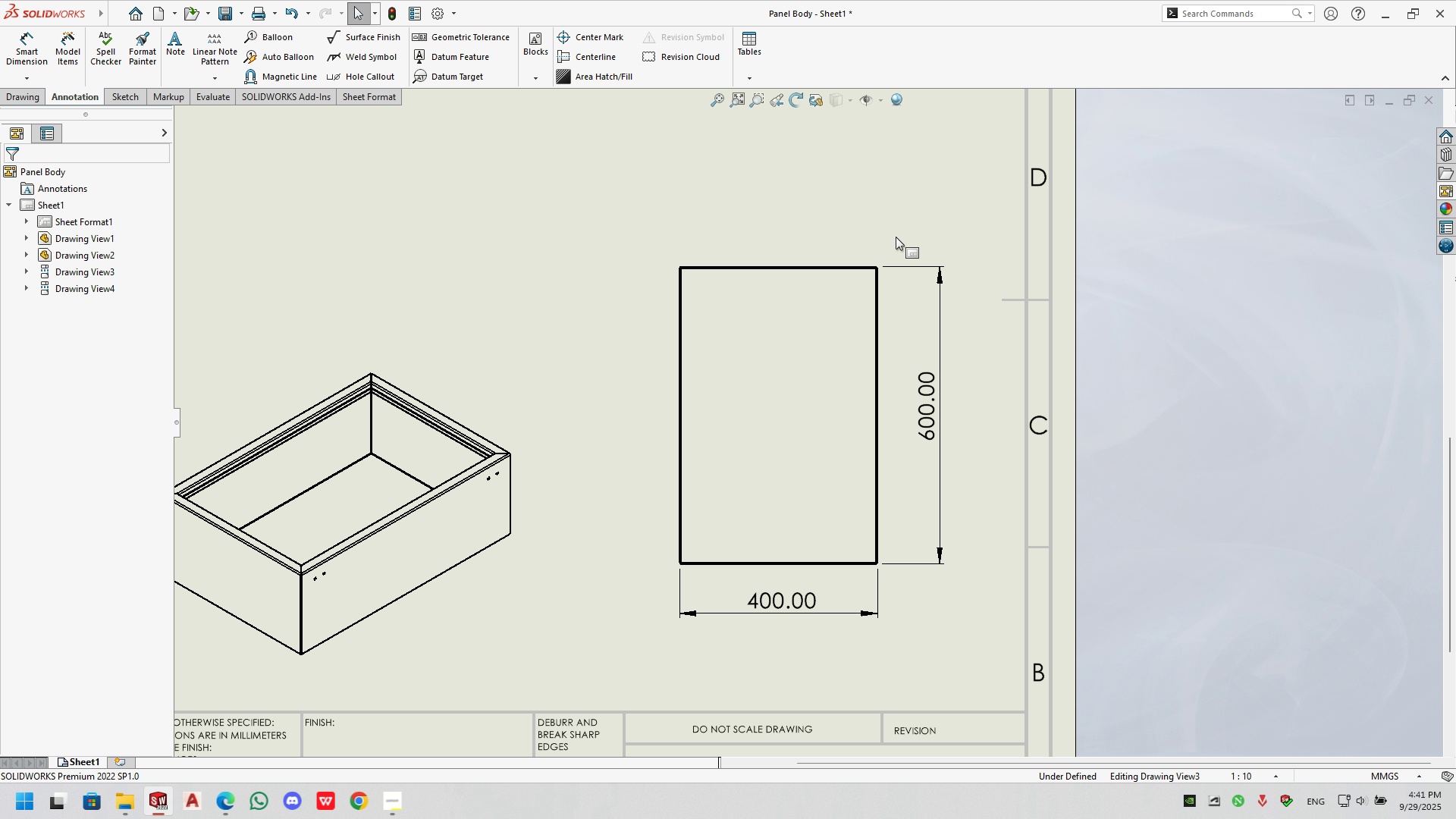 
scroll: coordinate [807, 430], scroll_direction: down, amount: 11.0
 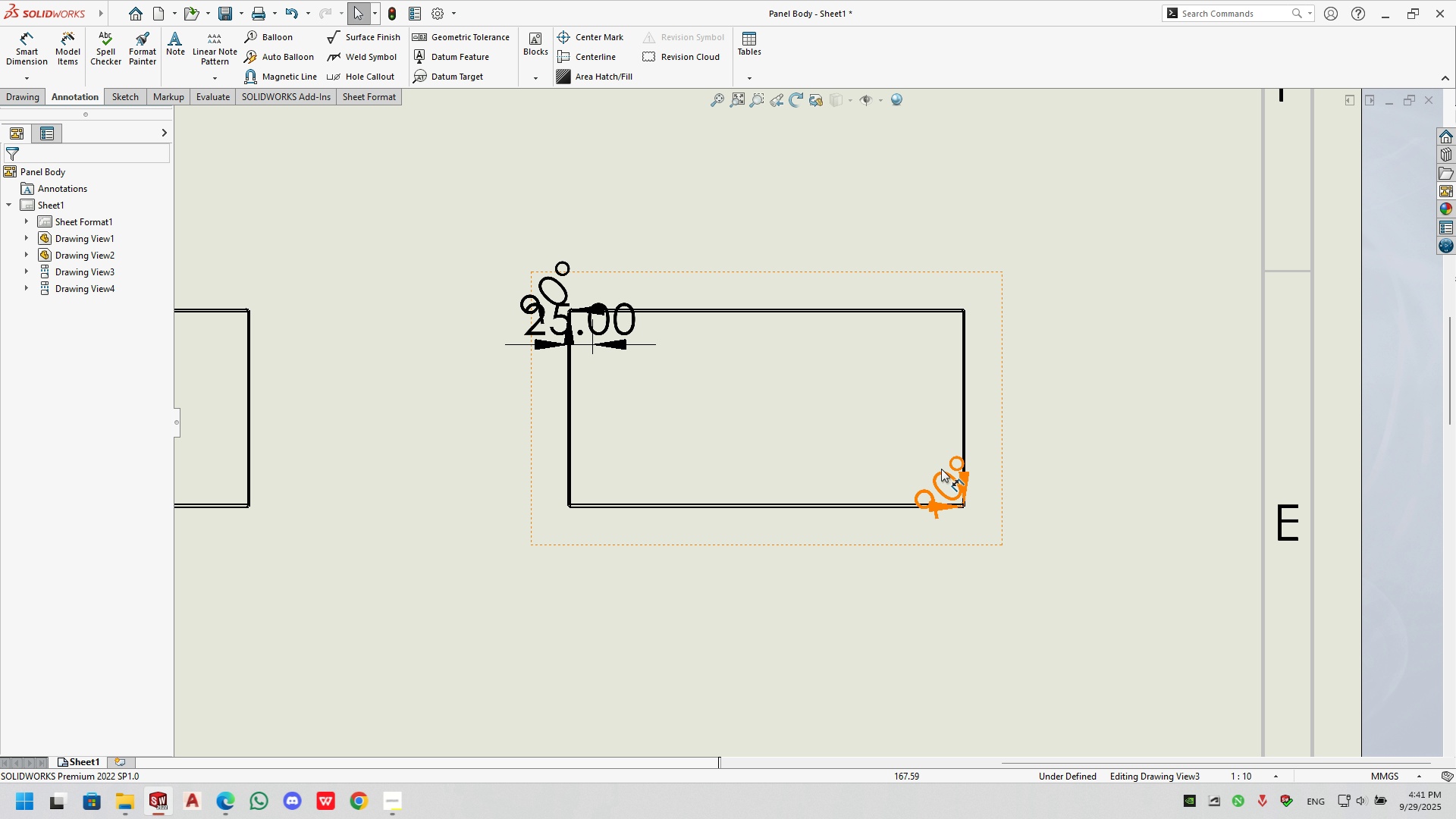 
left_click_drag(start_coordinate=[941, 475], to_coordinate=[987, 524])
 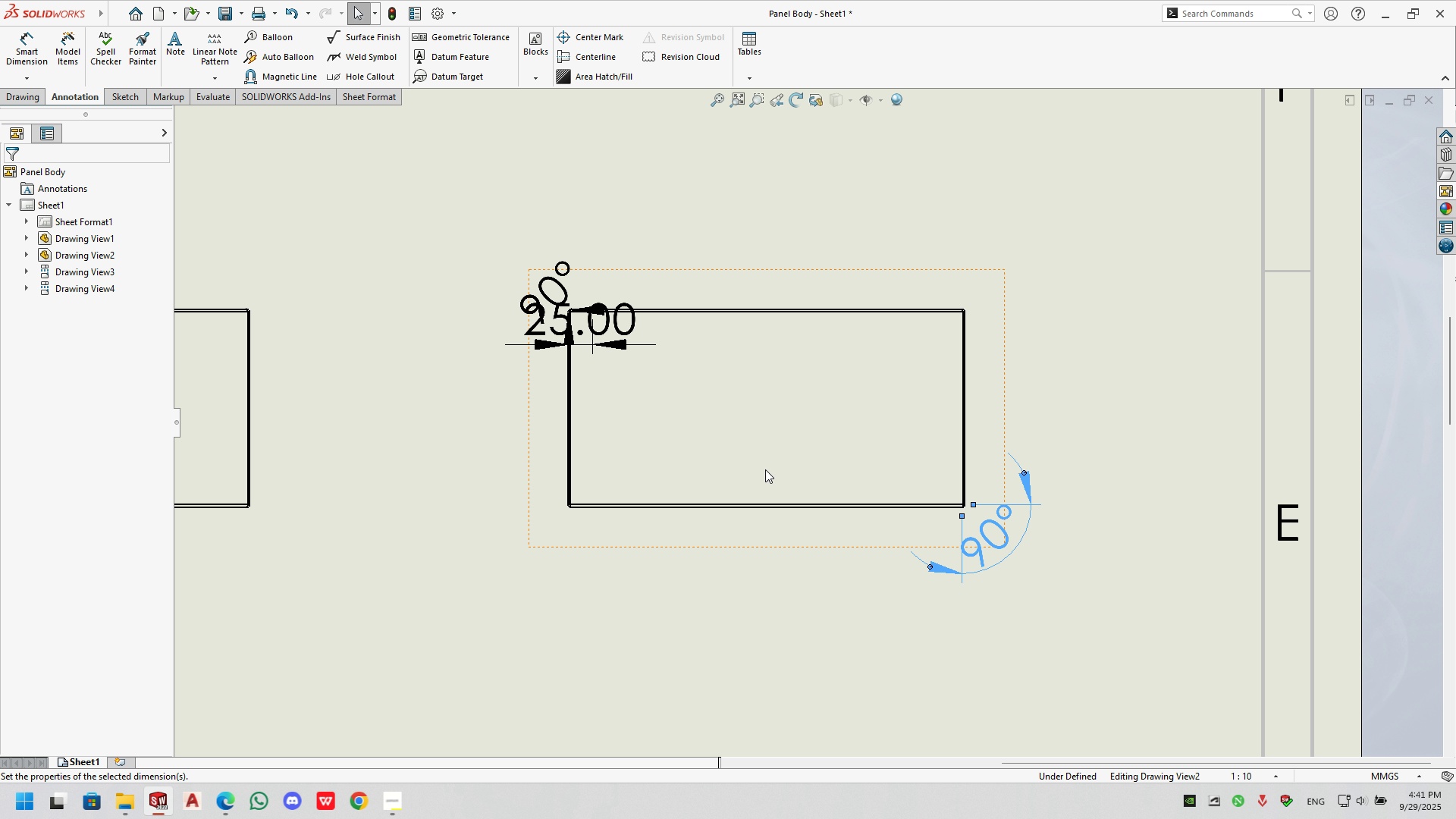 
key(Delete)
 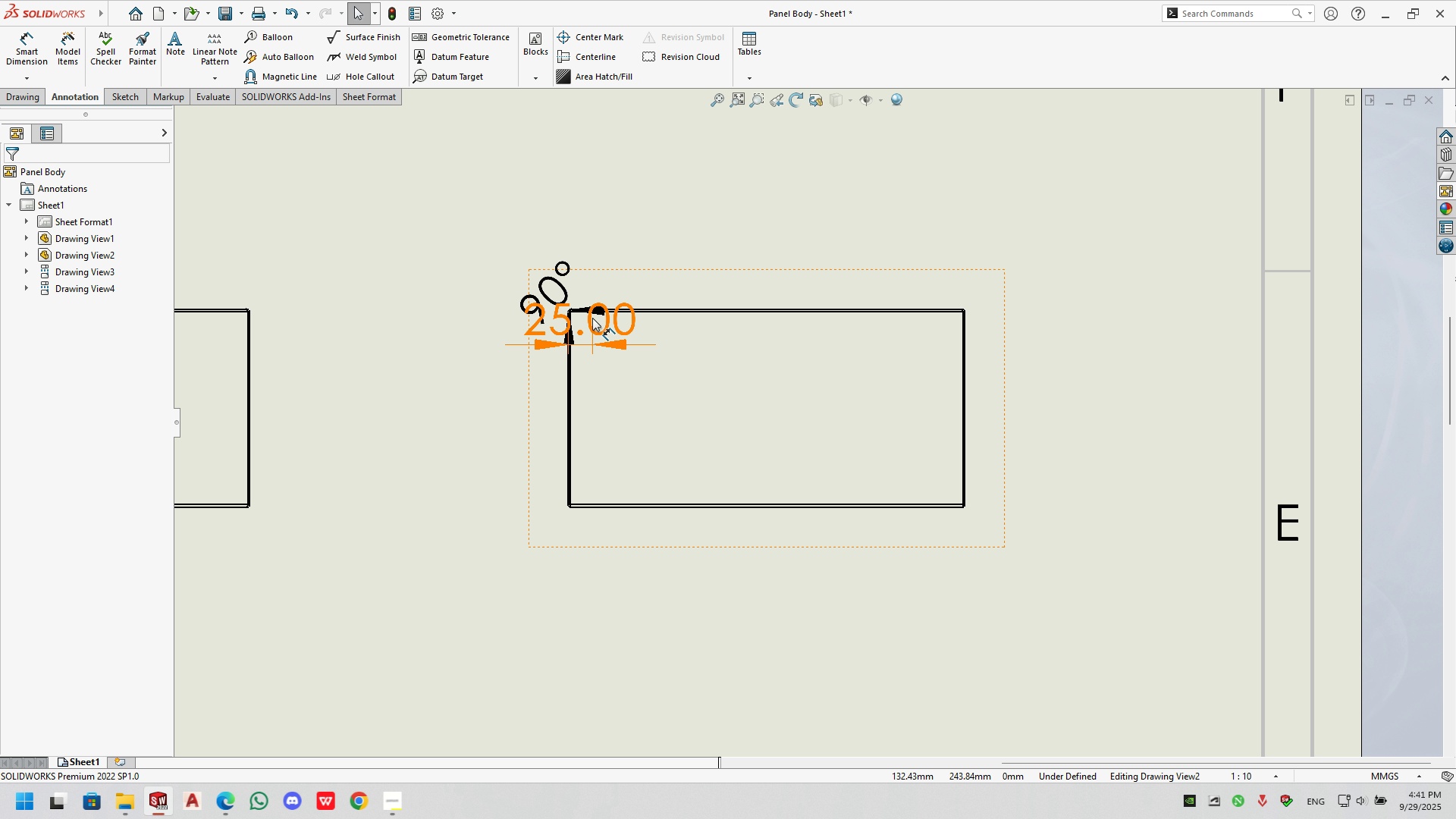 
left_click_drag(start_coordinate=[594, 318], to_coordinate=[612, 184])
 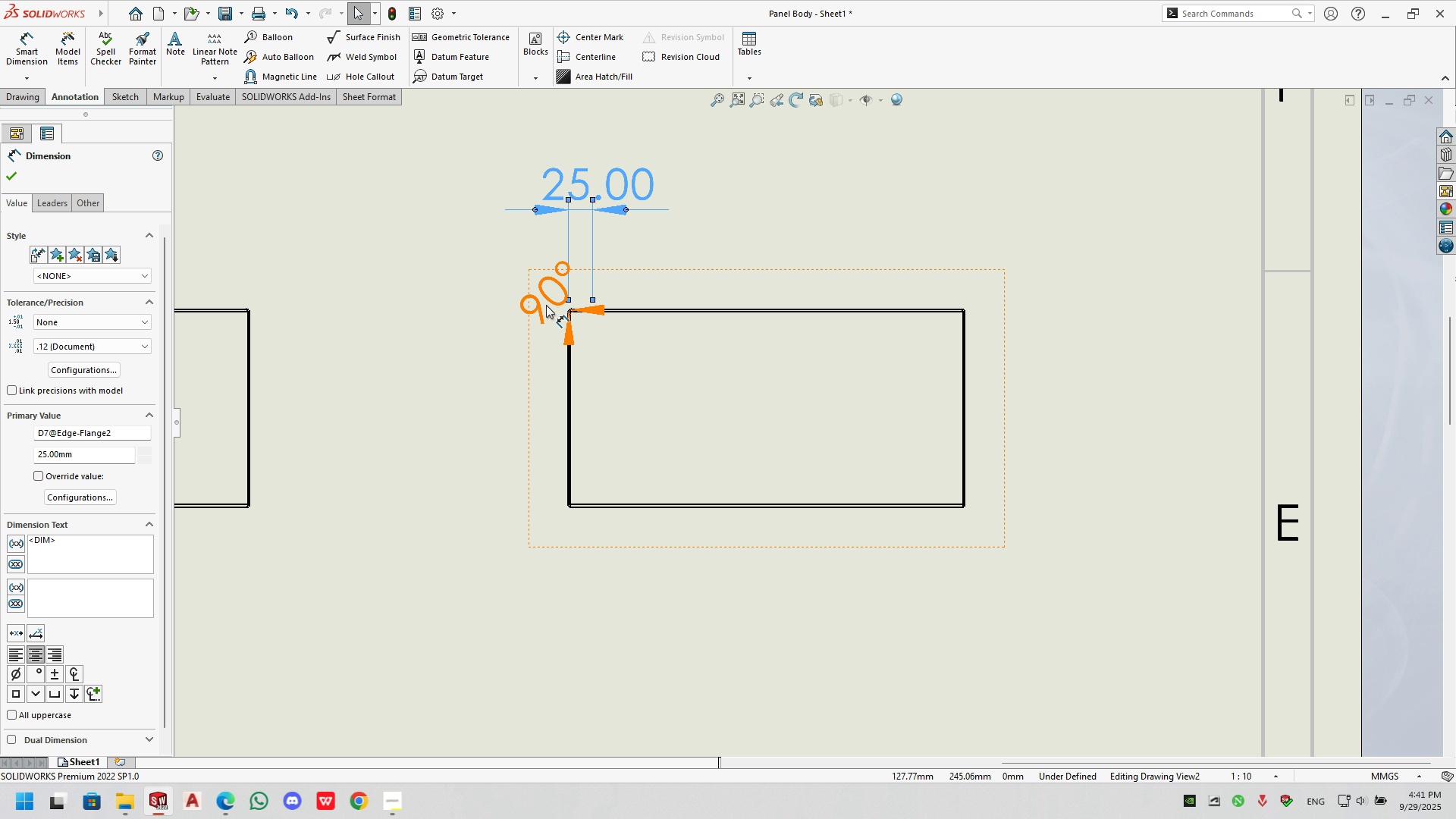 
left_click([545, 303])
 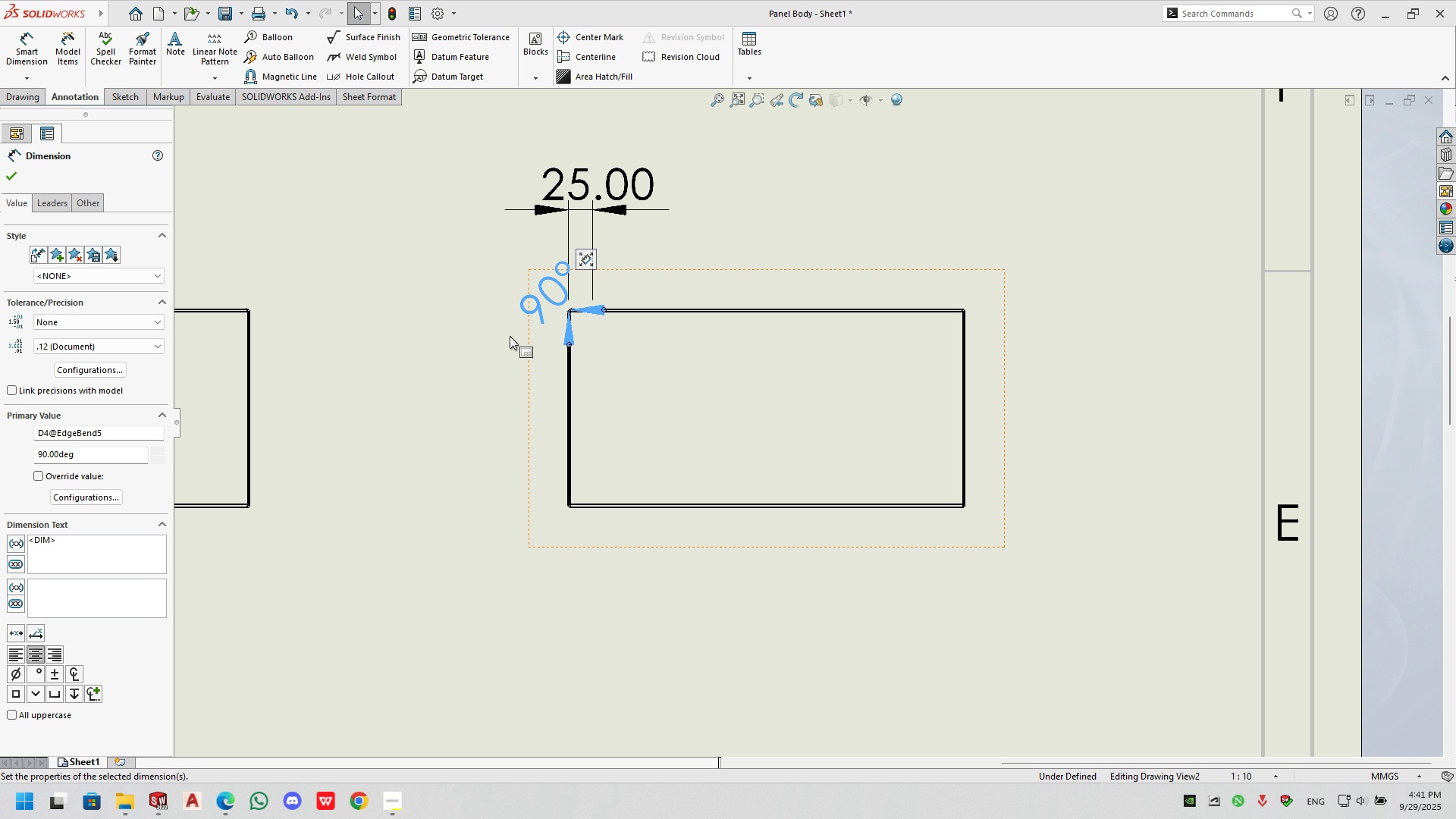 
key(Delete)
 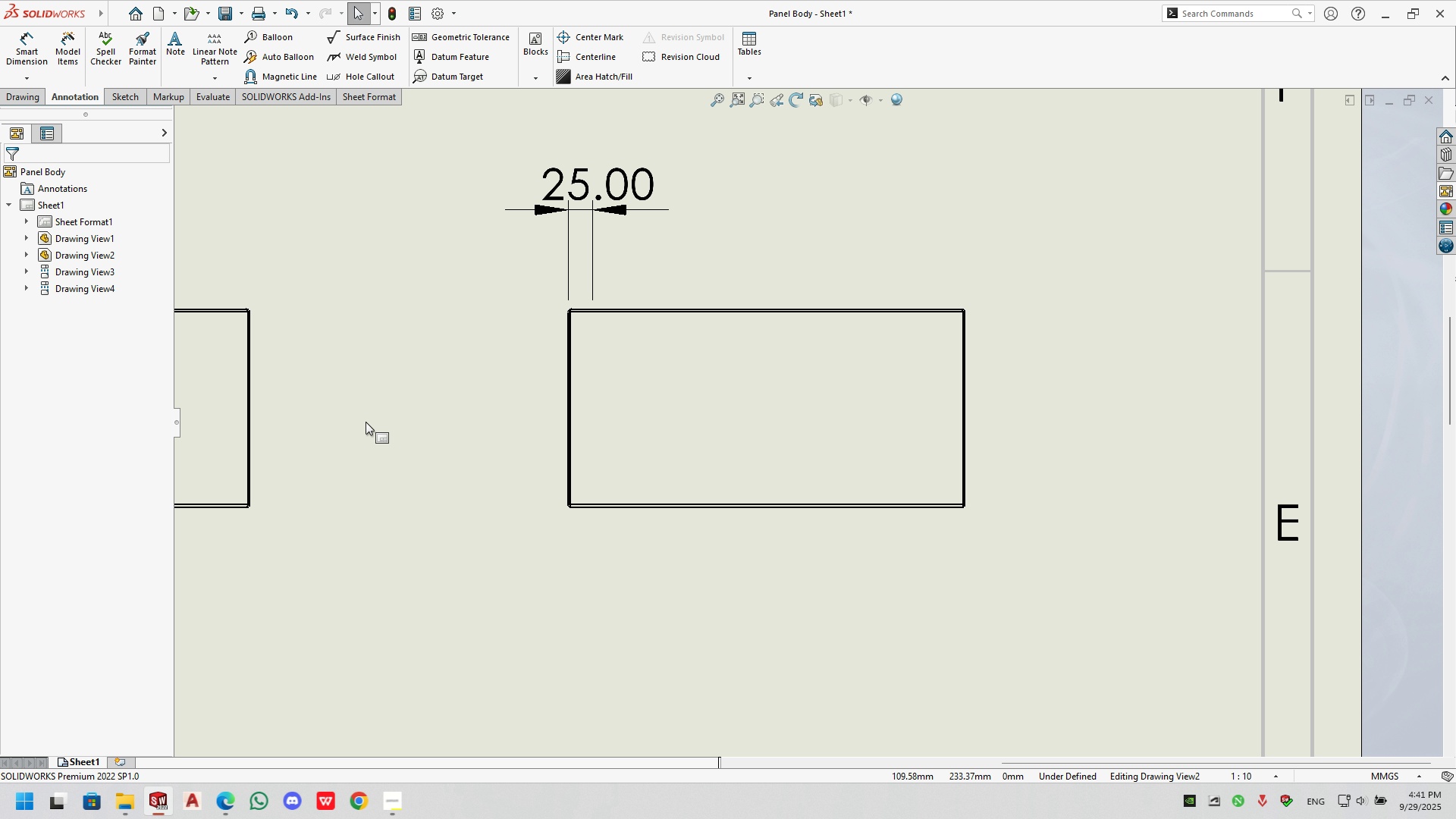 
scroll: coordinate [846, 648], scroll_direction: up, amount: 5.0
 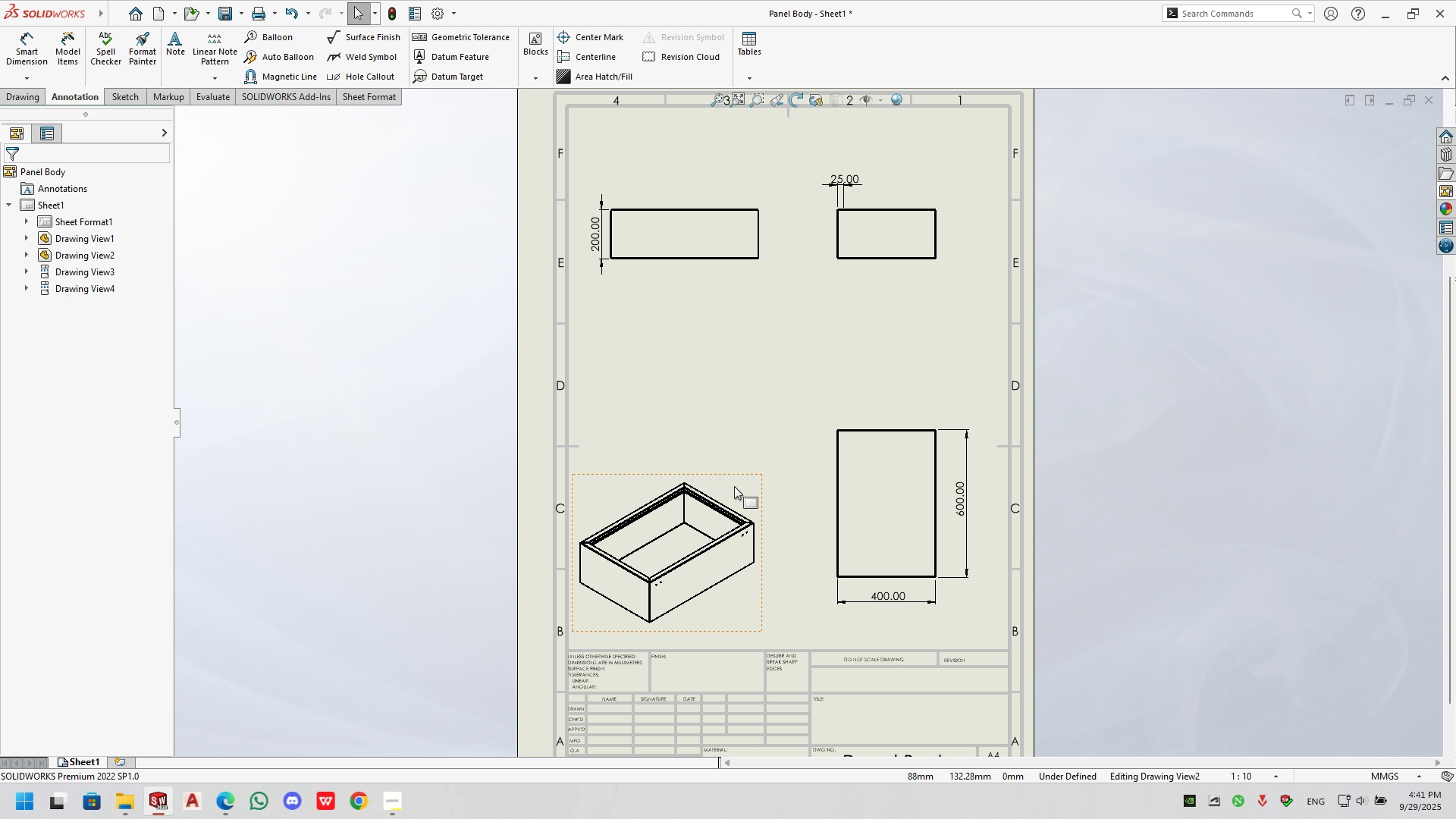 
left_click_drag(start_coordinate=[737, 481], to_coordinate=[768, 417])
 